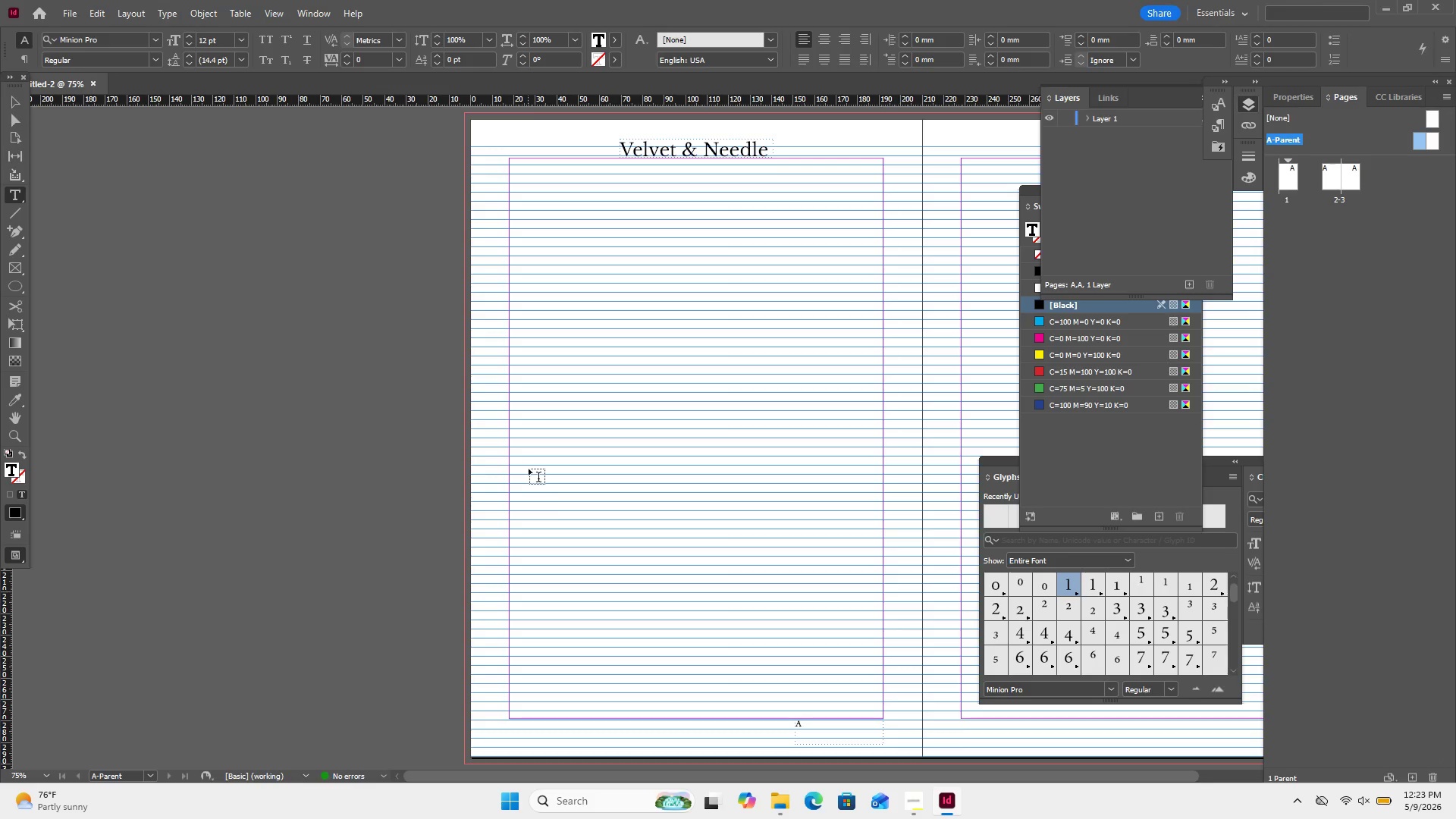 
wait(33.7)
 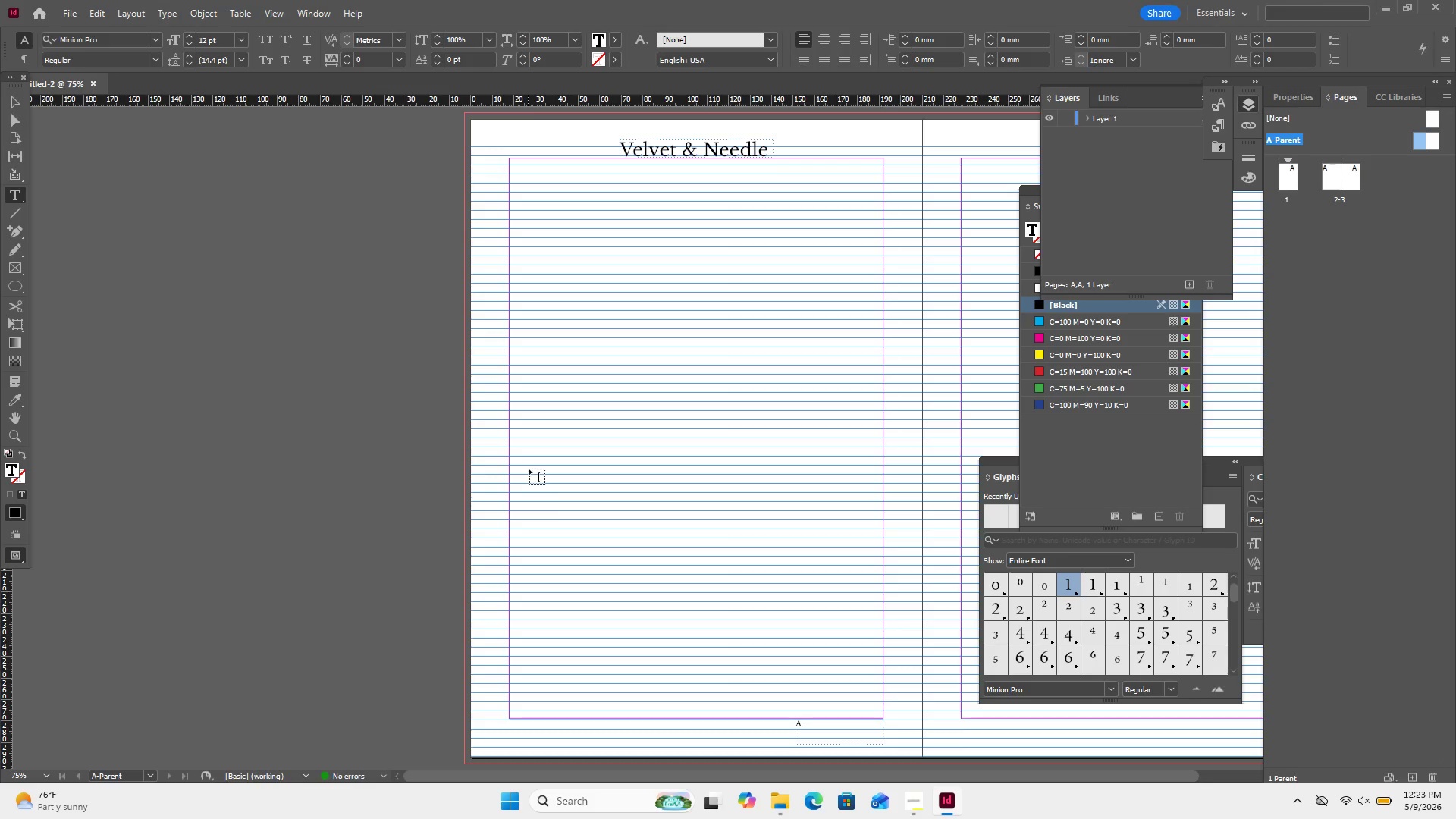 
double_click([1280, 193])
 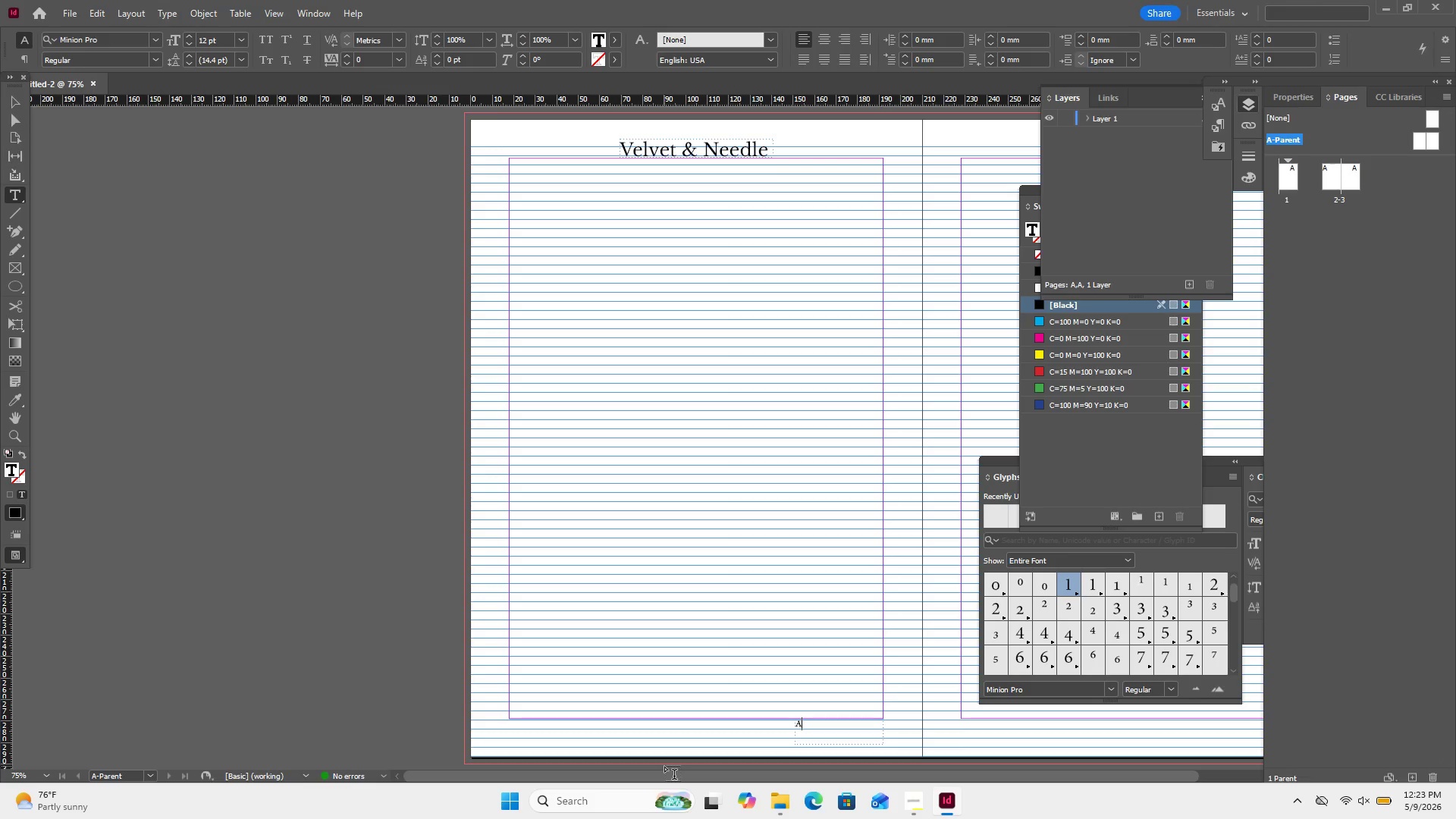 
wait(33.56)
 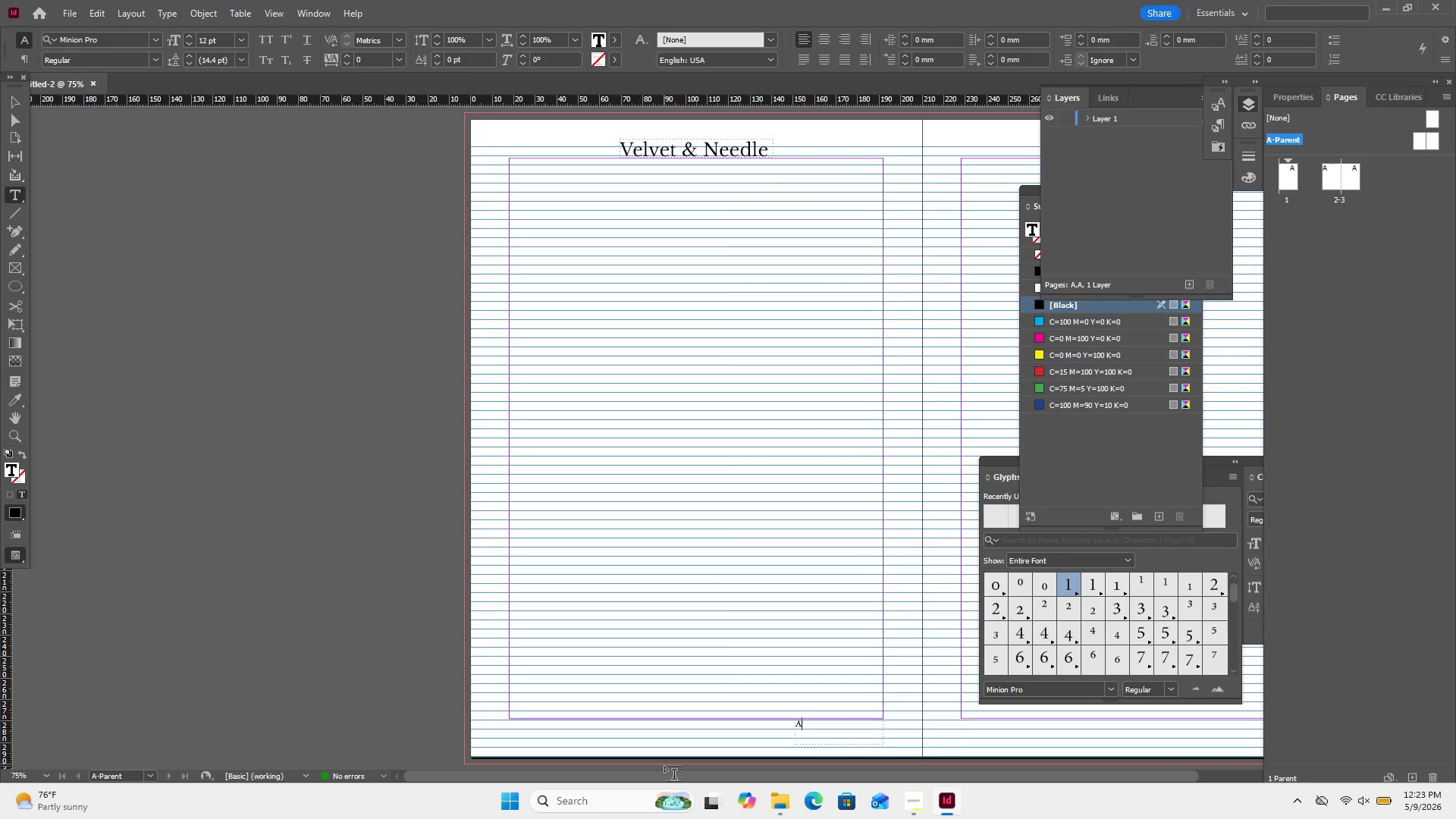 
left_click_drag(start_coordinate=[805, 722], to_coordinate=[782, 729])
 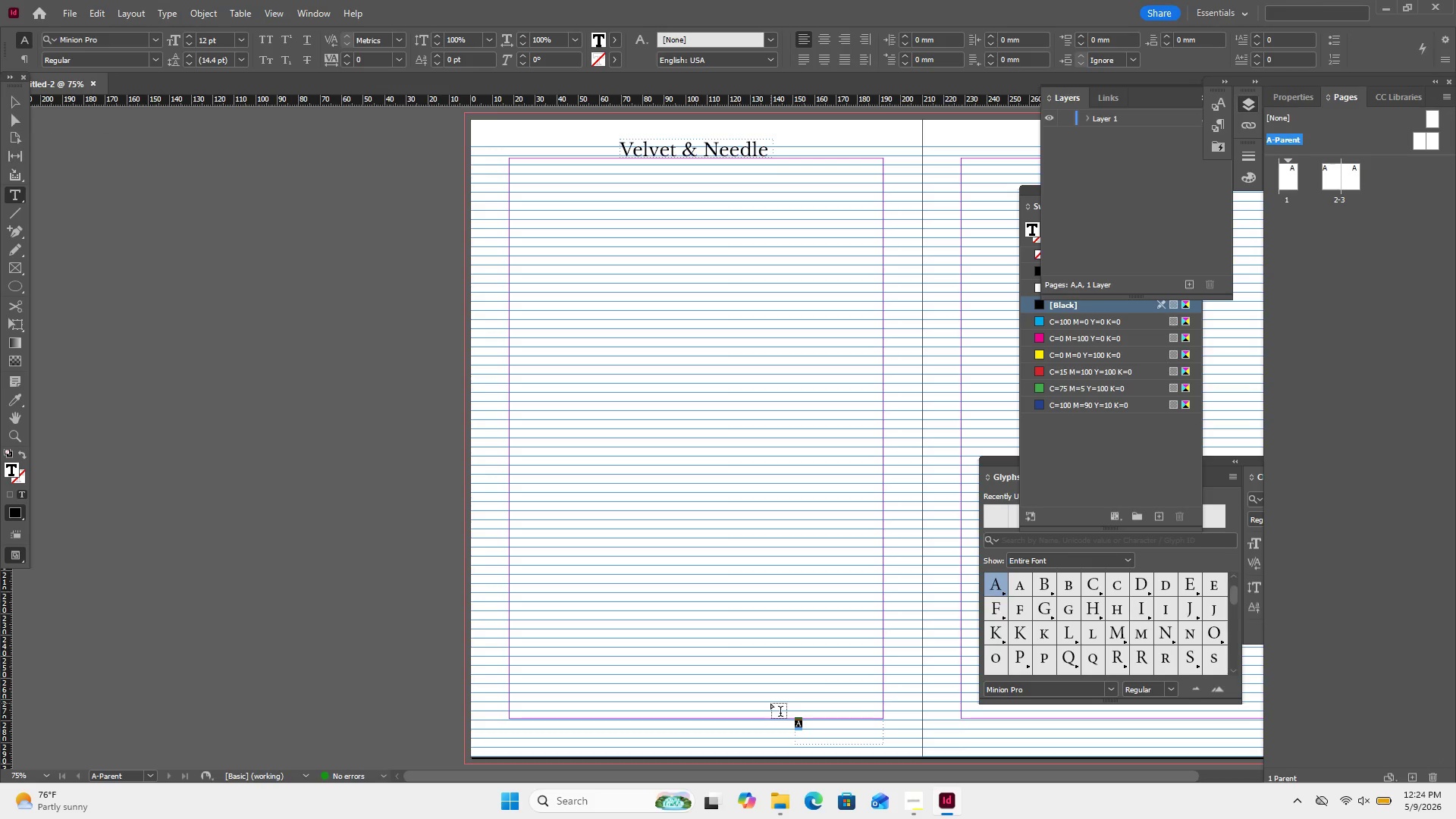 
wait(13.39)
 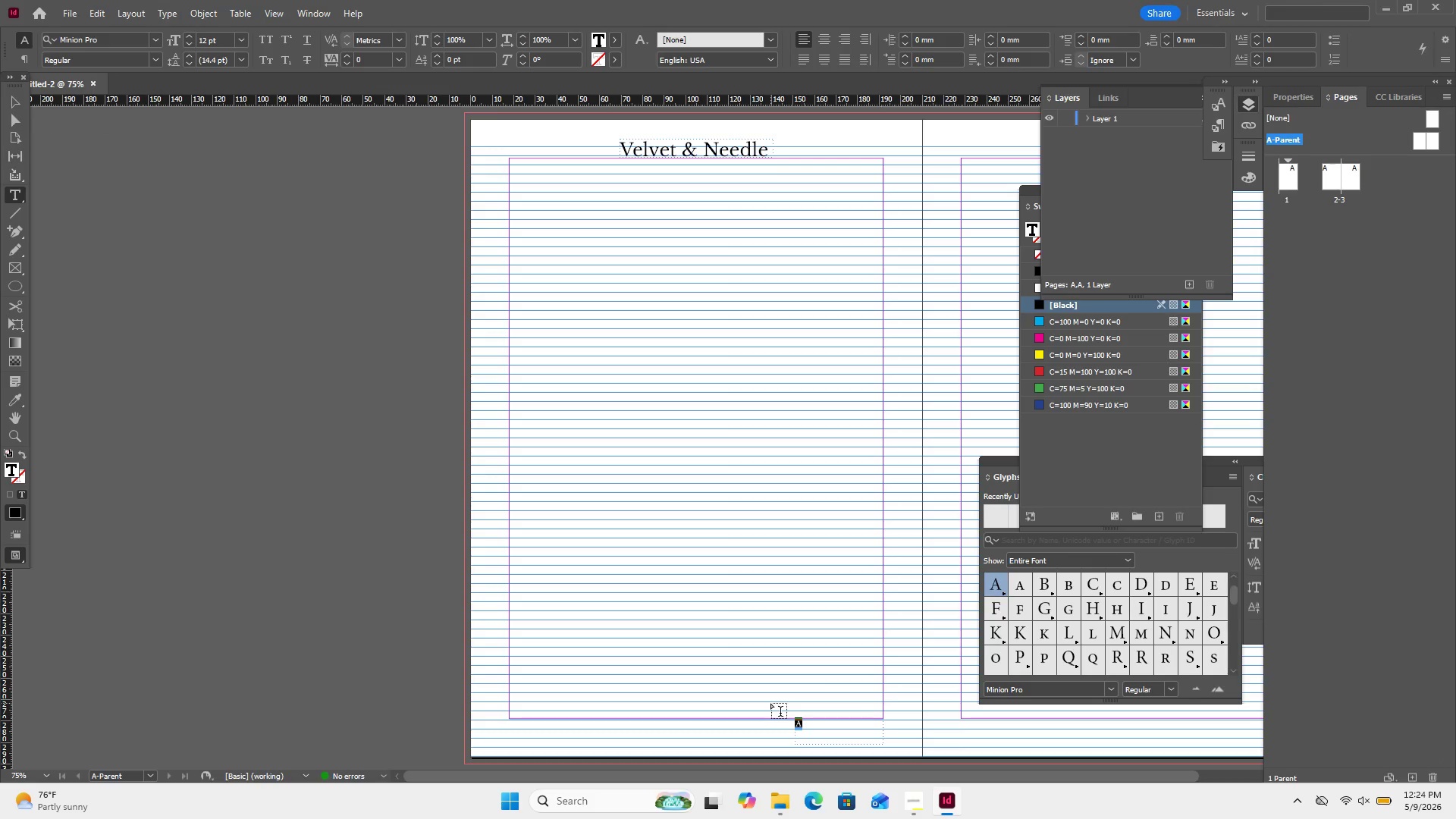 
left_click([237, 44])
 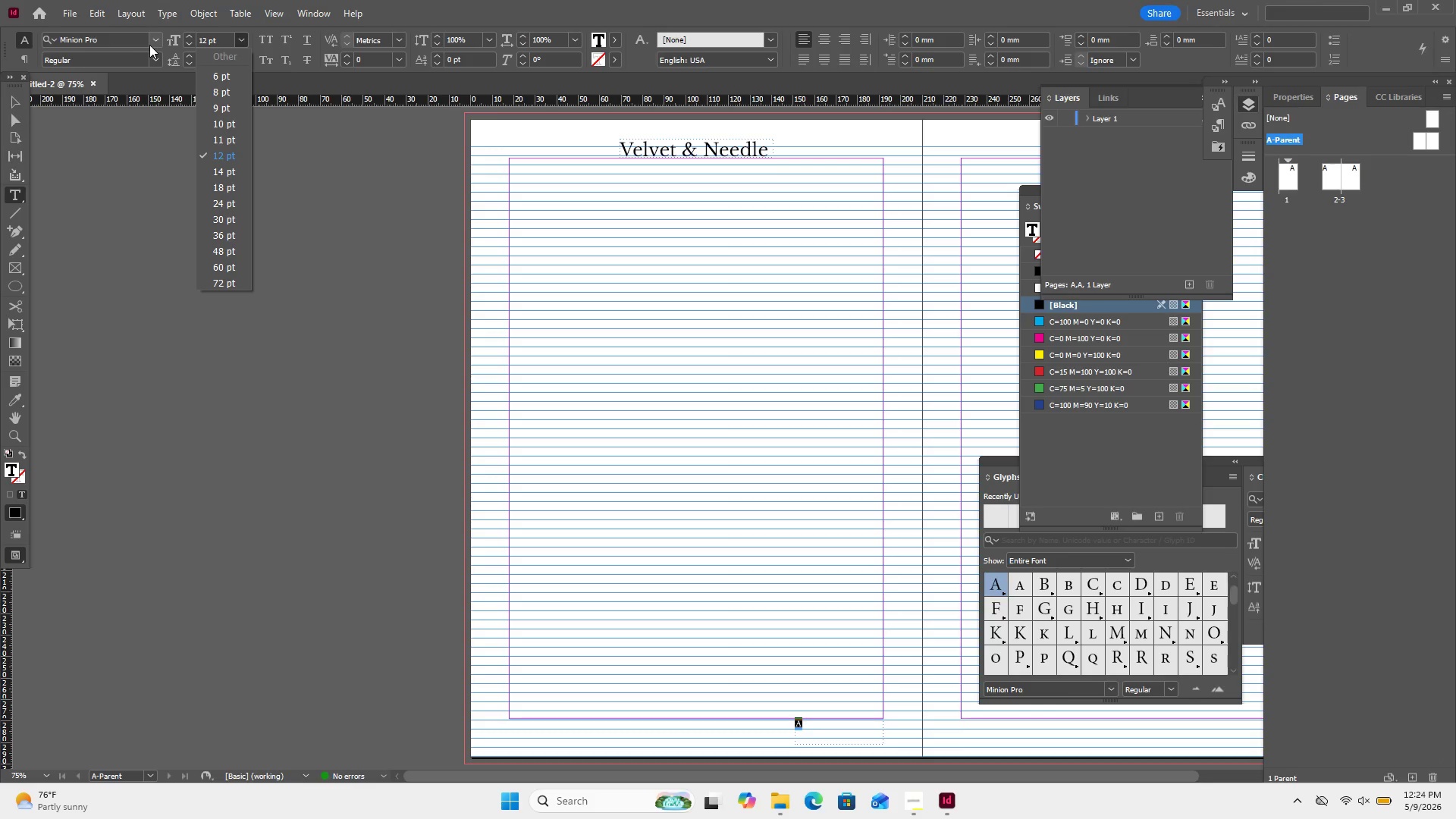 
left_click([154, 41])
 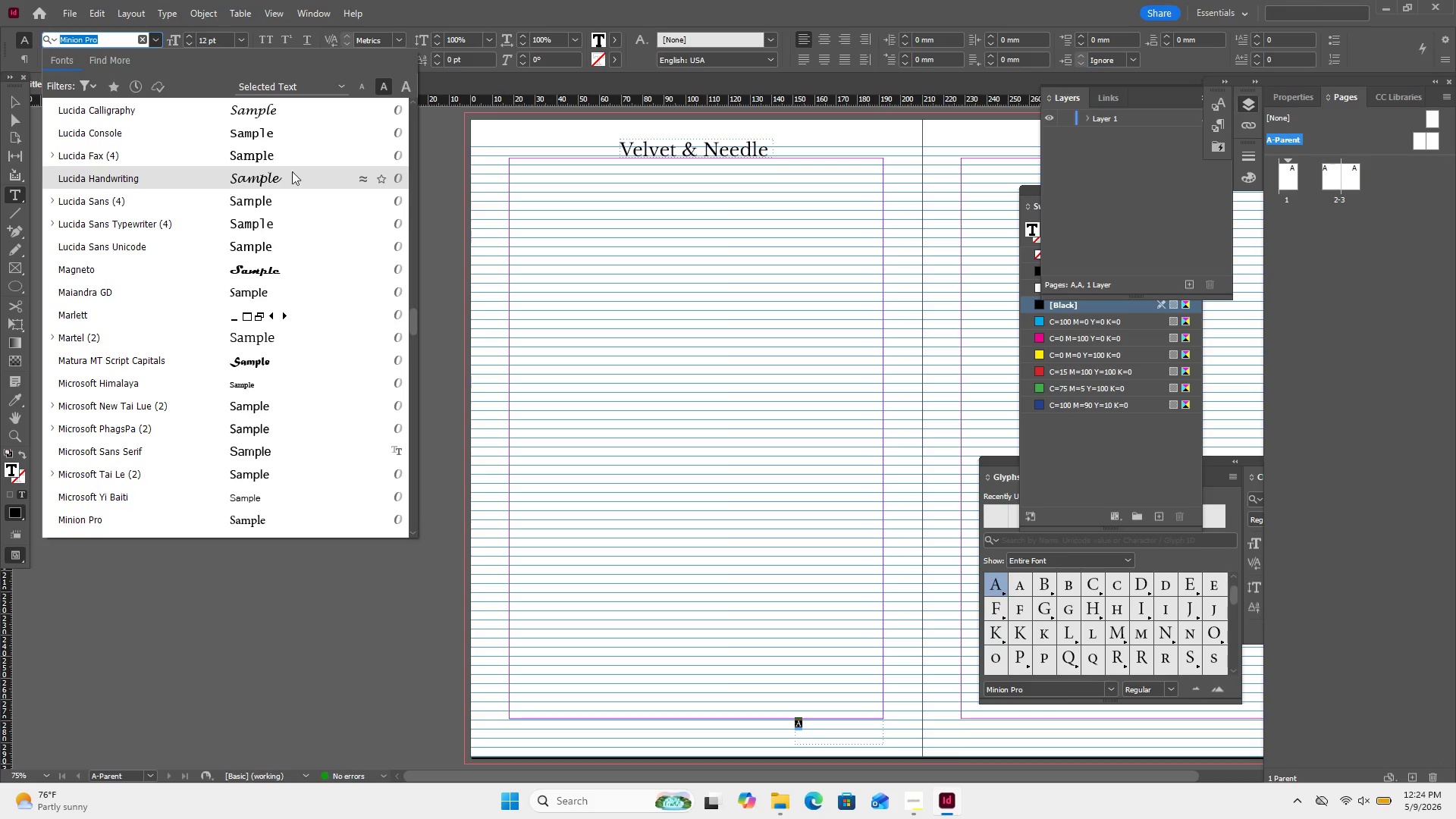 
scroll: coordinate [328, 184], scroll_direction: up, amount: 152.0
 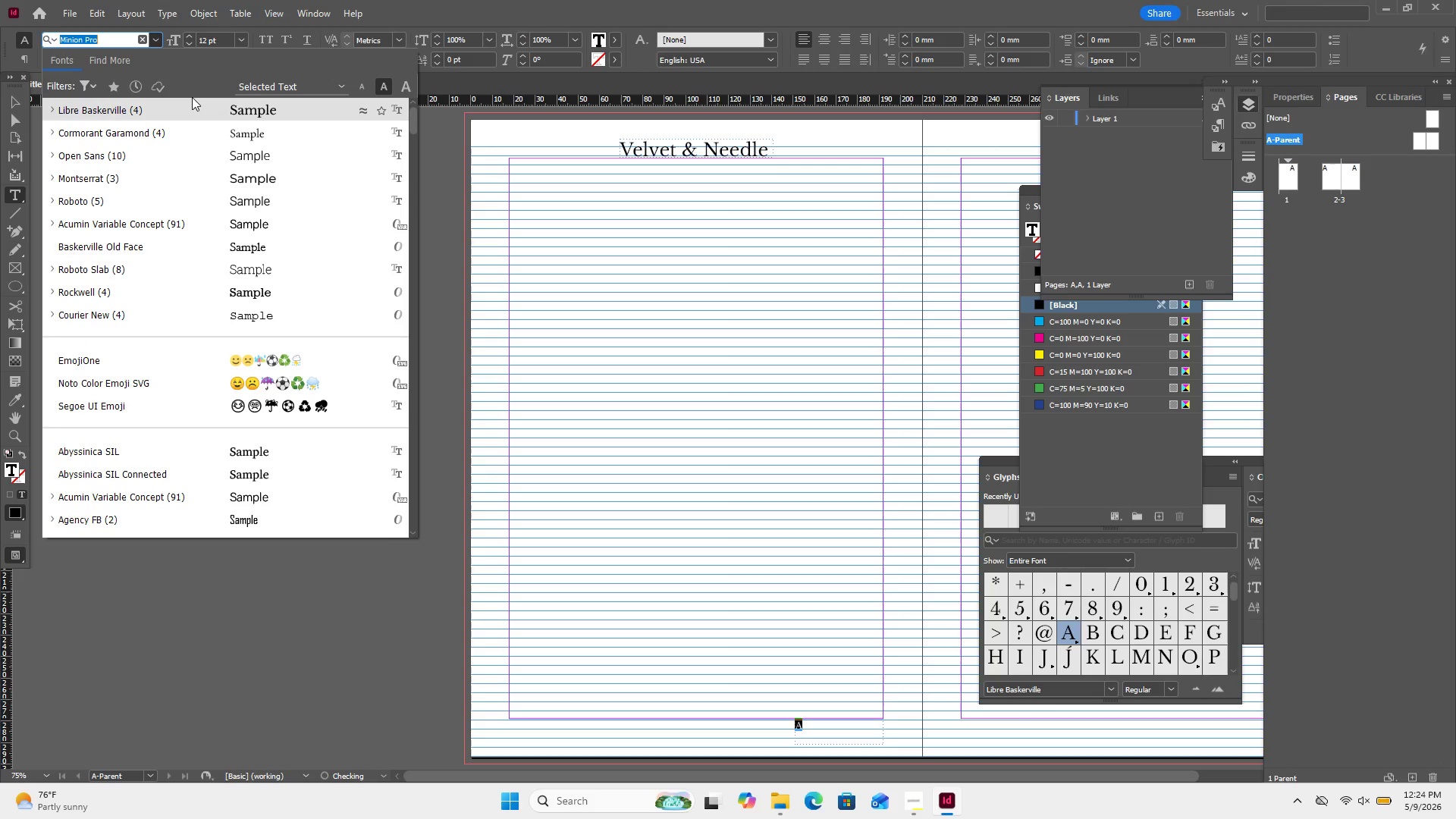 
left_click([192, 97])
 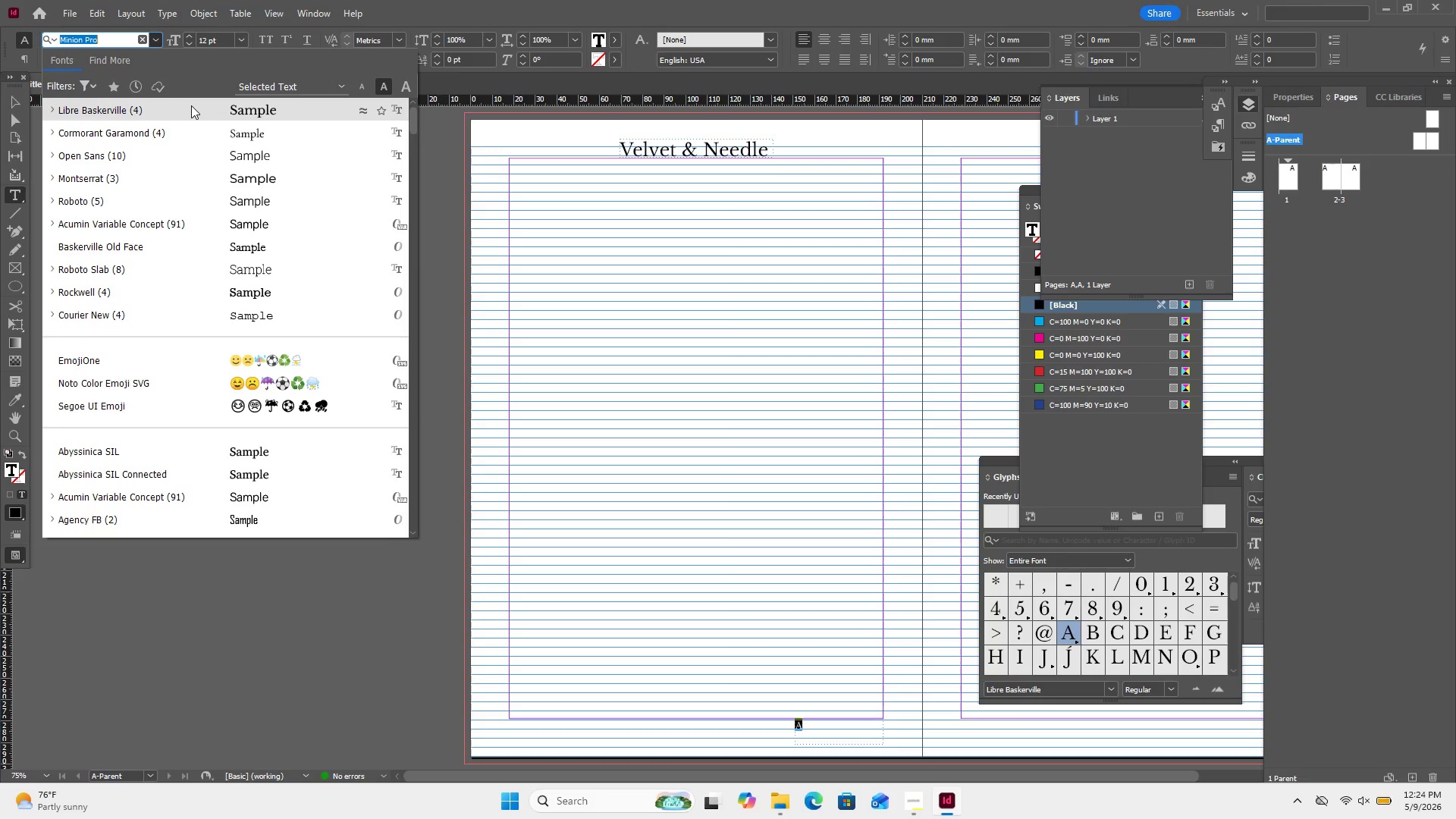 
left_click([191, 105])
 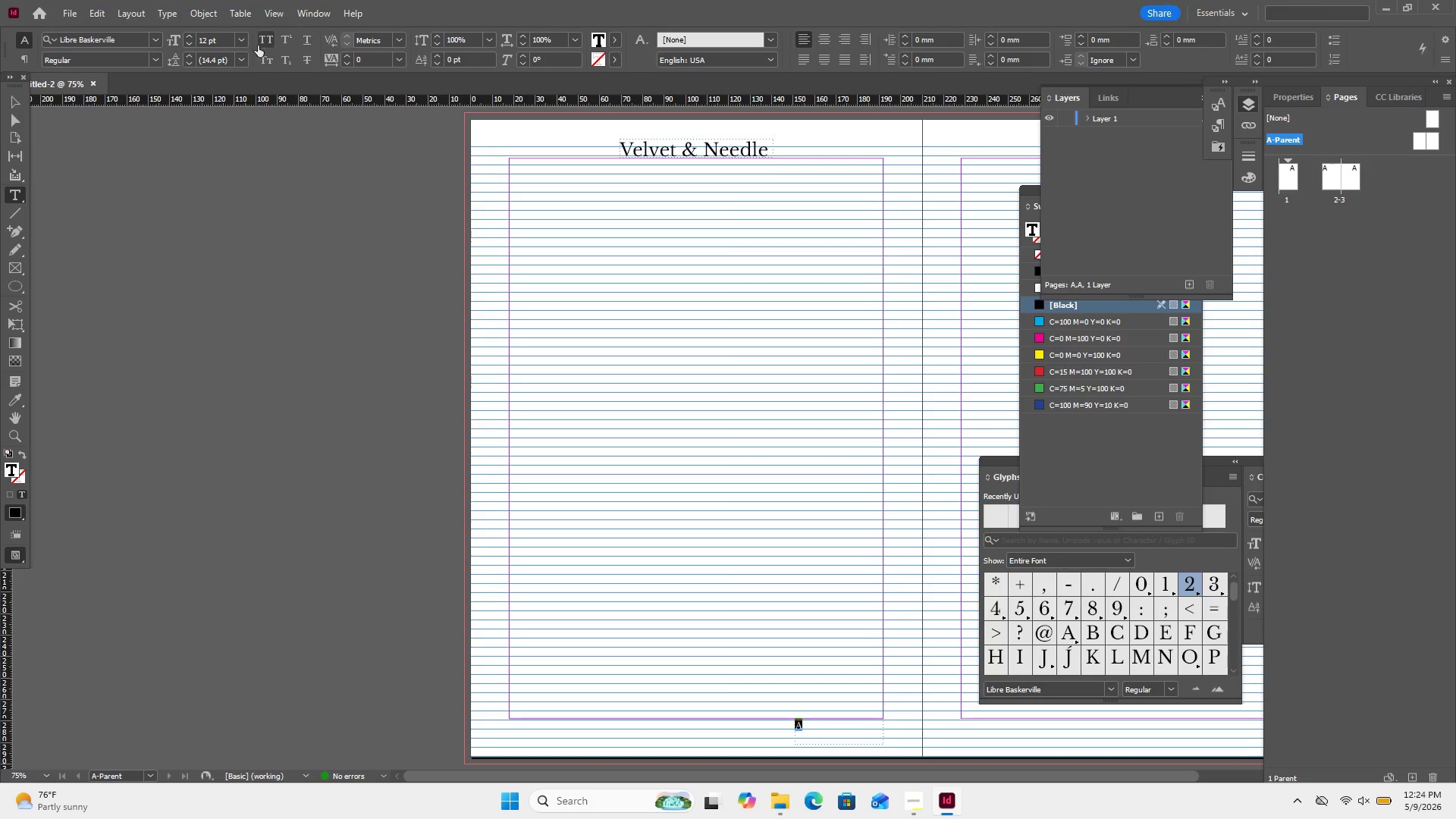 
left_click([244, 42])
 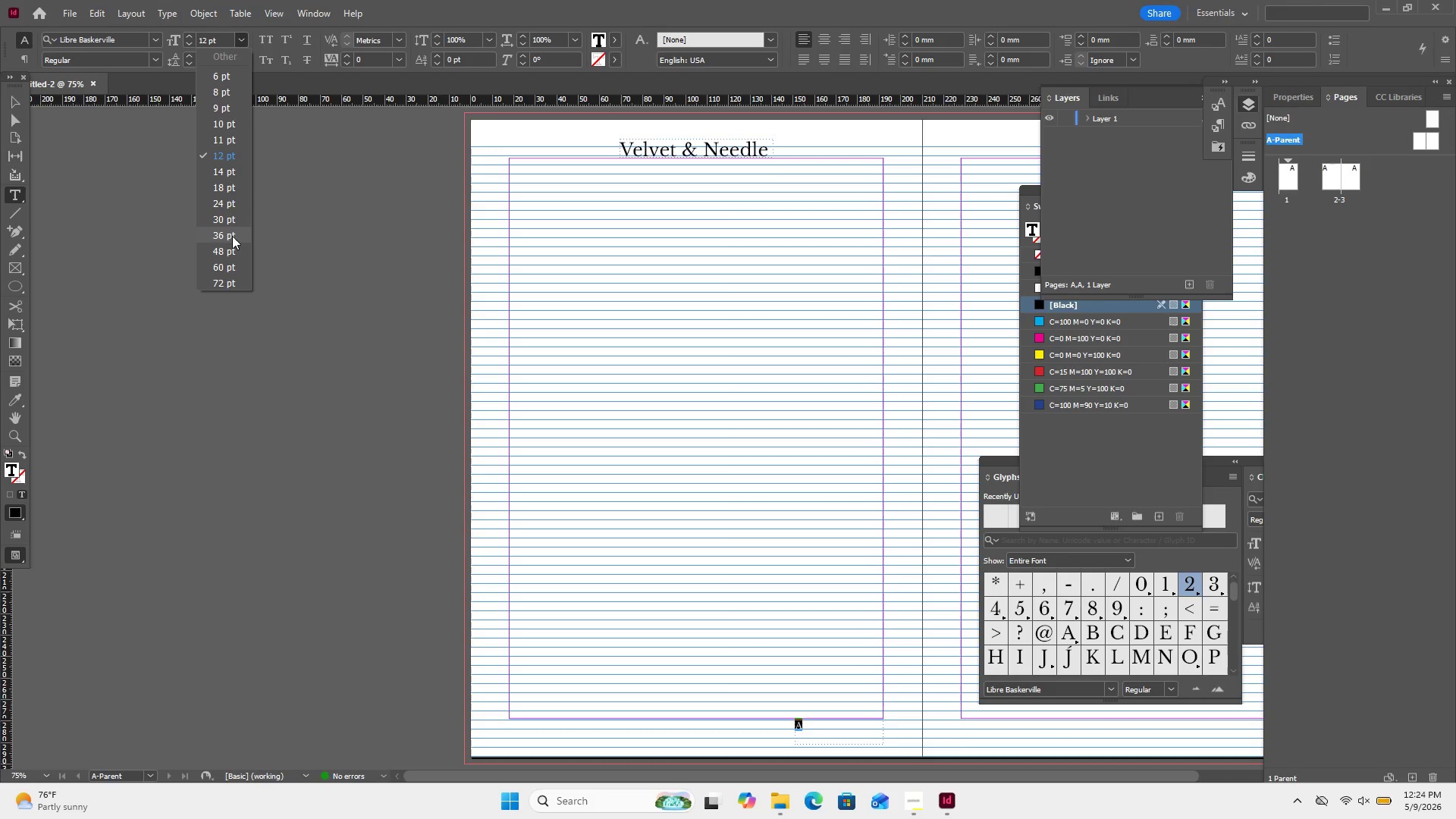 
left_click([232, 236])
 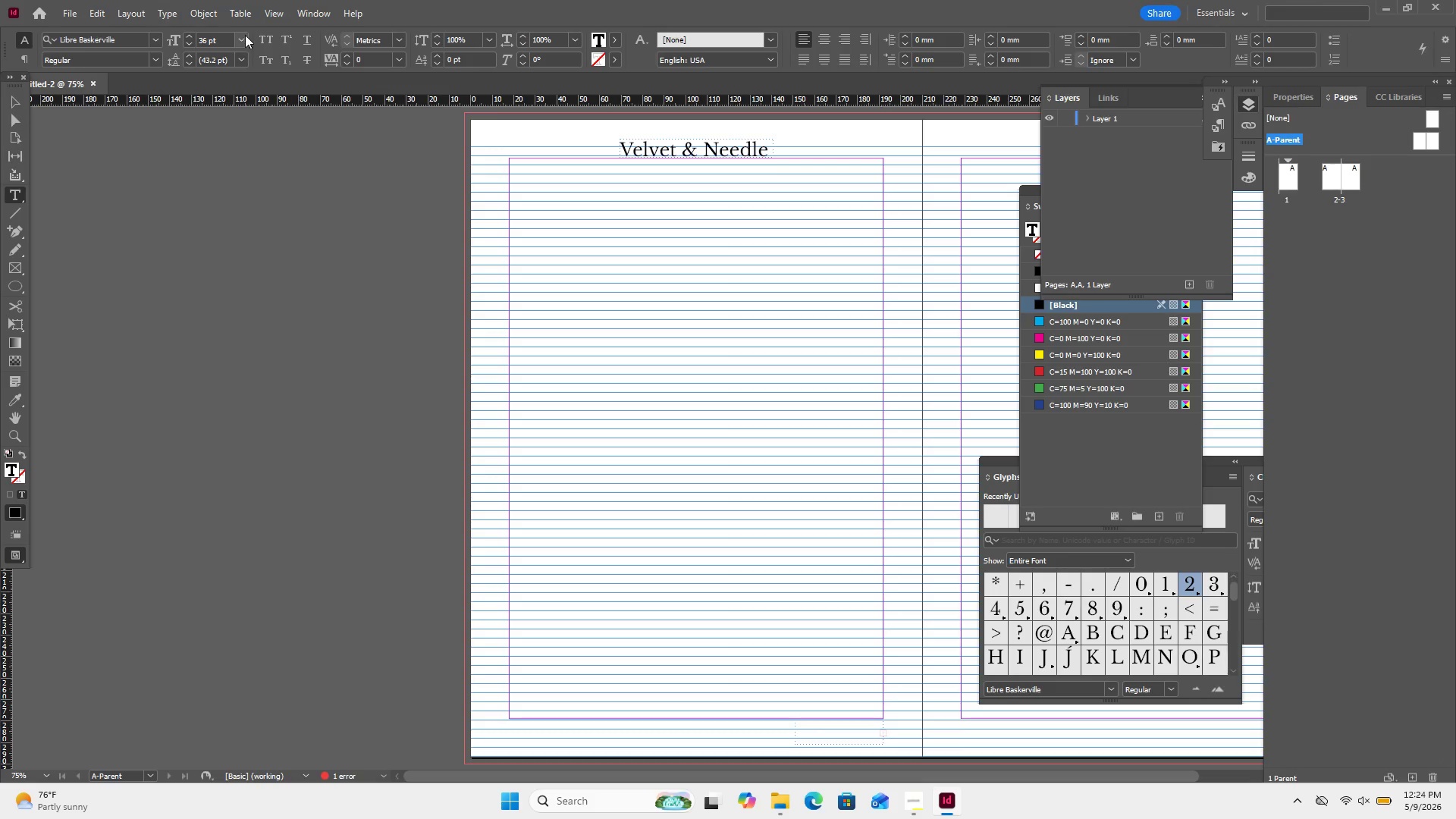 
left_click([240, 41])
 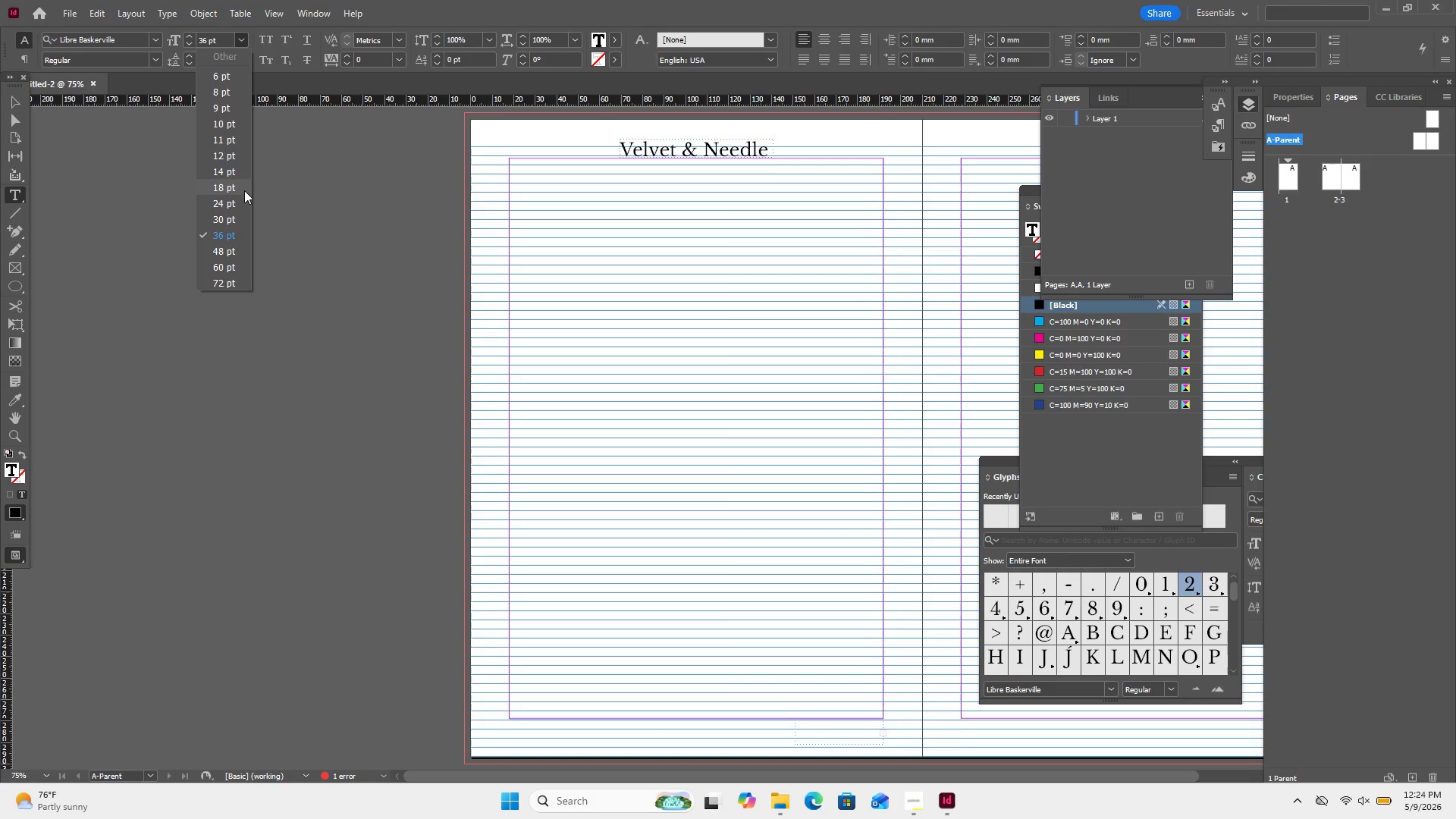 
left_click([244, 190])
 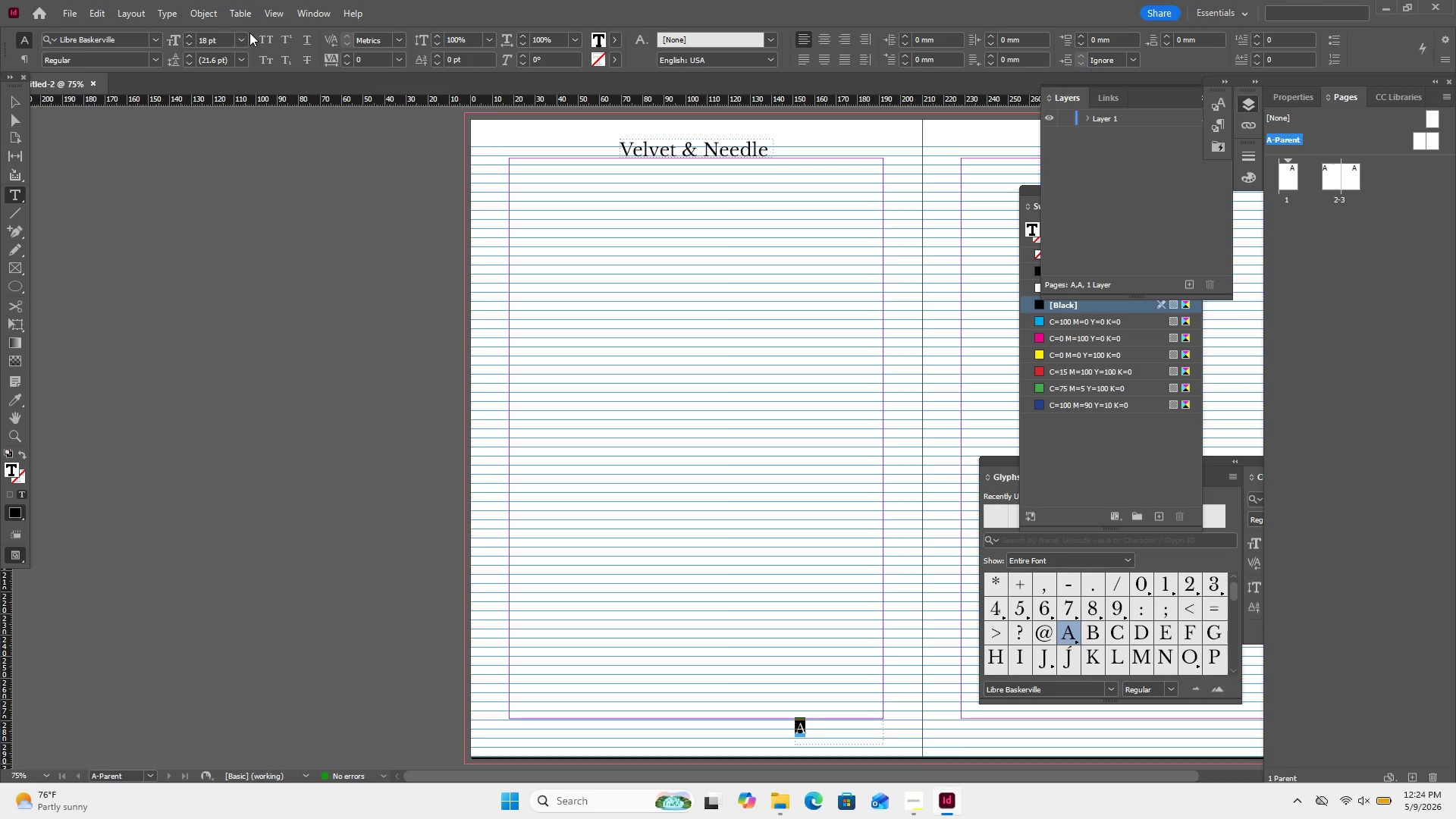 
left_click([239, 42])
 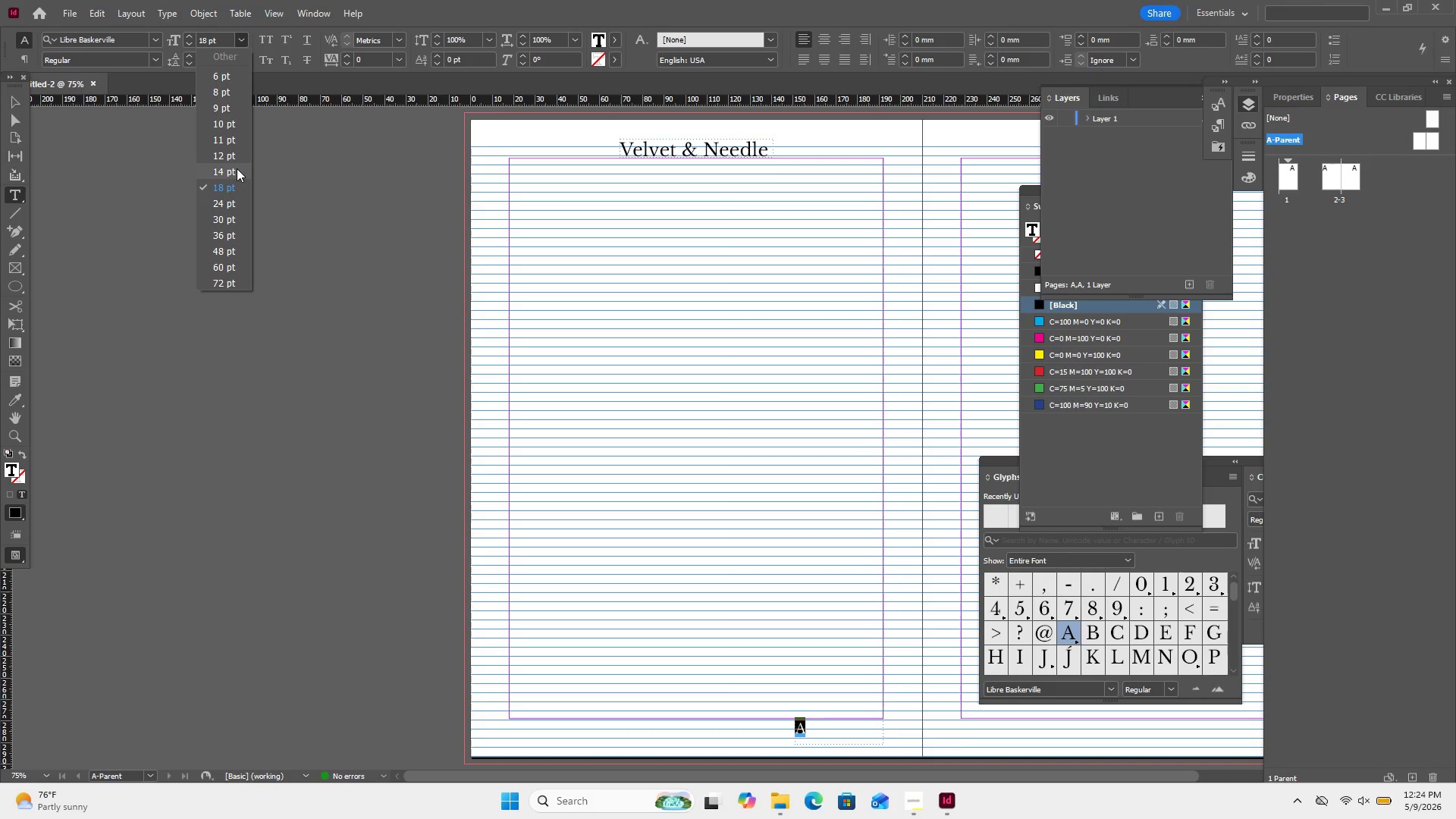 
left_click([237, 168])
 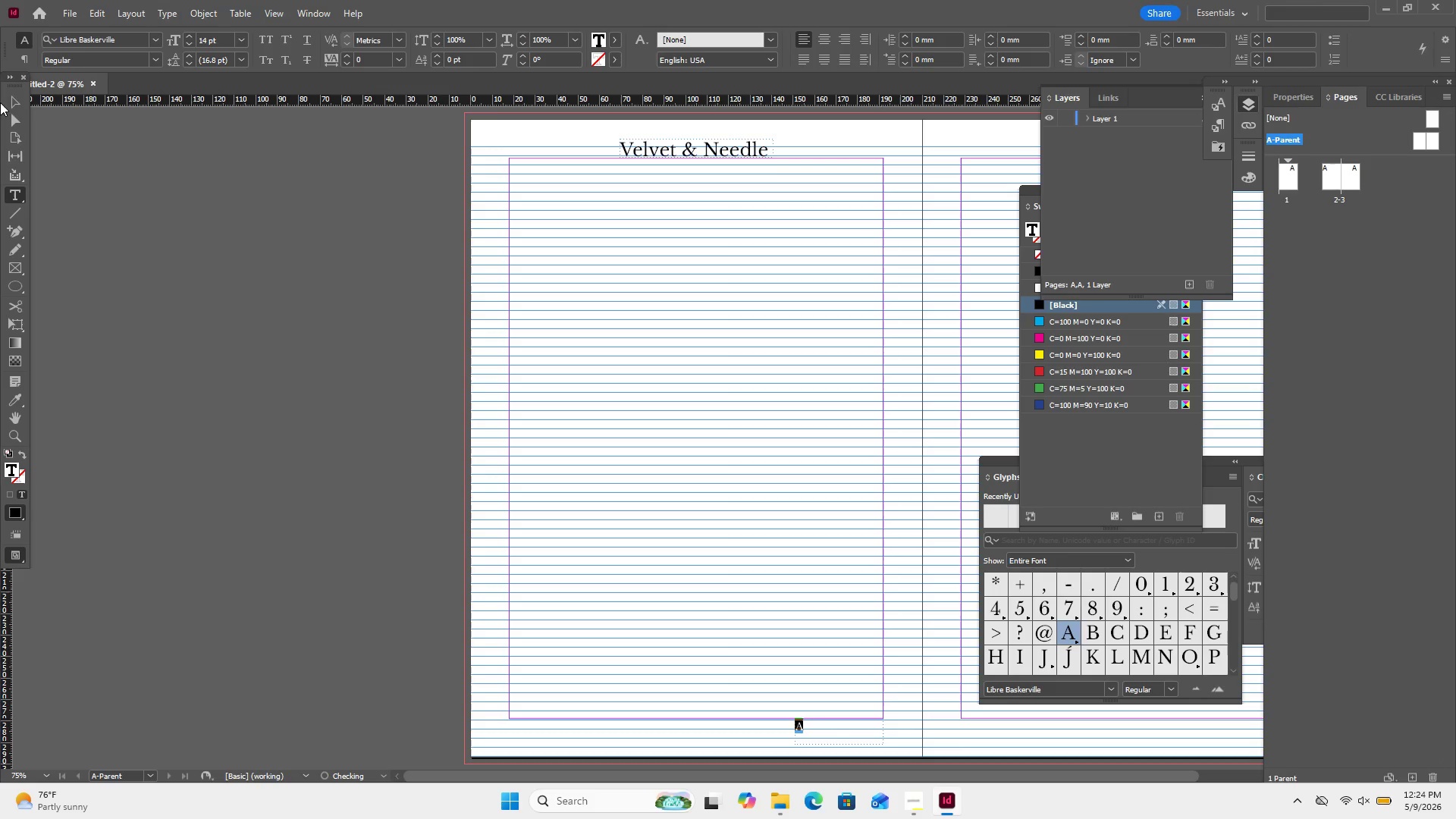 
left_click([11, 98])
 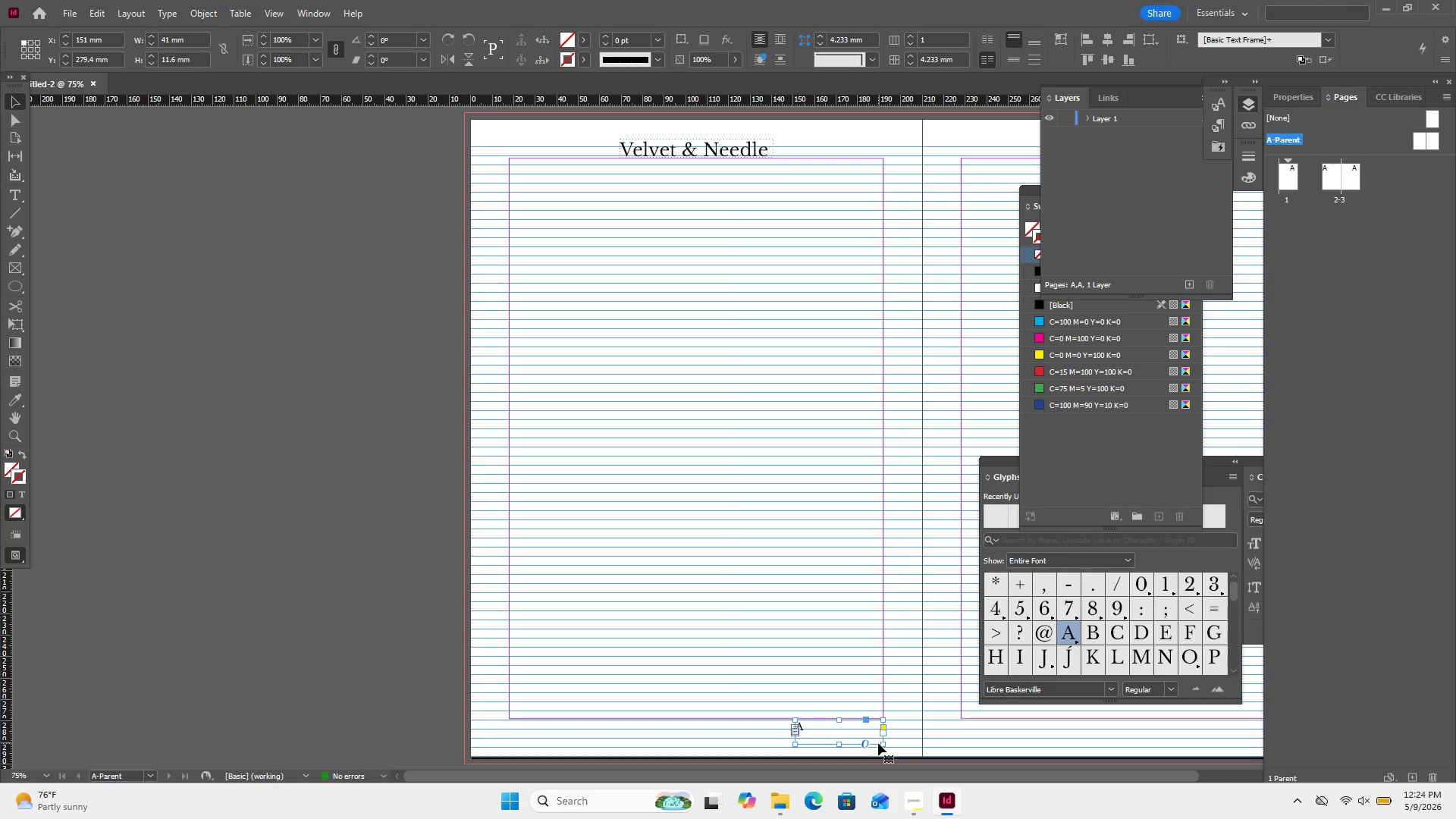 
left_click_drag(start_coordinate=[884, 742], to_coordinate=[827, 734])
 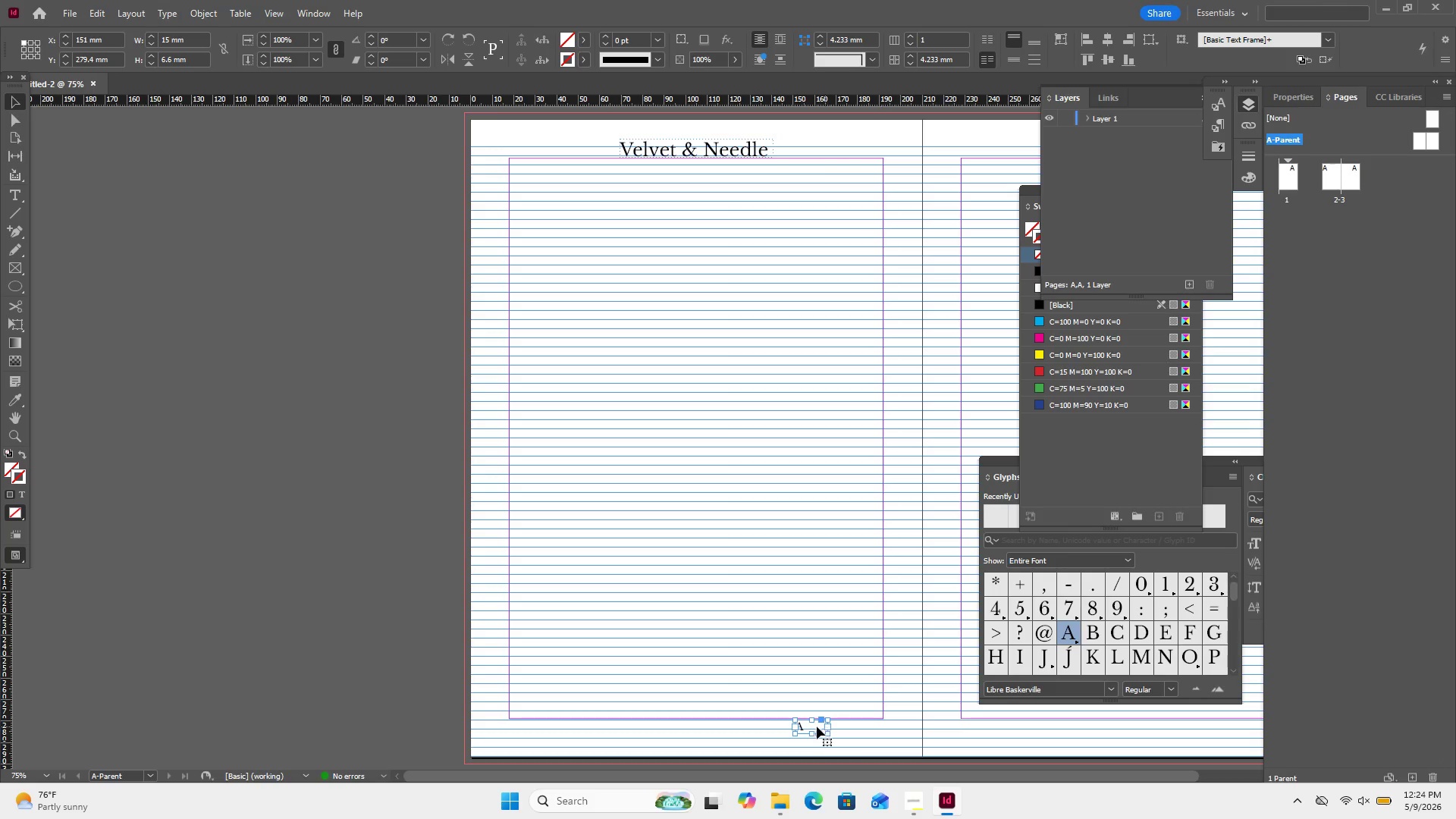 
left_click_drag(start_coordinate=[816, 726], to_coordinate=[870, 726])
 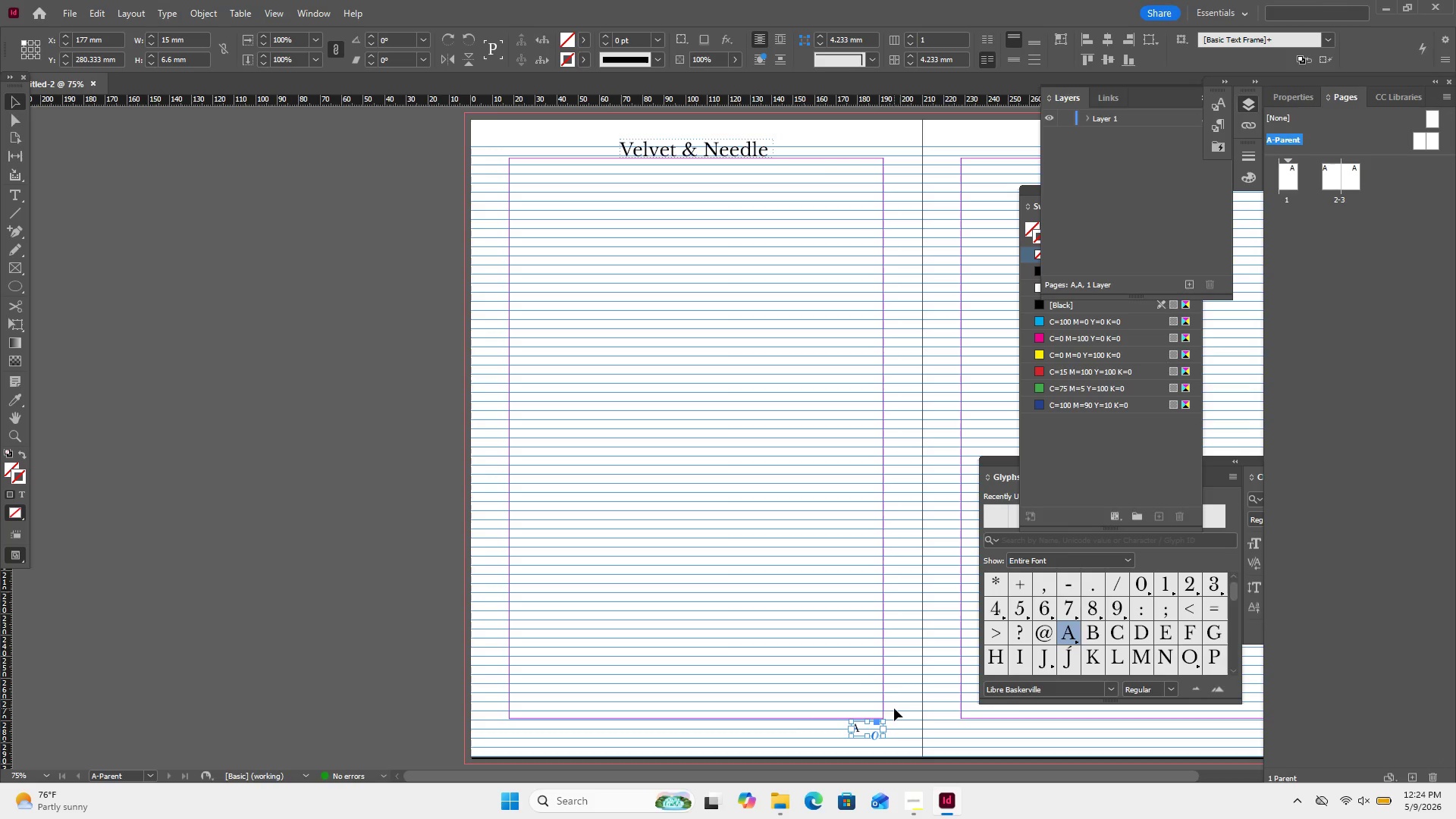 
key(ArrowDown)
 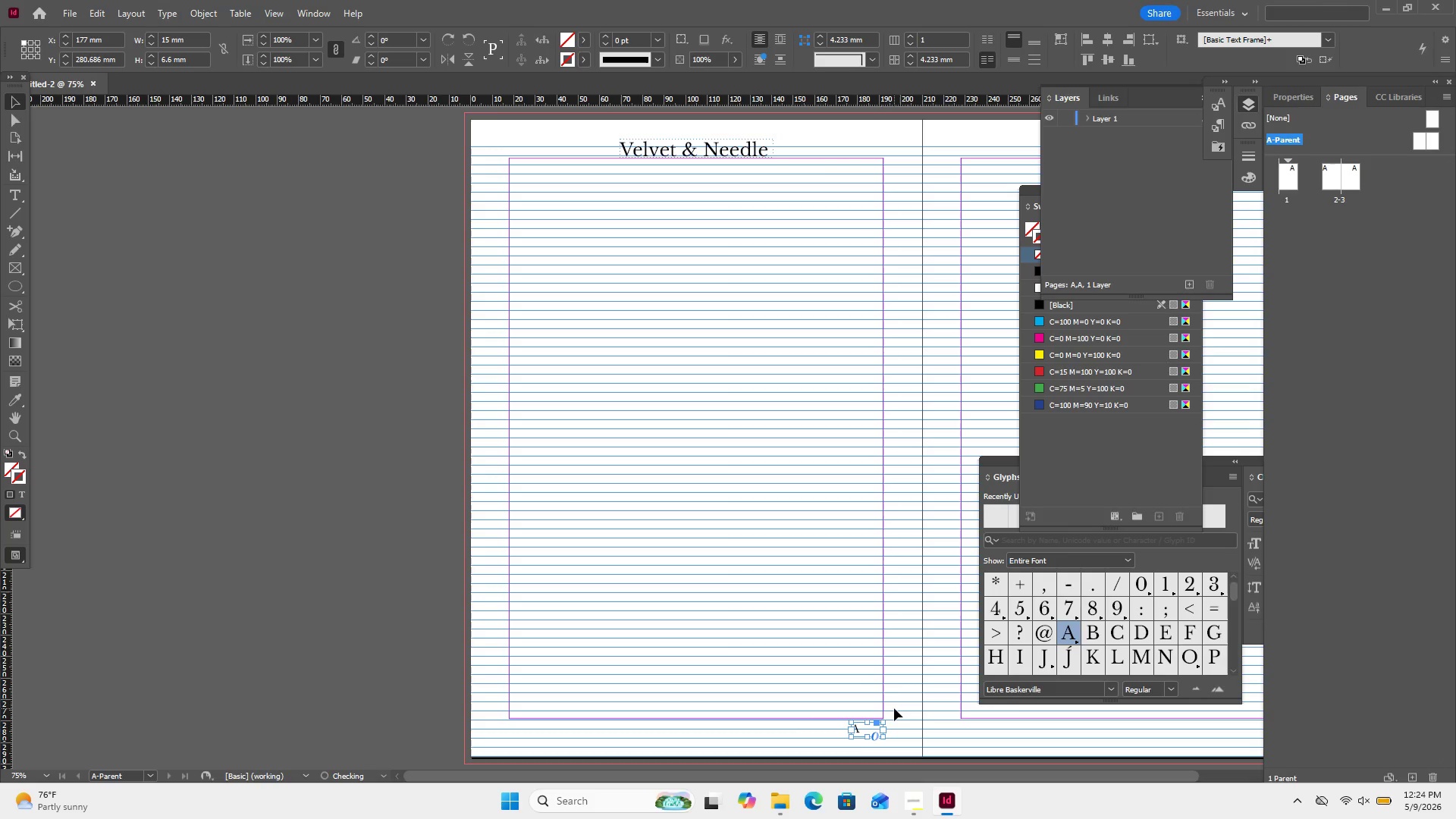 
key(ArrowDown)
 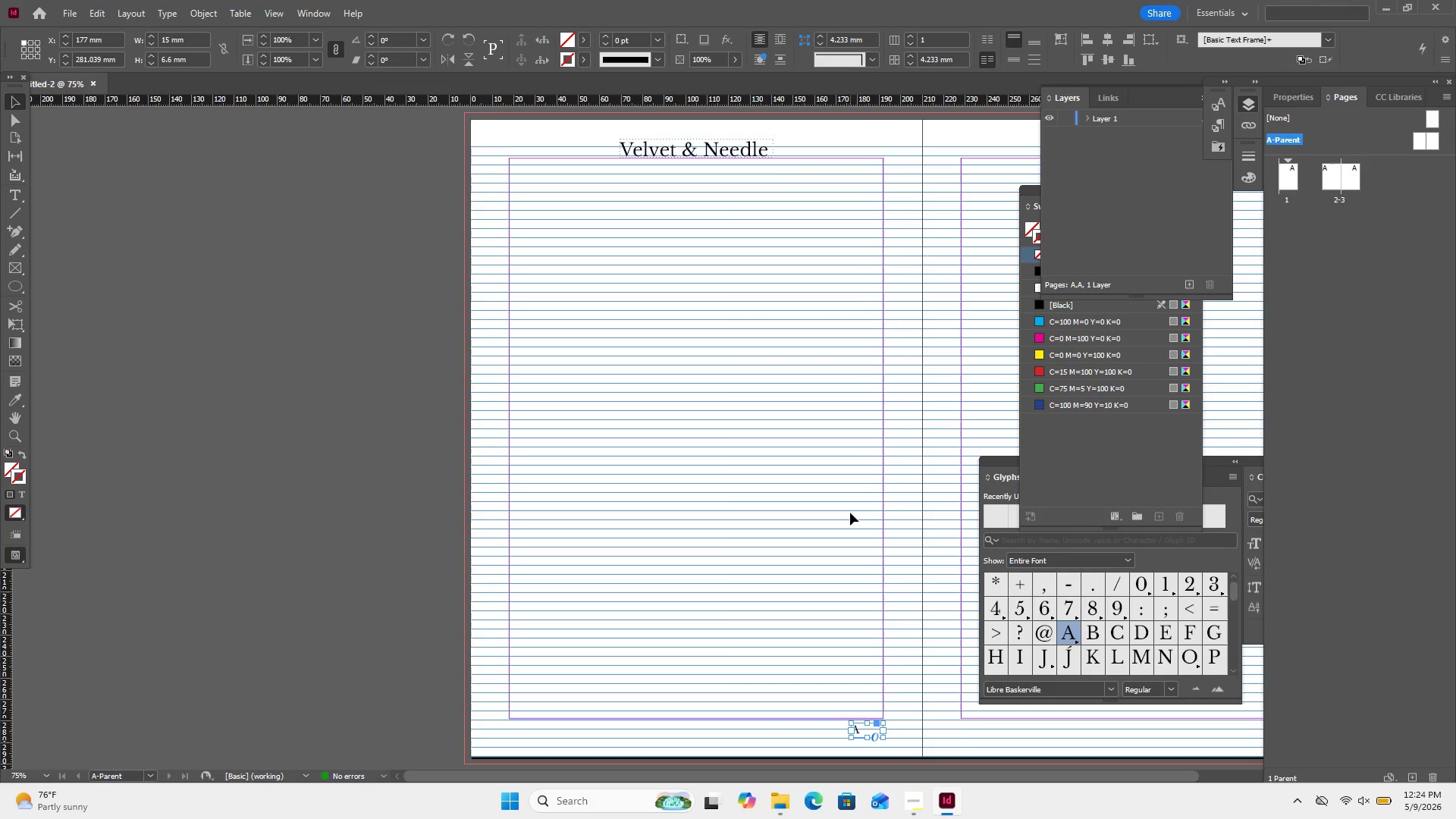 
key(ArrowLeft)
 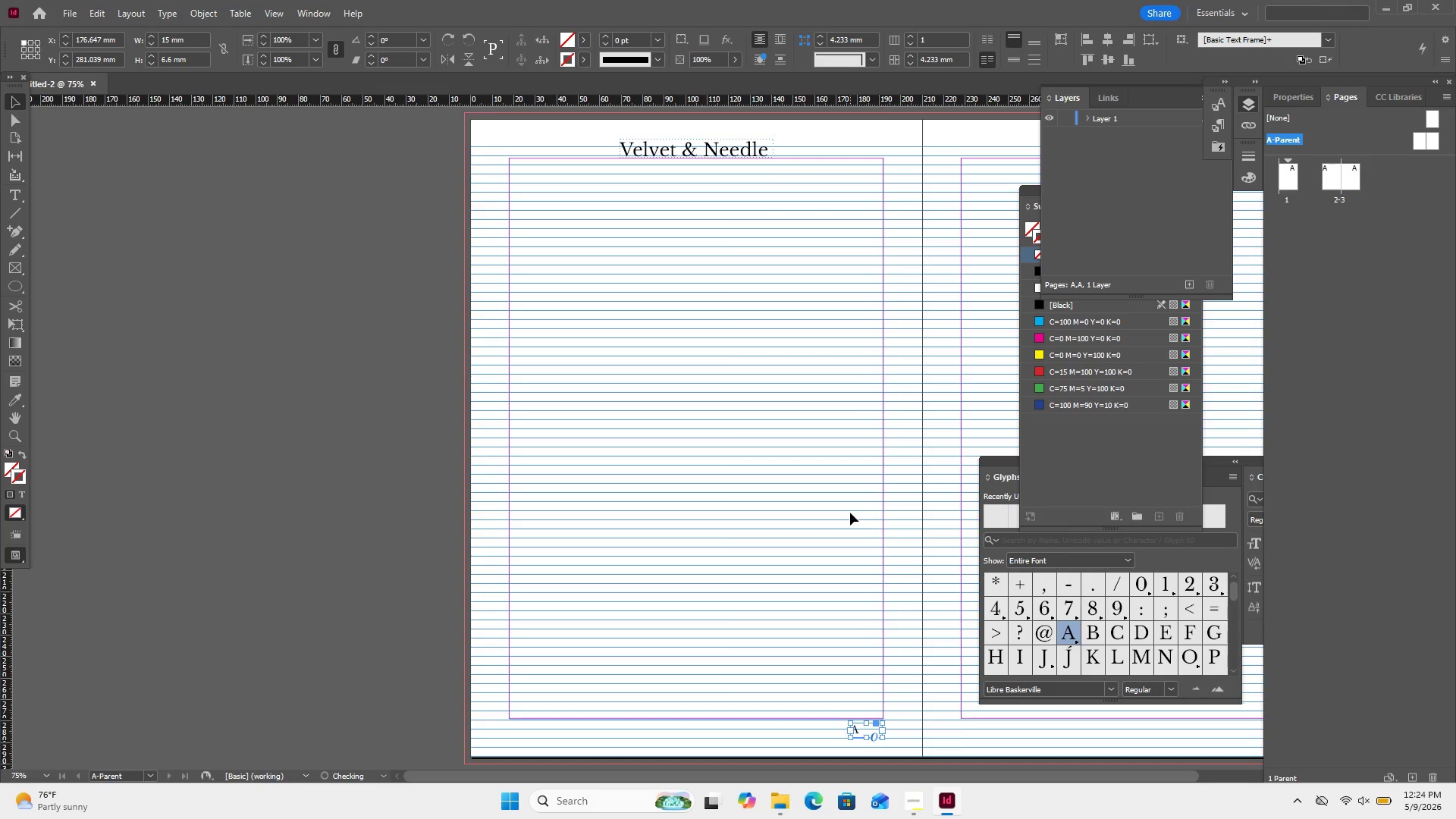 
key(ArrowLeft)
 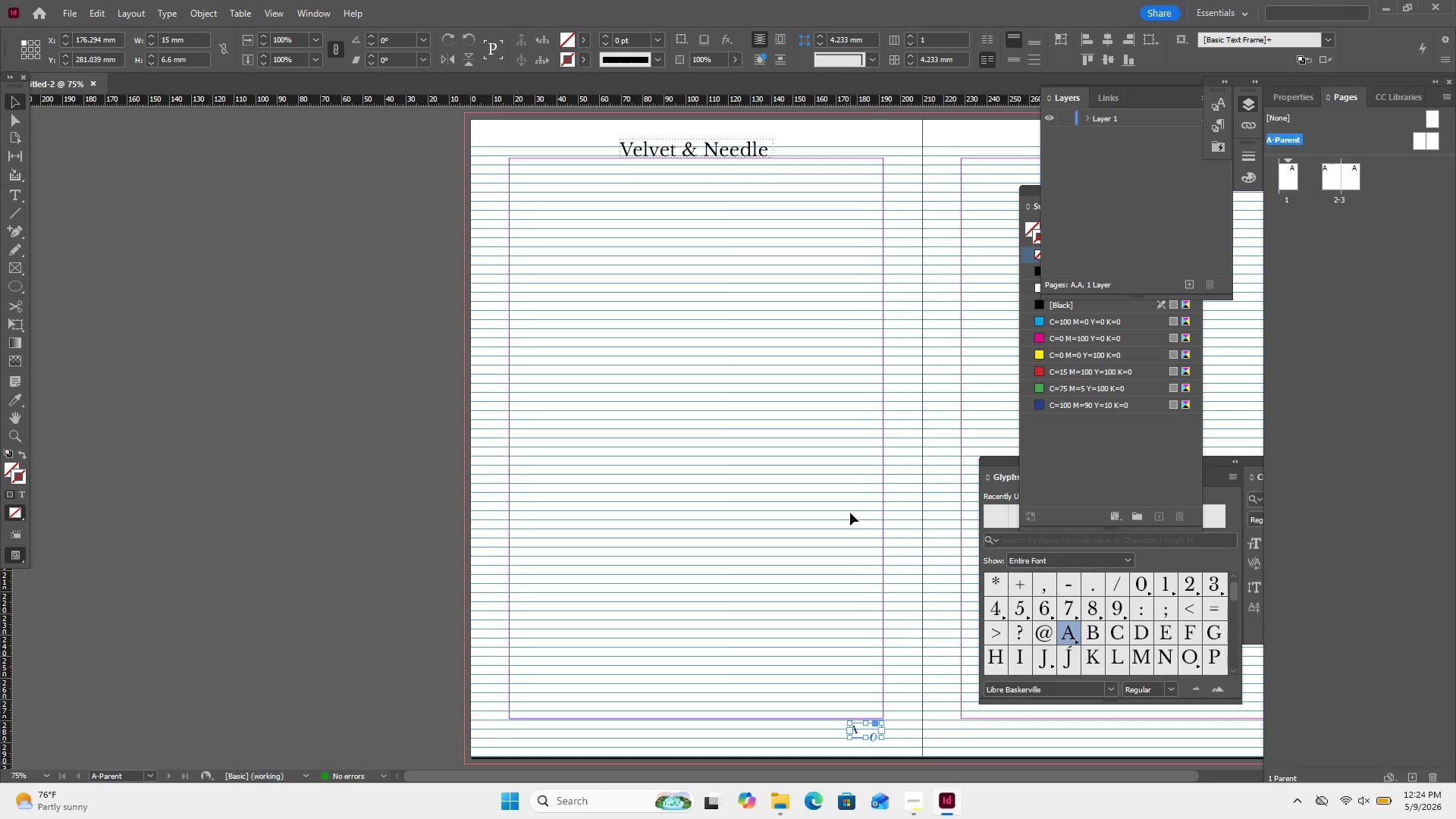 
left_click([846, 517])
 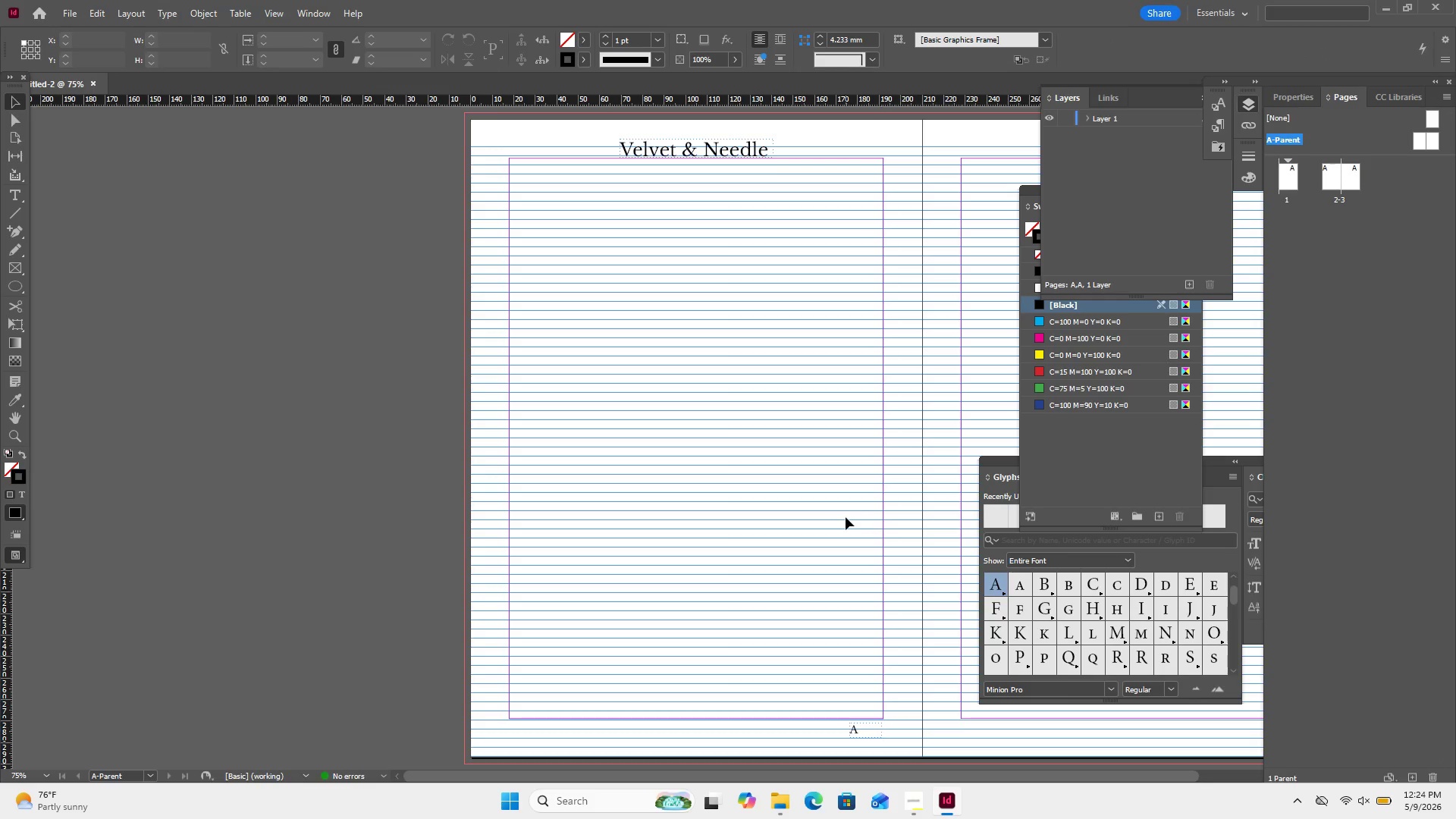 
wait(8.83)
 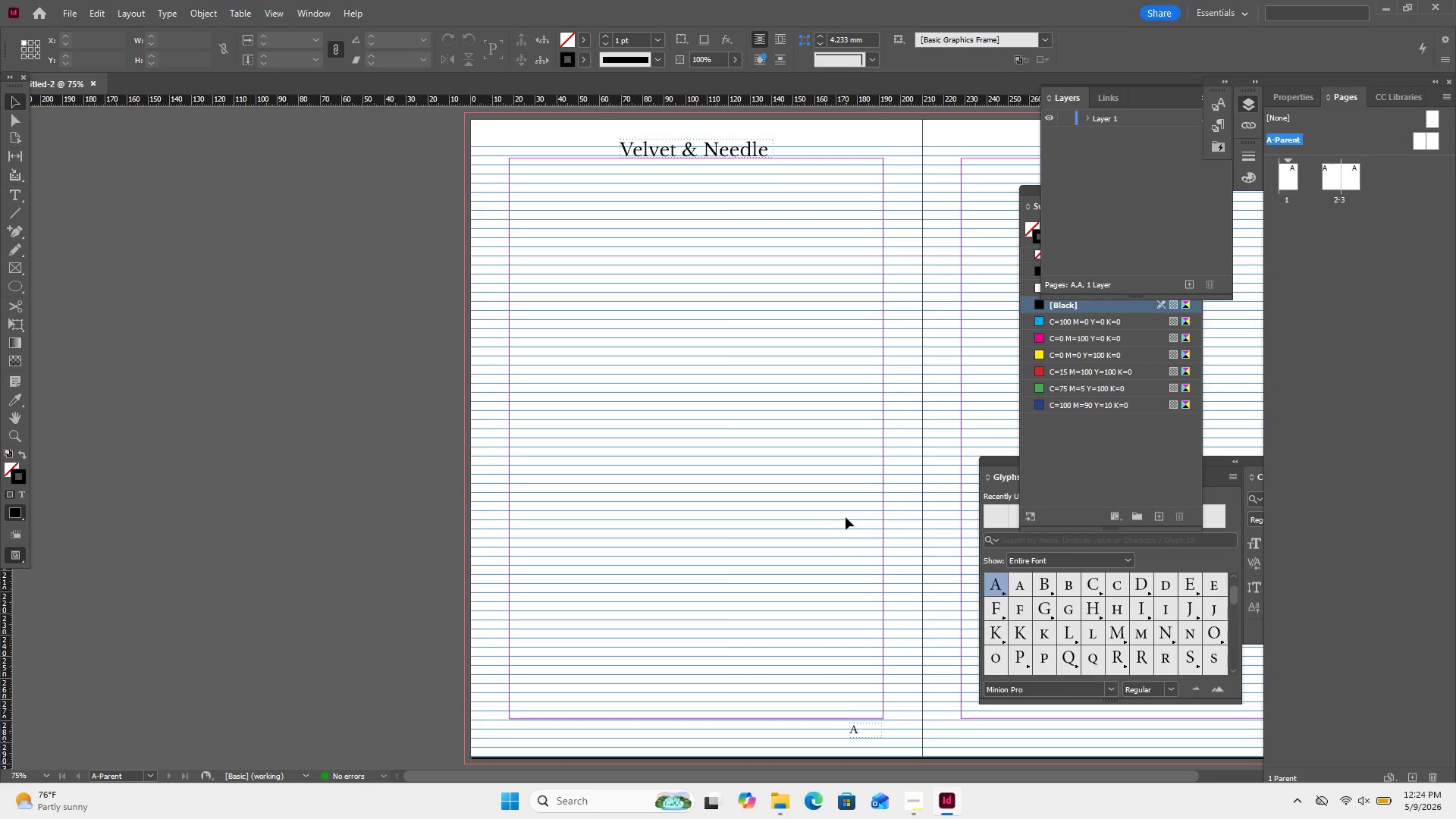 
double_click([1284, 178])
 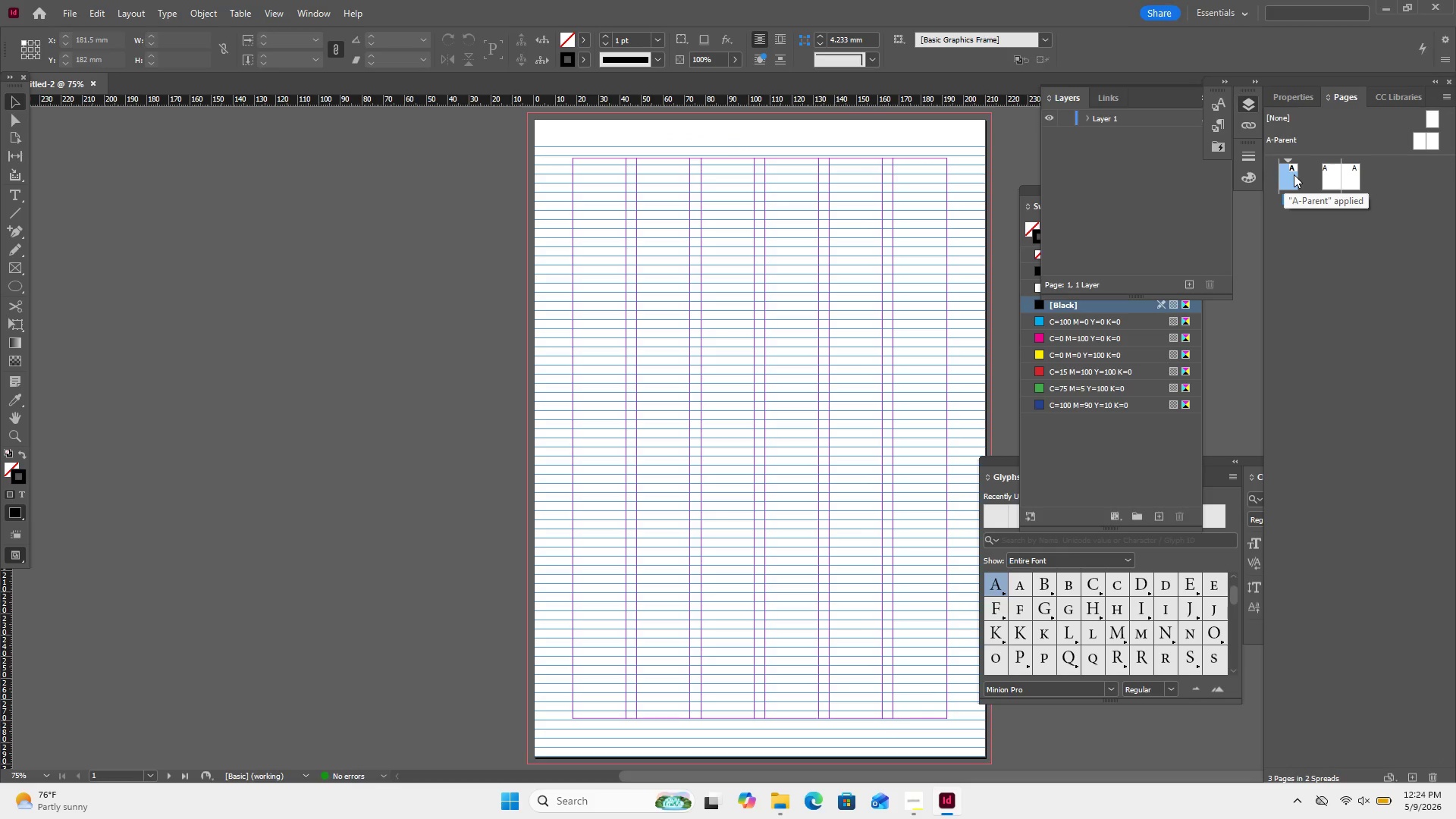 
right_click([1294, 174])
 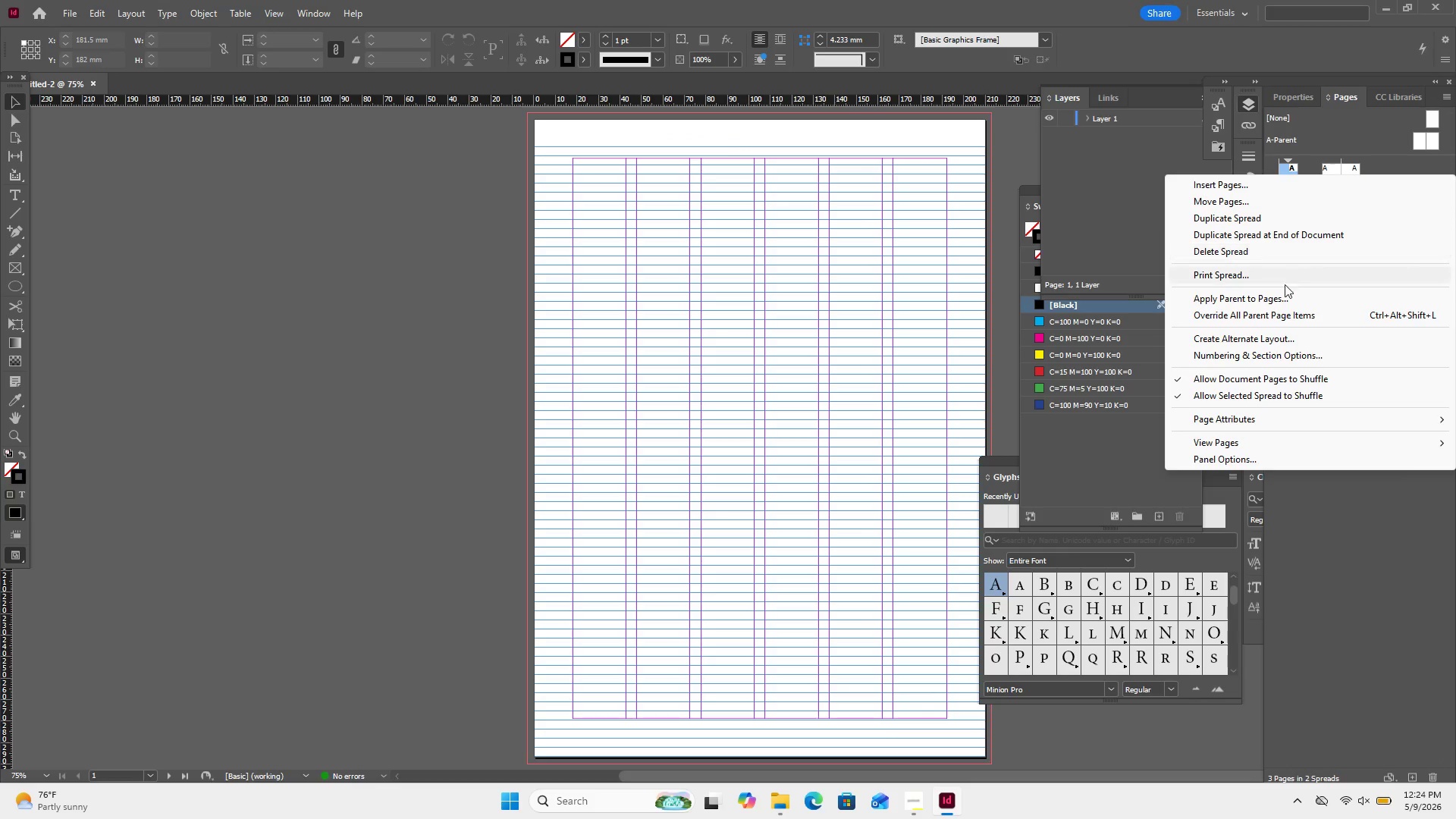 
left_click([1282, 293])
 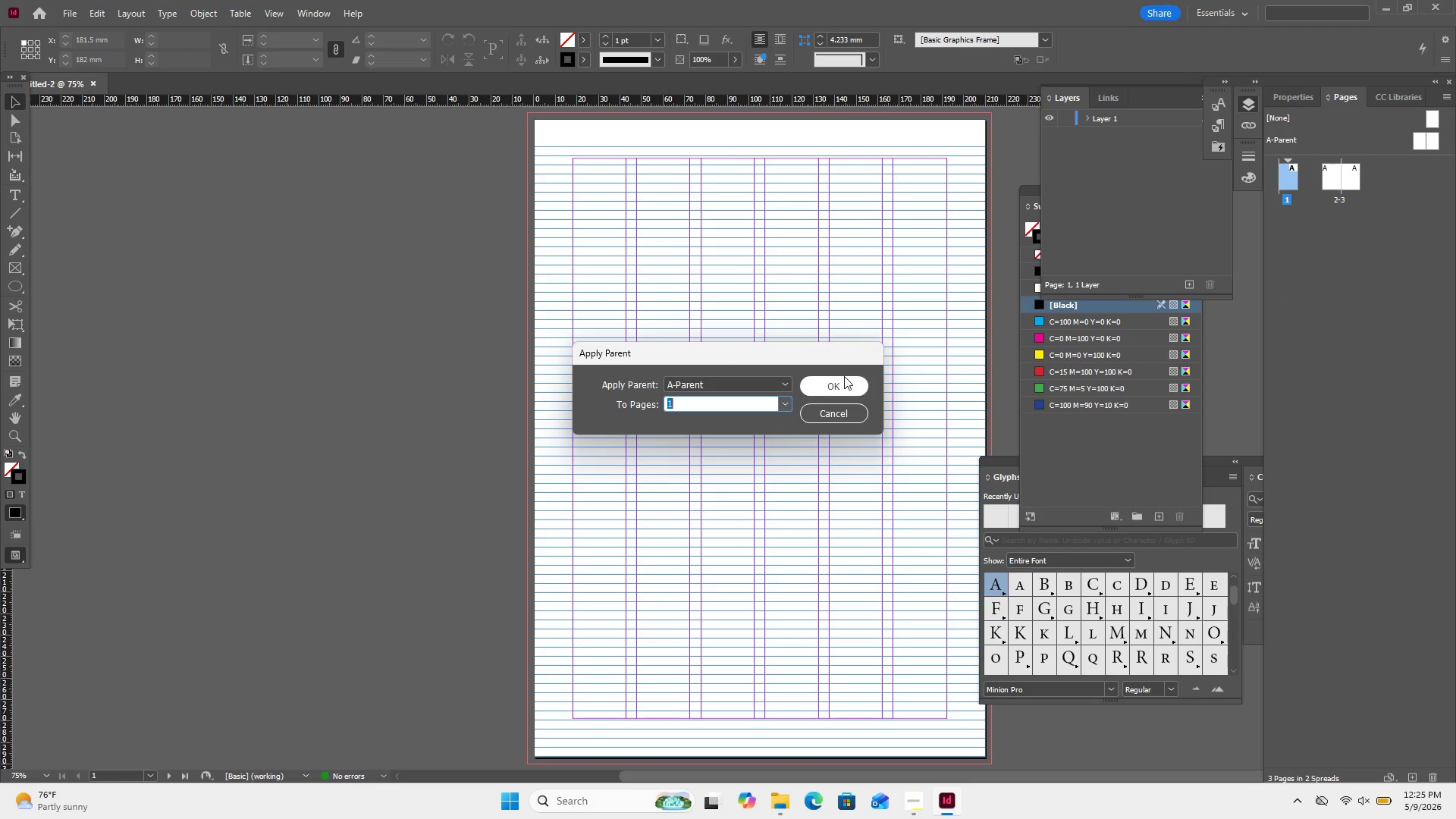 
left_click([839, 380])
 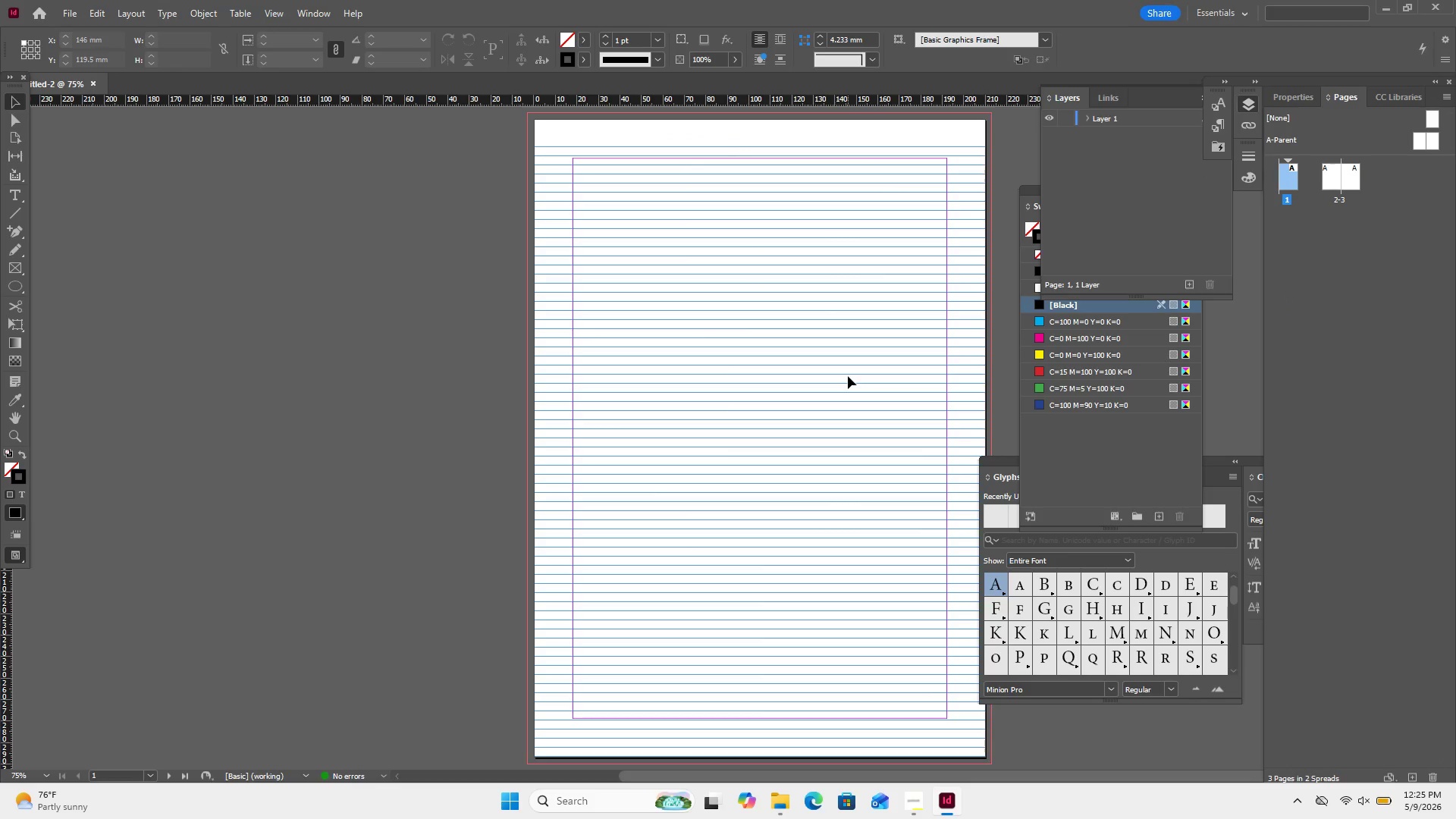 
key(Control+Z)
 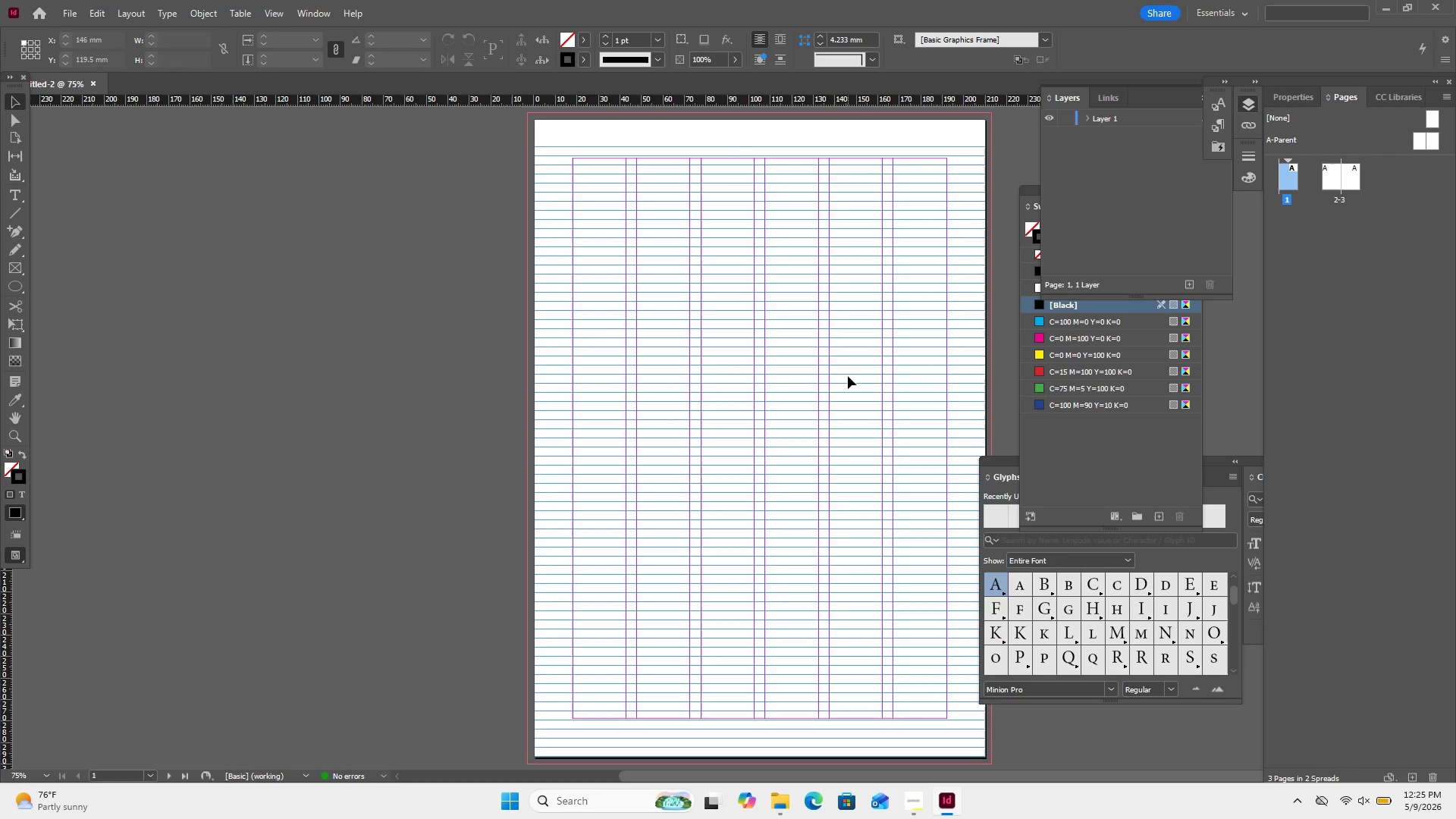 
key(Control+Z)
 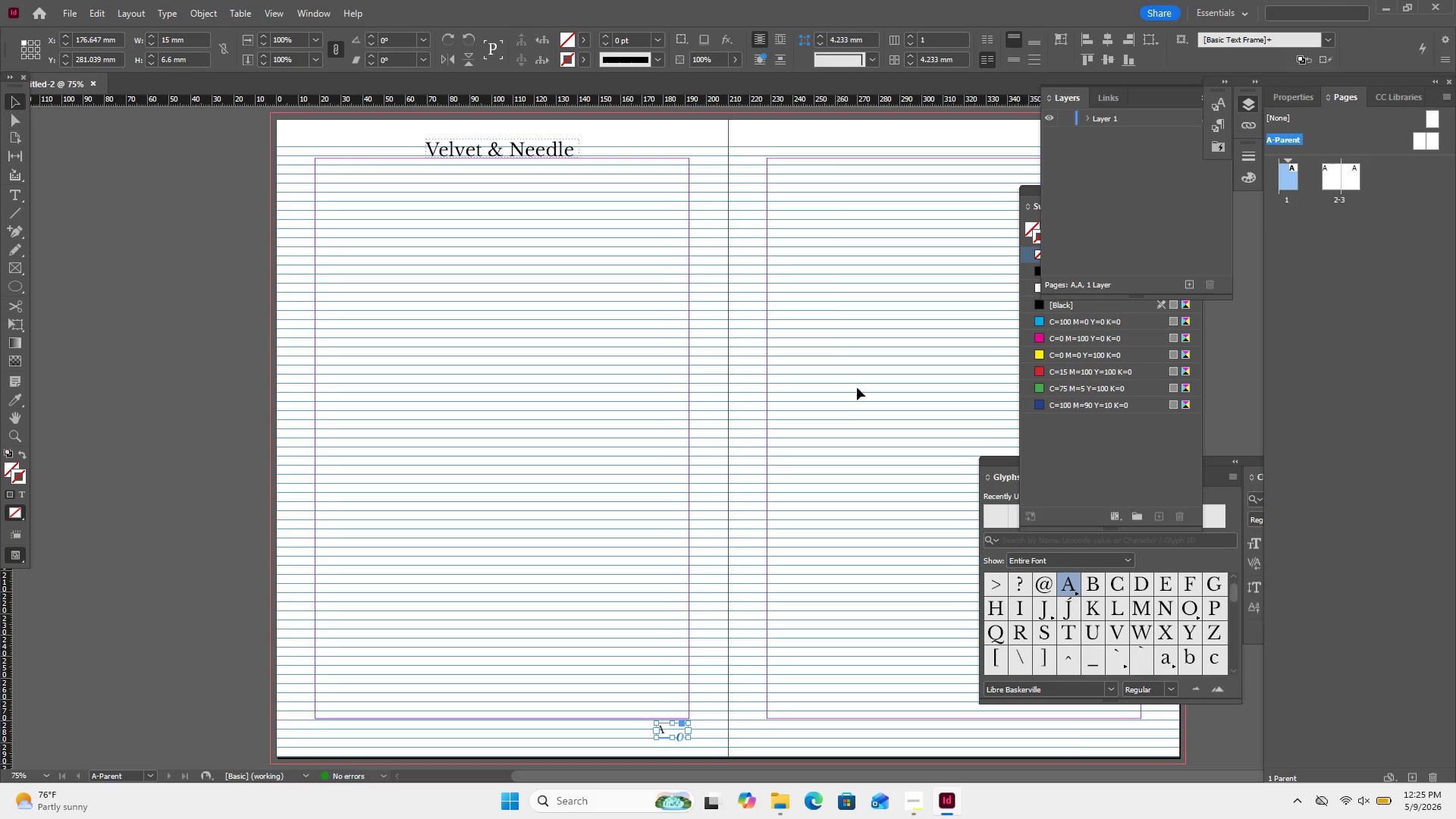 
left_click([824, 402])
 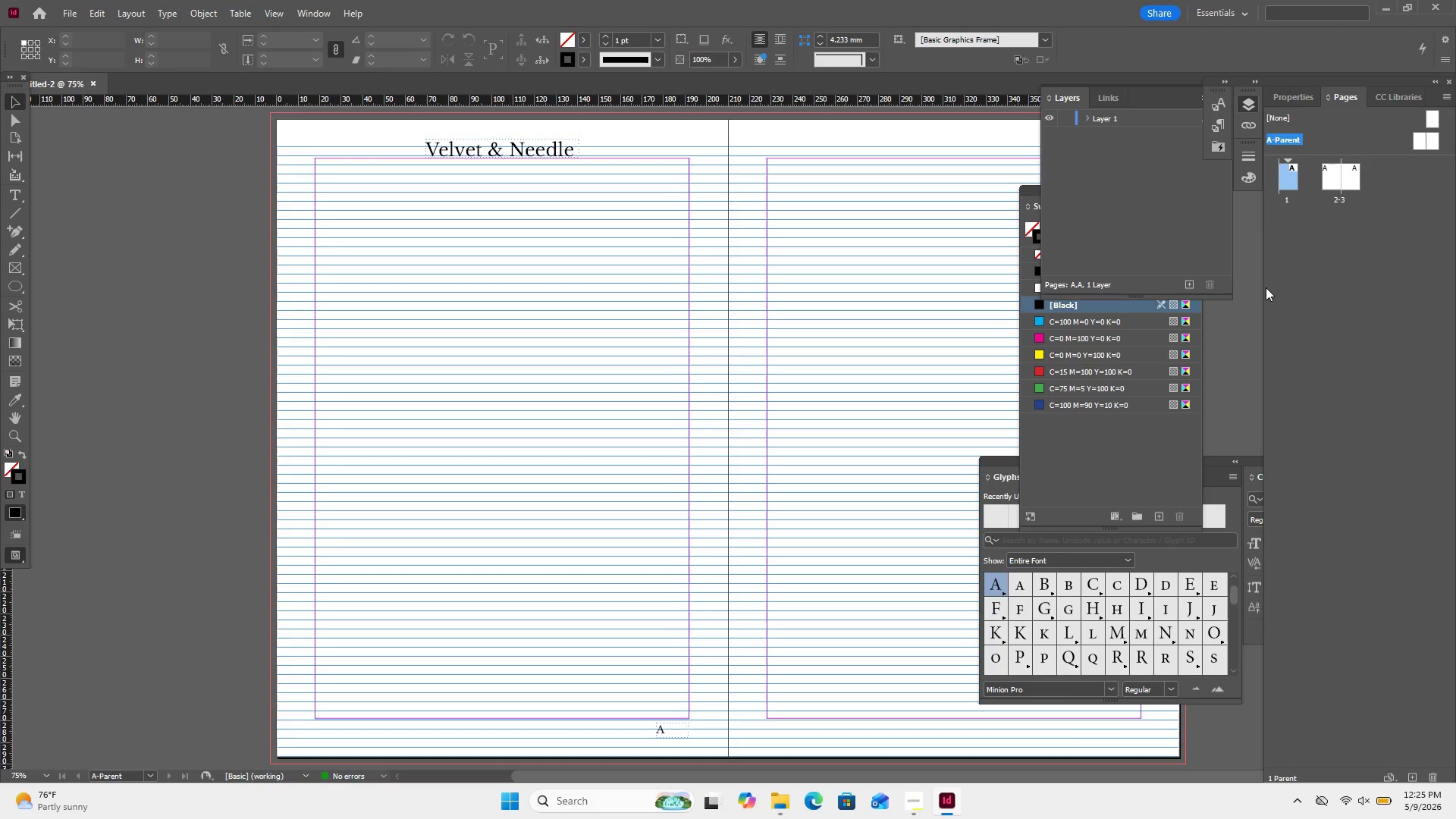 
left_click([1290, 280])
 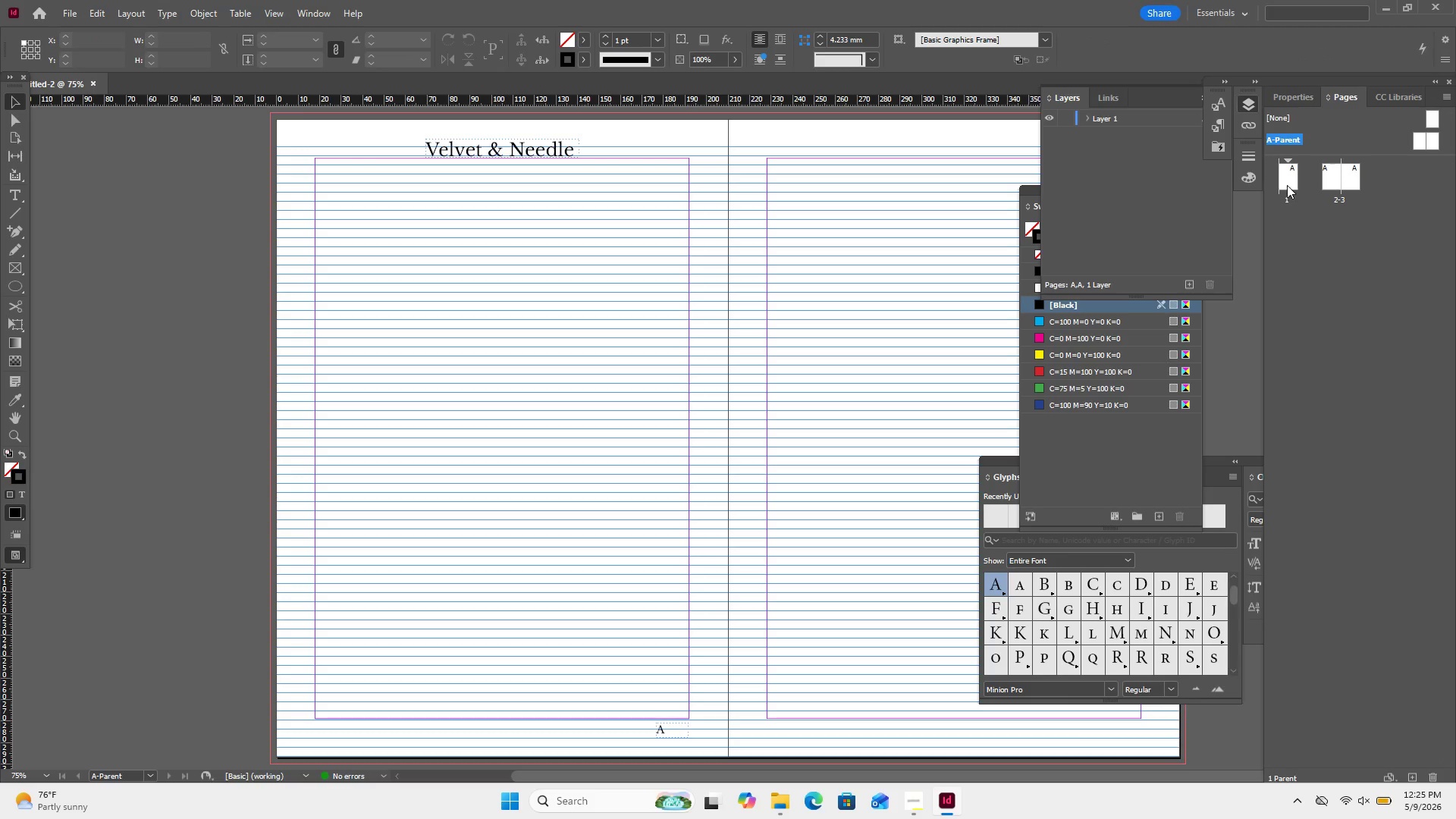 
double_click([1287, 185])
 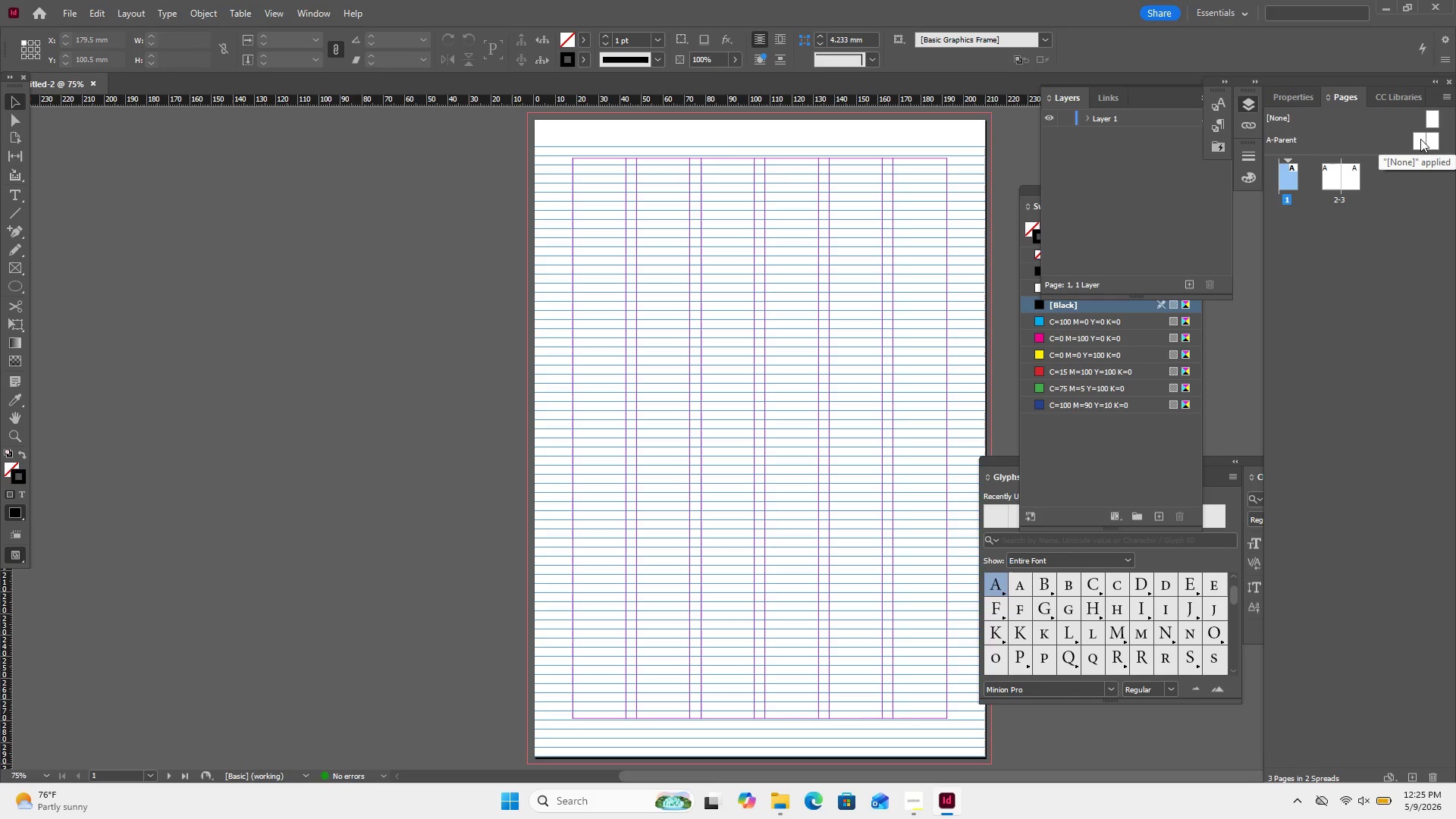 
wait(7.5)
 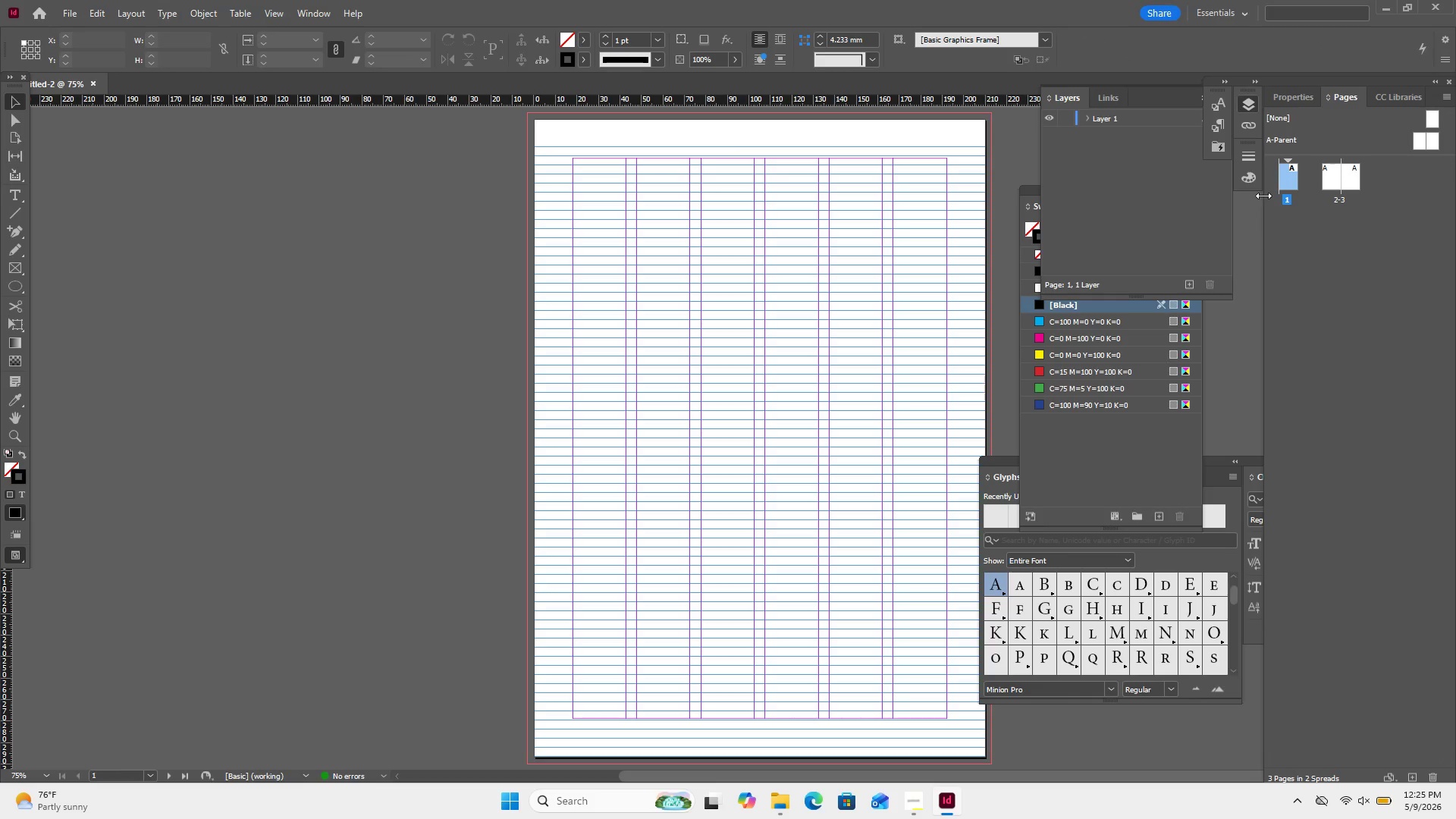 
left_click([1084, 119])
 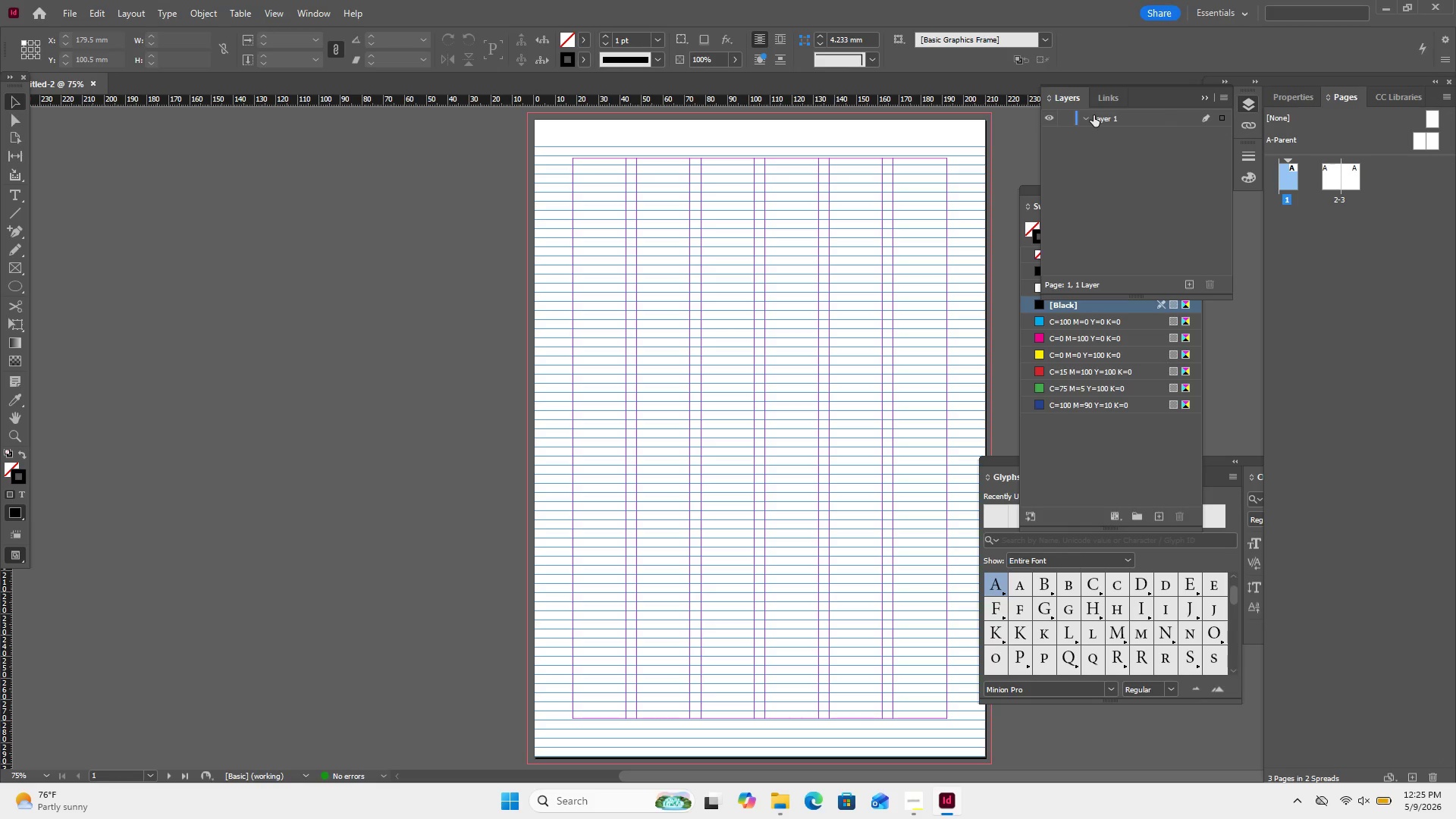 
left_click([1094, 115])
 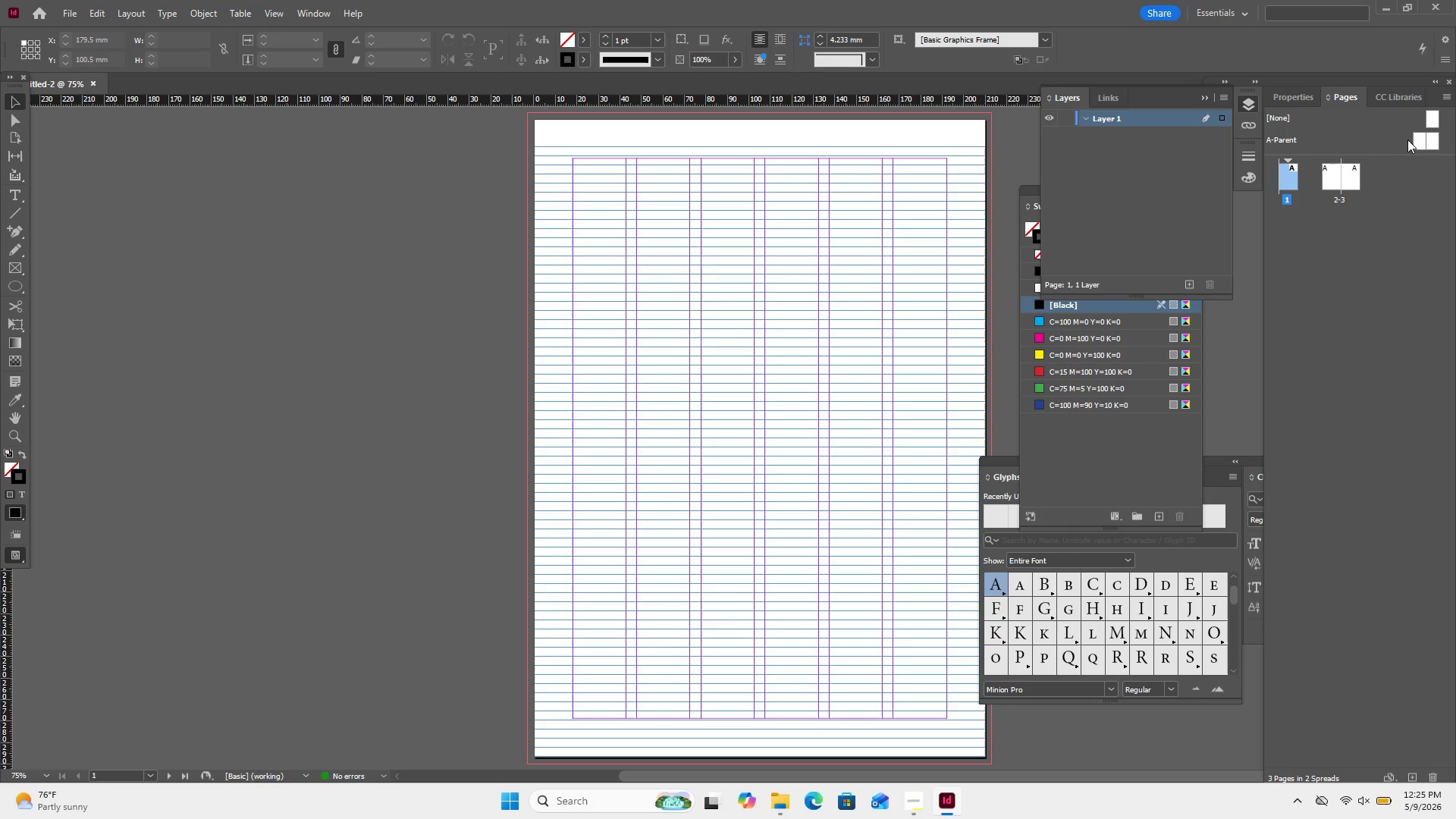 
double_click([1414, 138])
 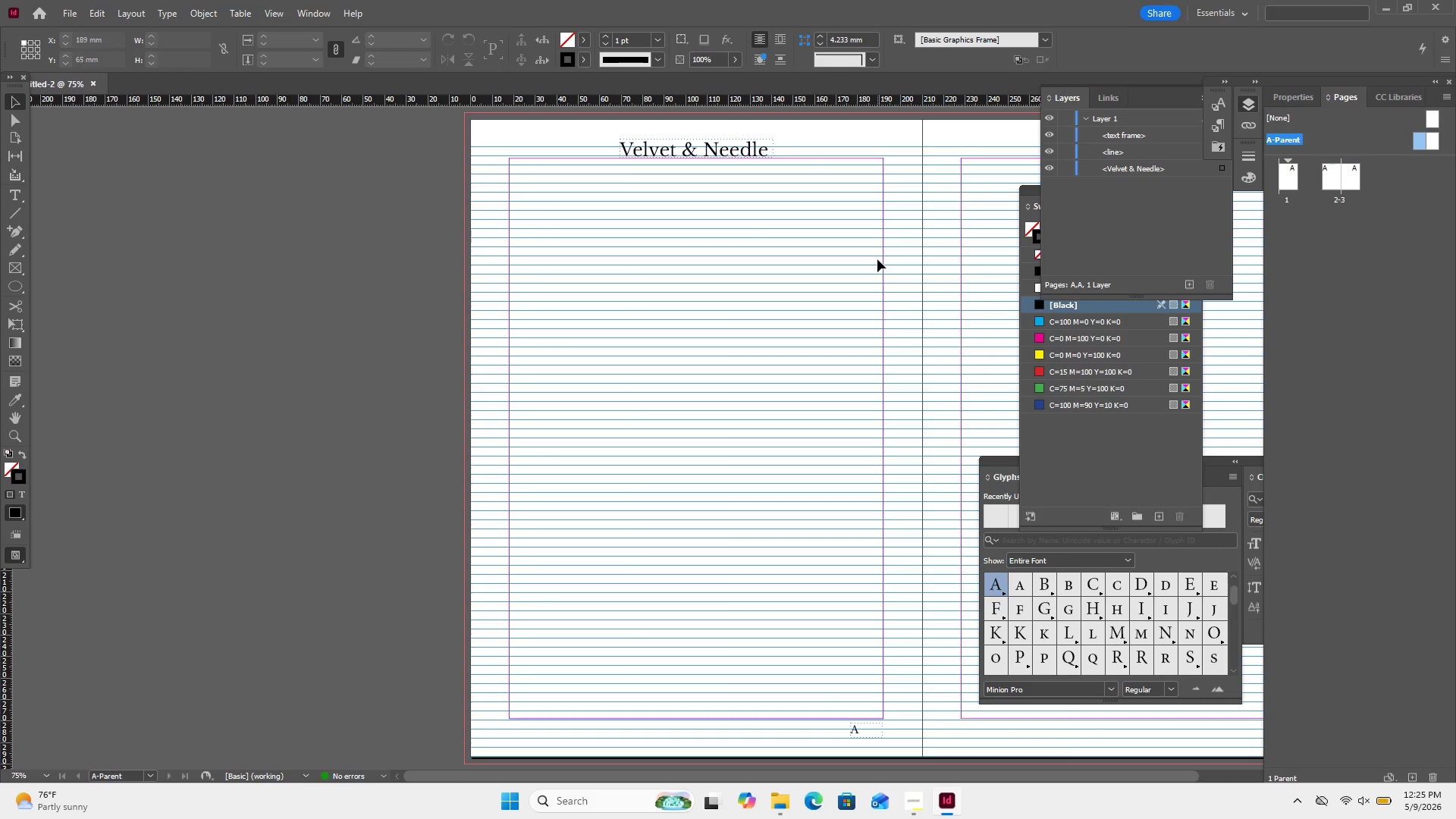 
left_click([877, 259])
 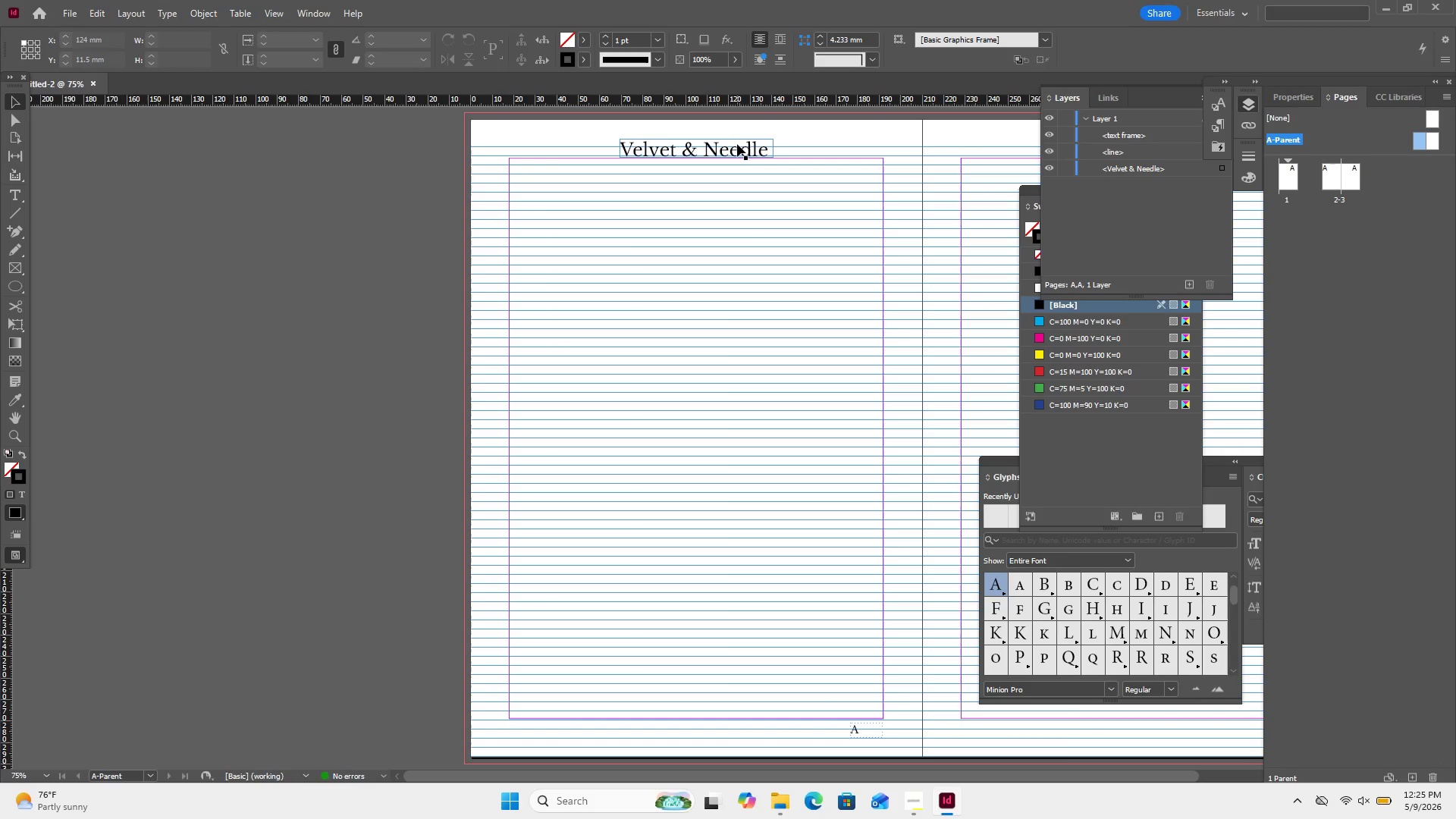 
left_click([737, 144])
 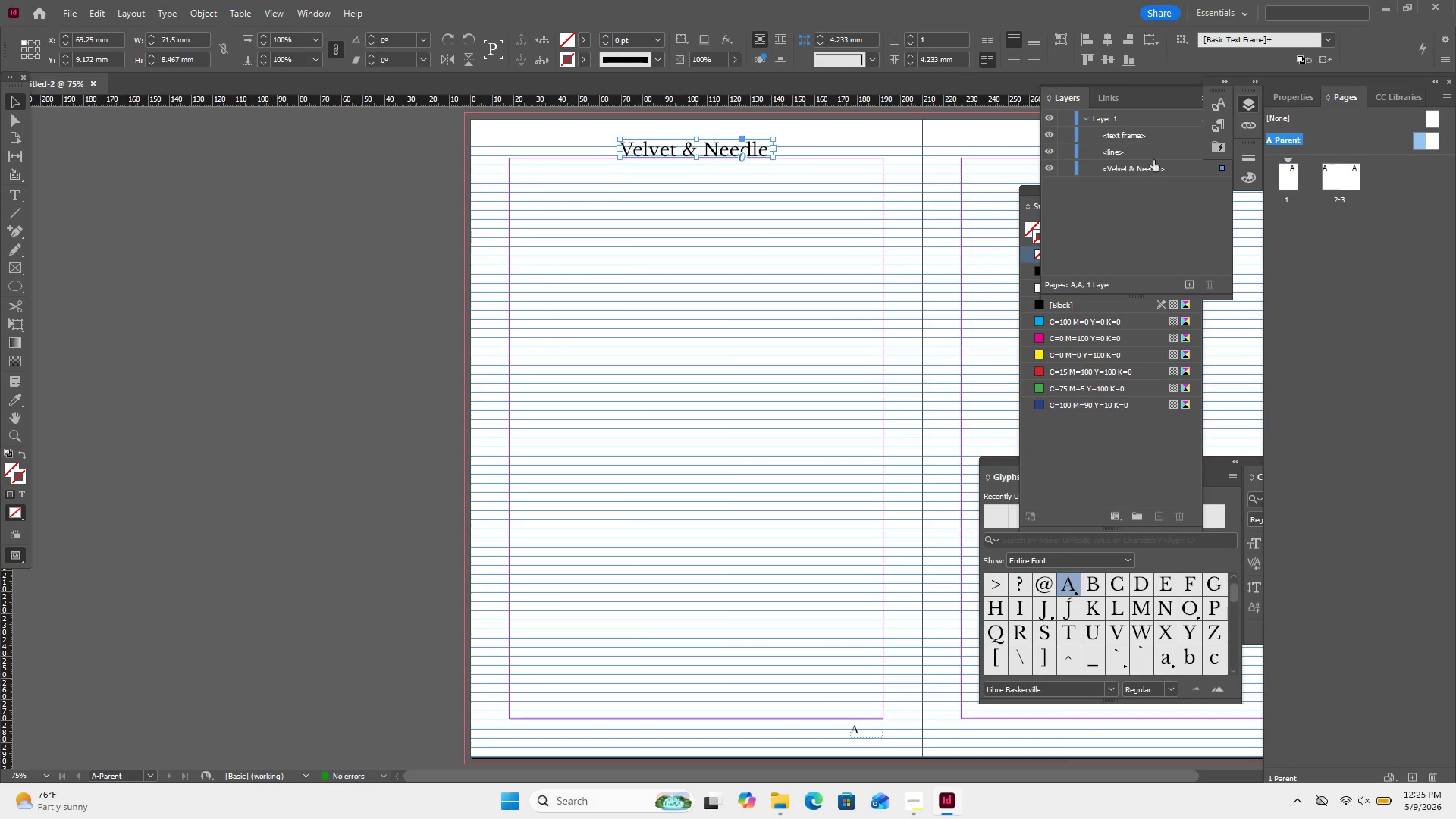 
left_click([1197, 226])
 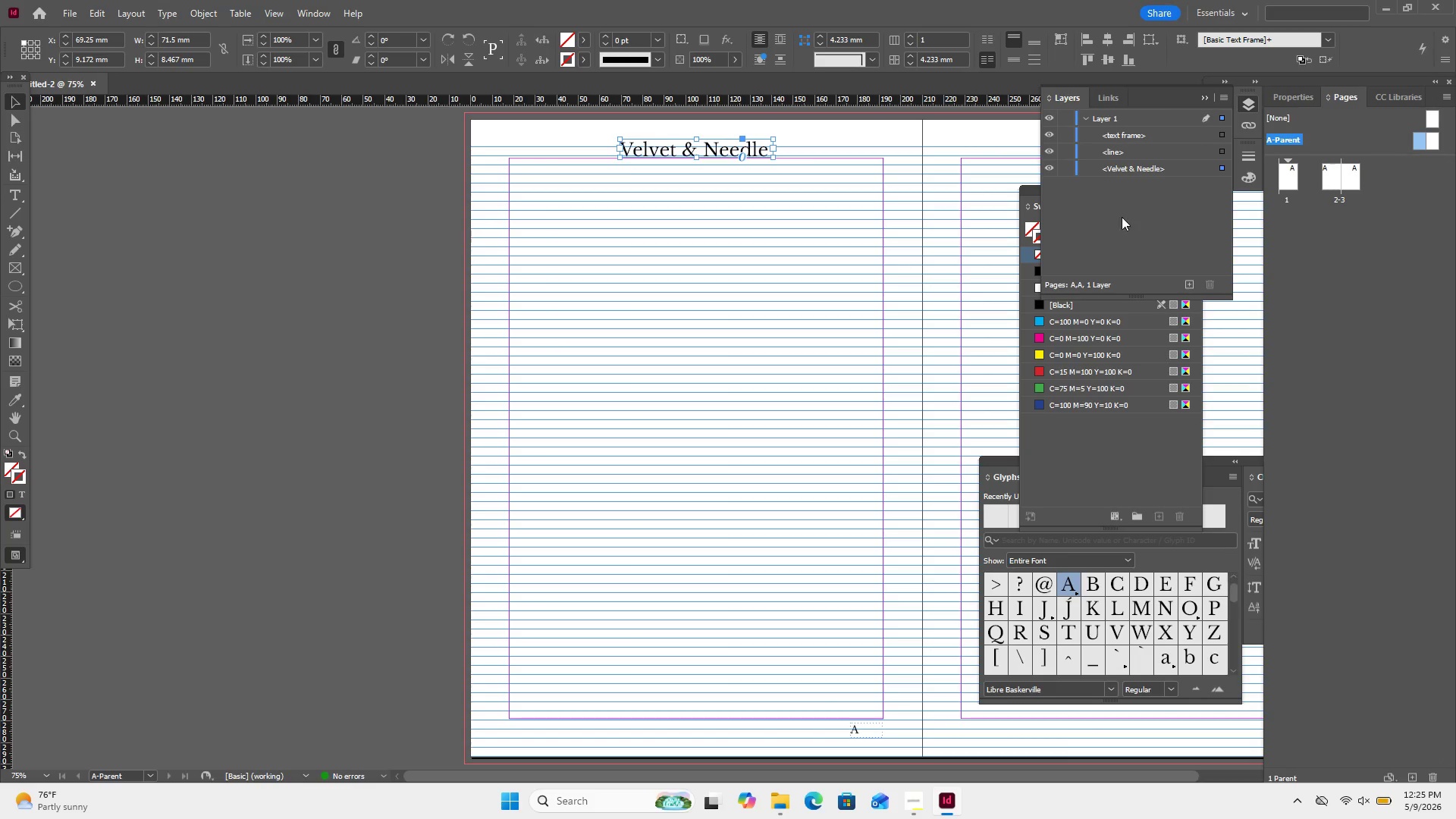 
right_click([783, 315])
 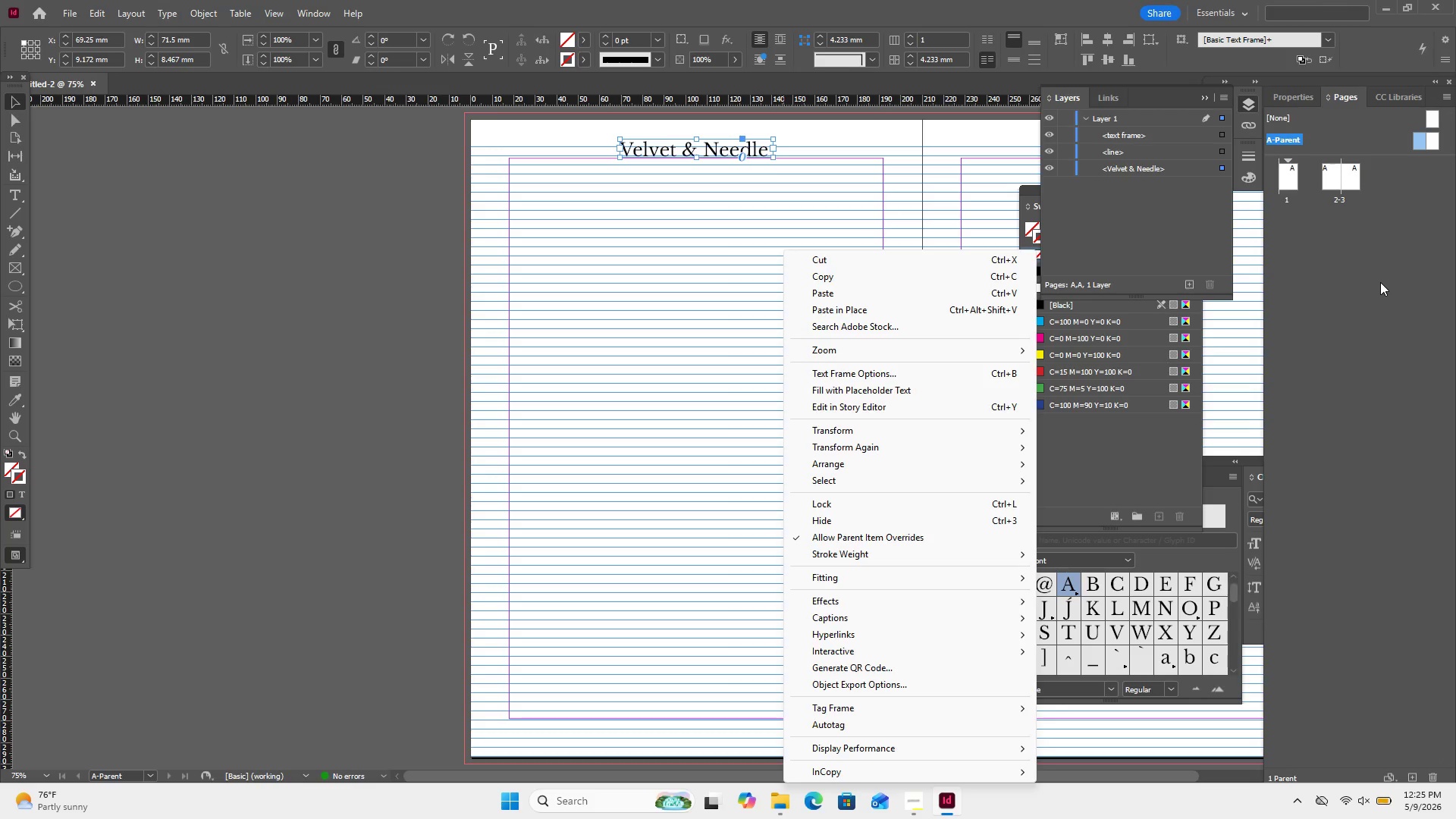 
wait(6.38)
 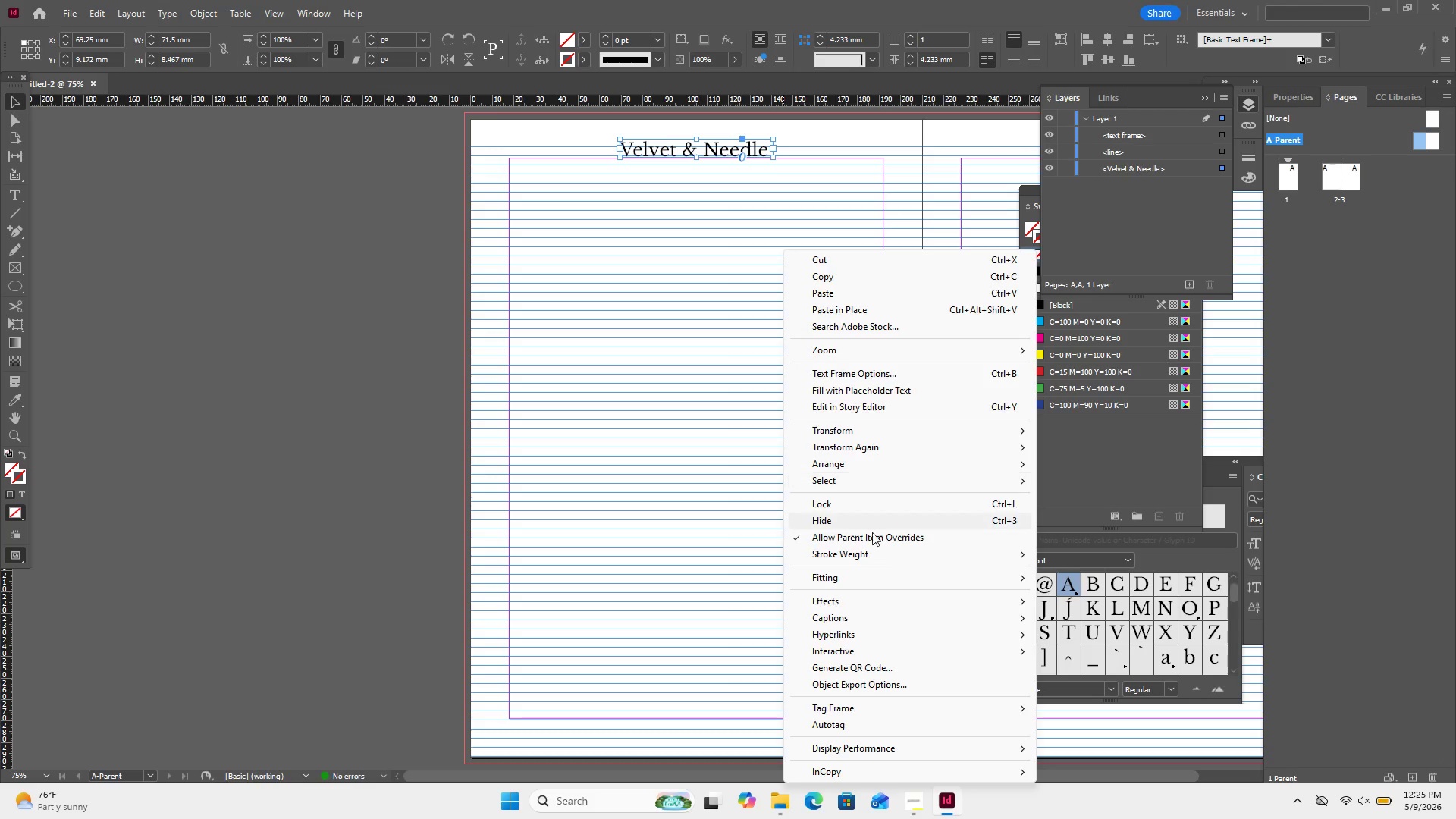 
left_click([1380, 282])
 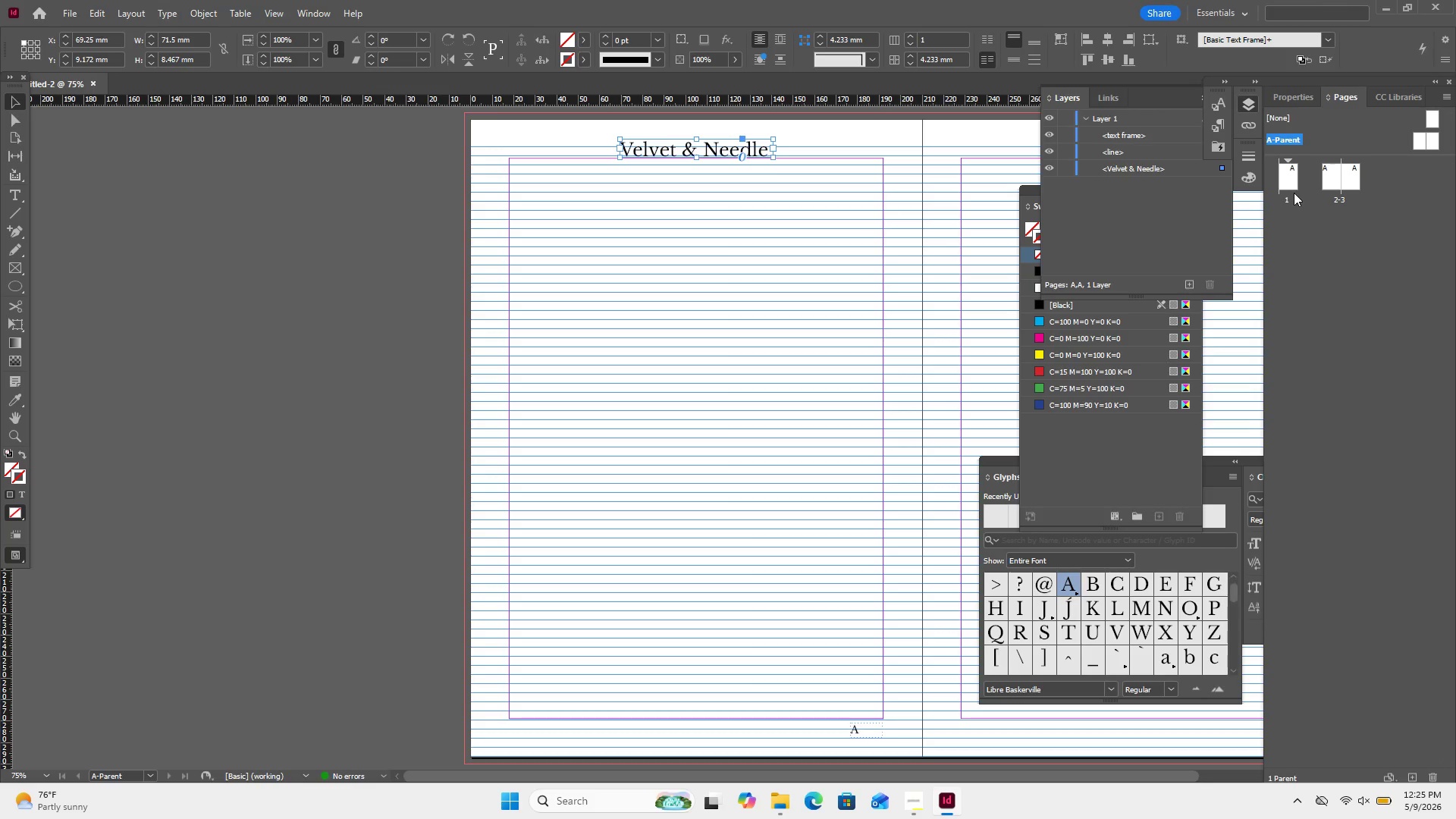 
double_click([1294, 193])
 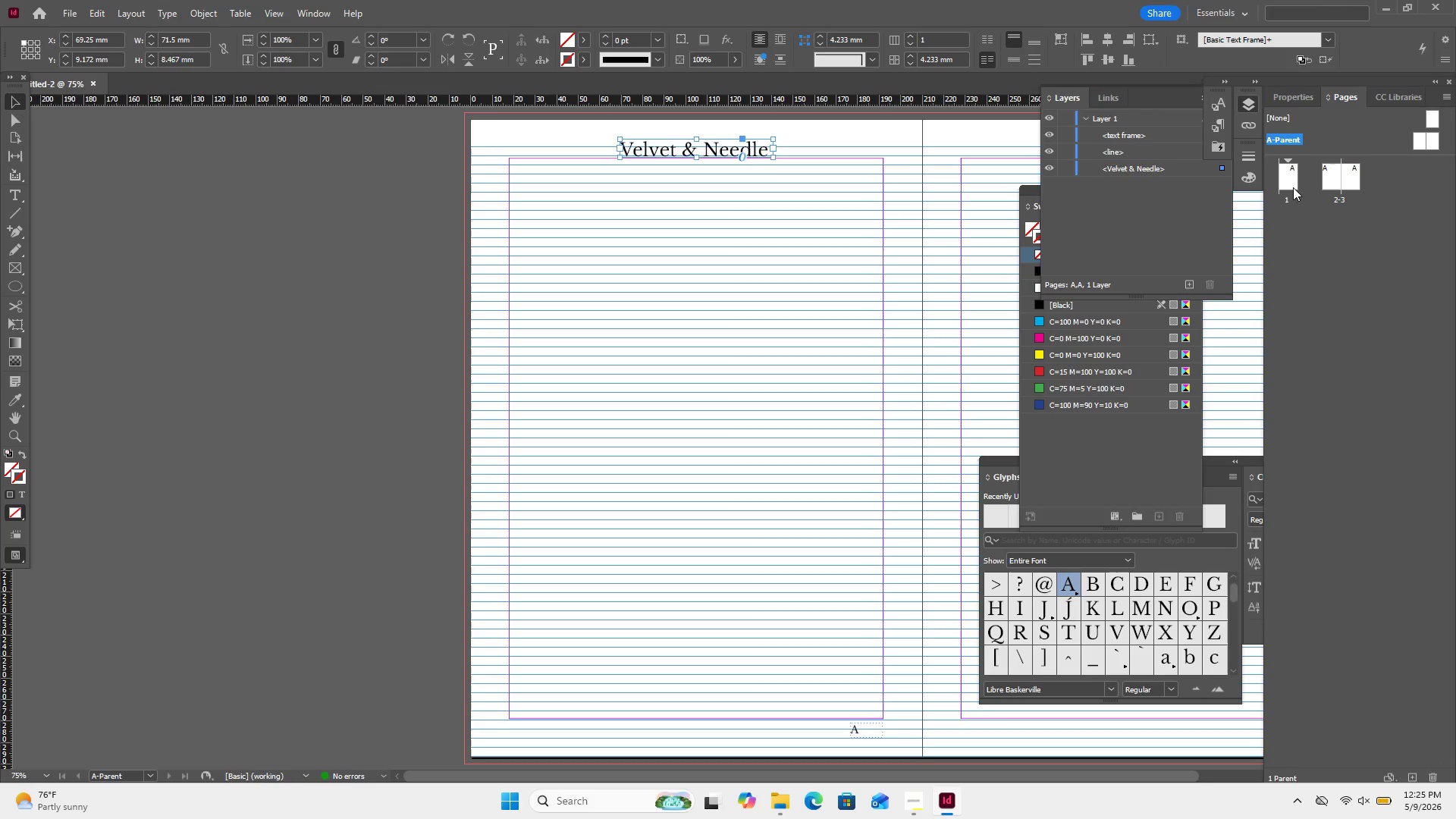 
double_click([1293, 187])
 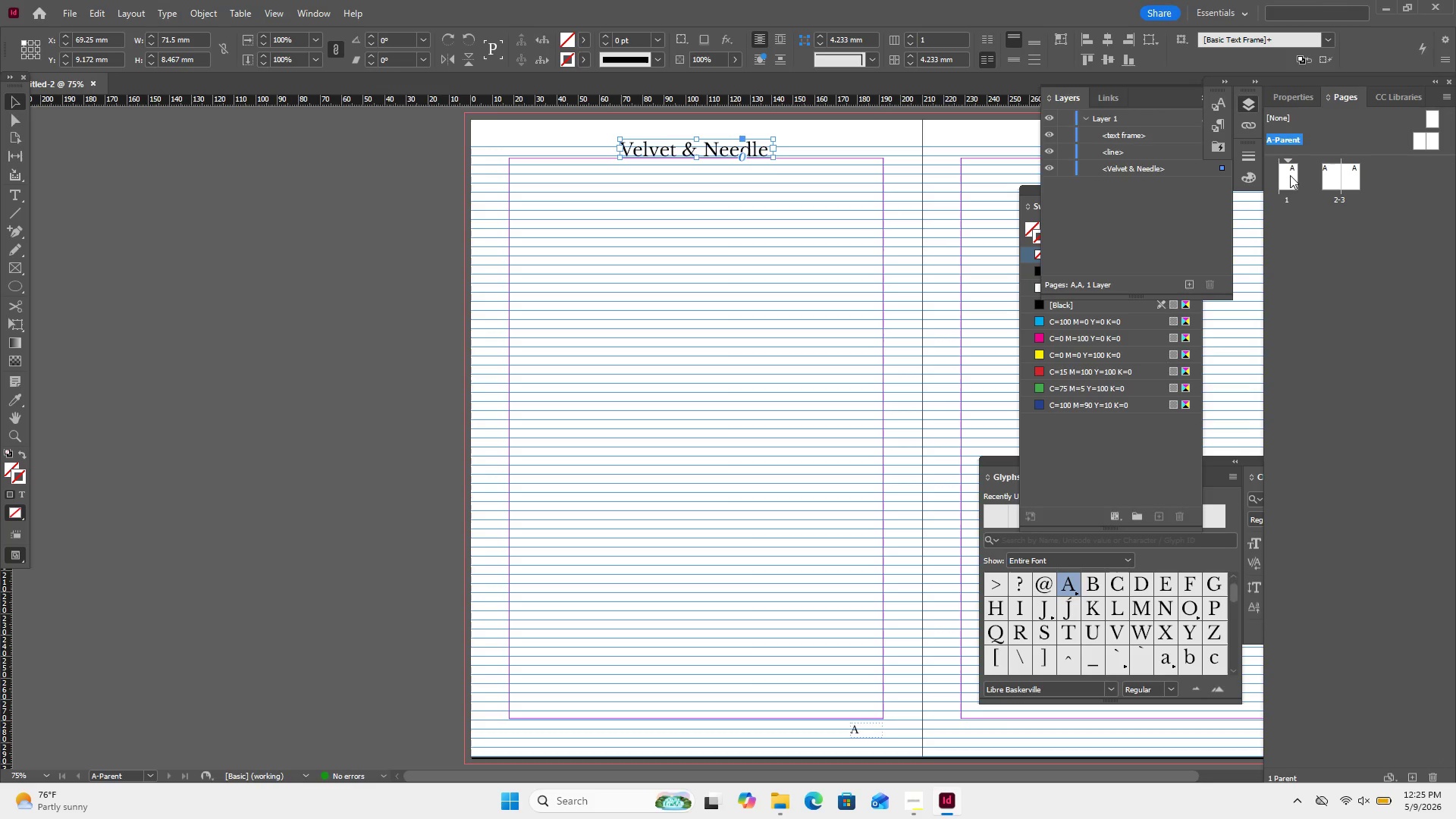 
double_click([1290, 175])
 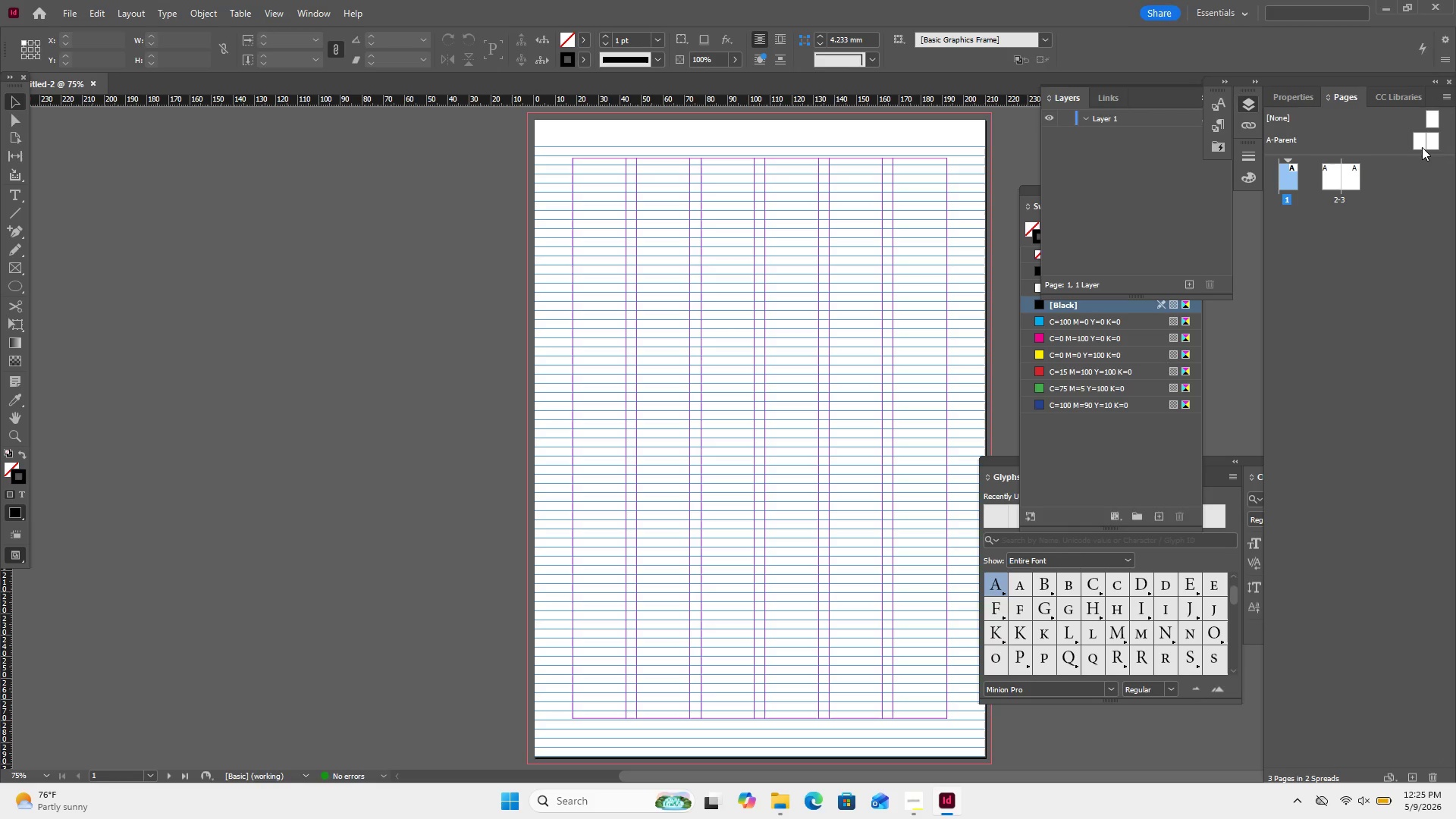 
wait(9.83)
 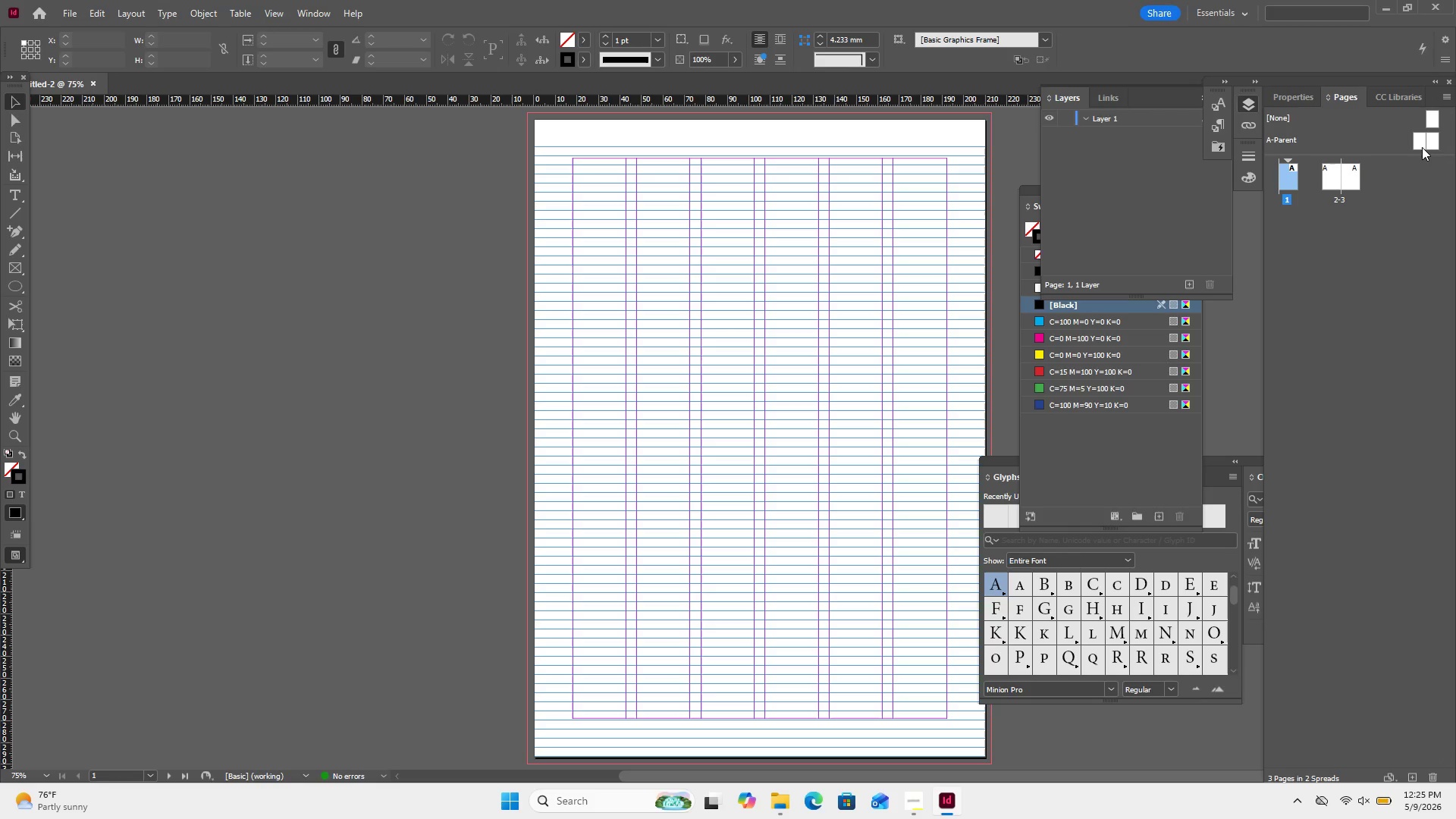 
right_click([1292, 188])
 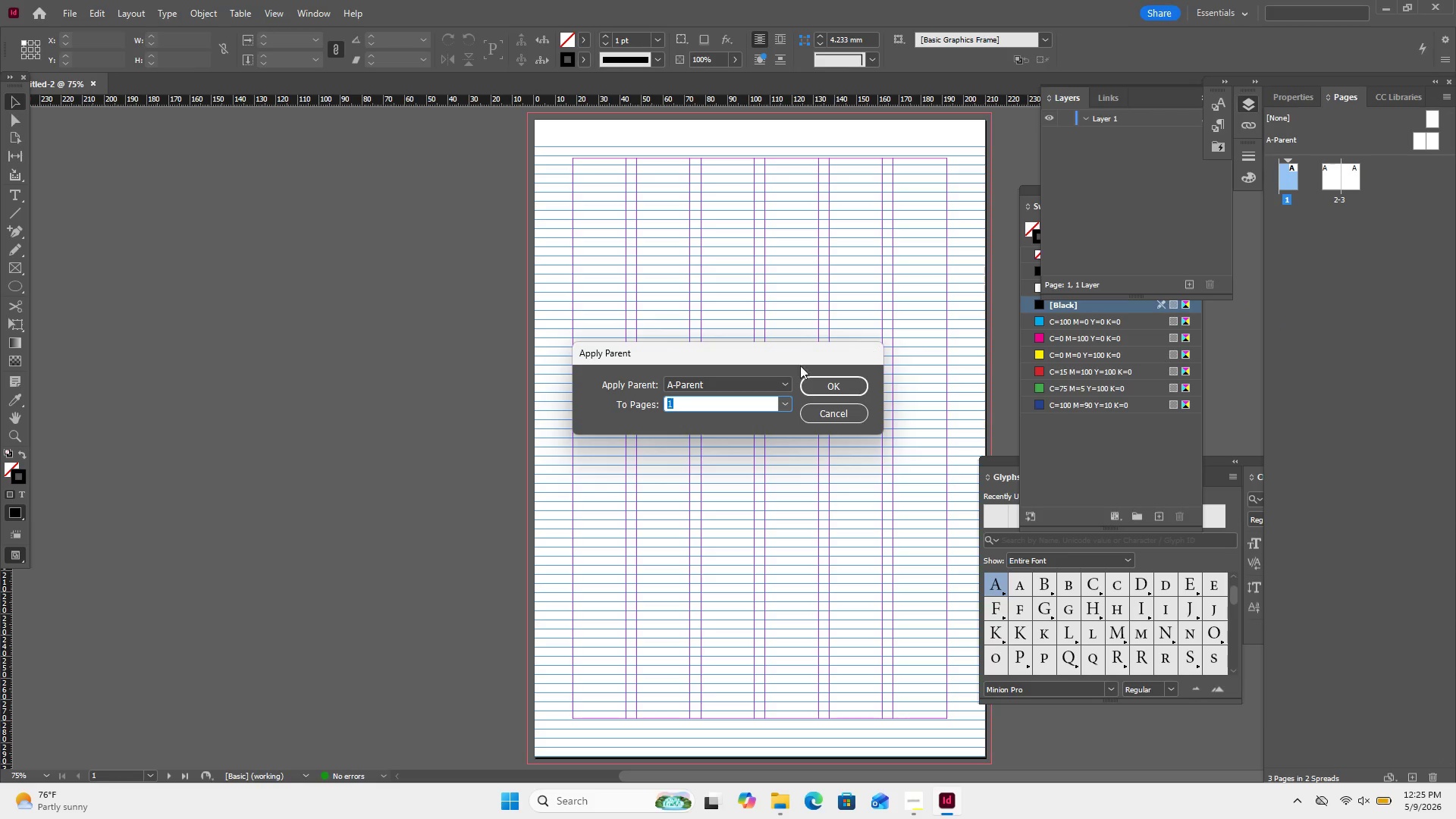 
wait(7.3)
 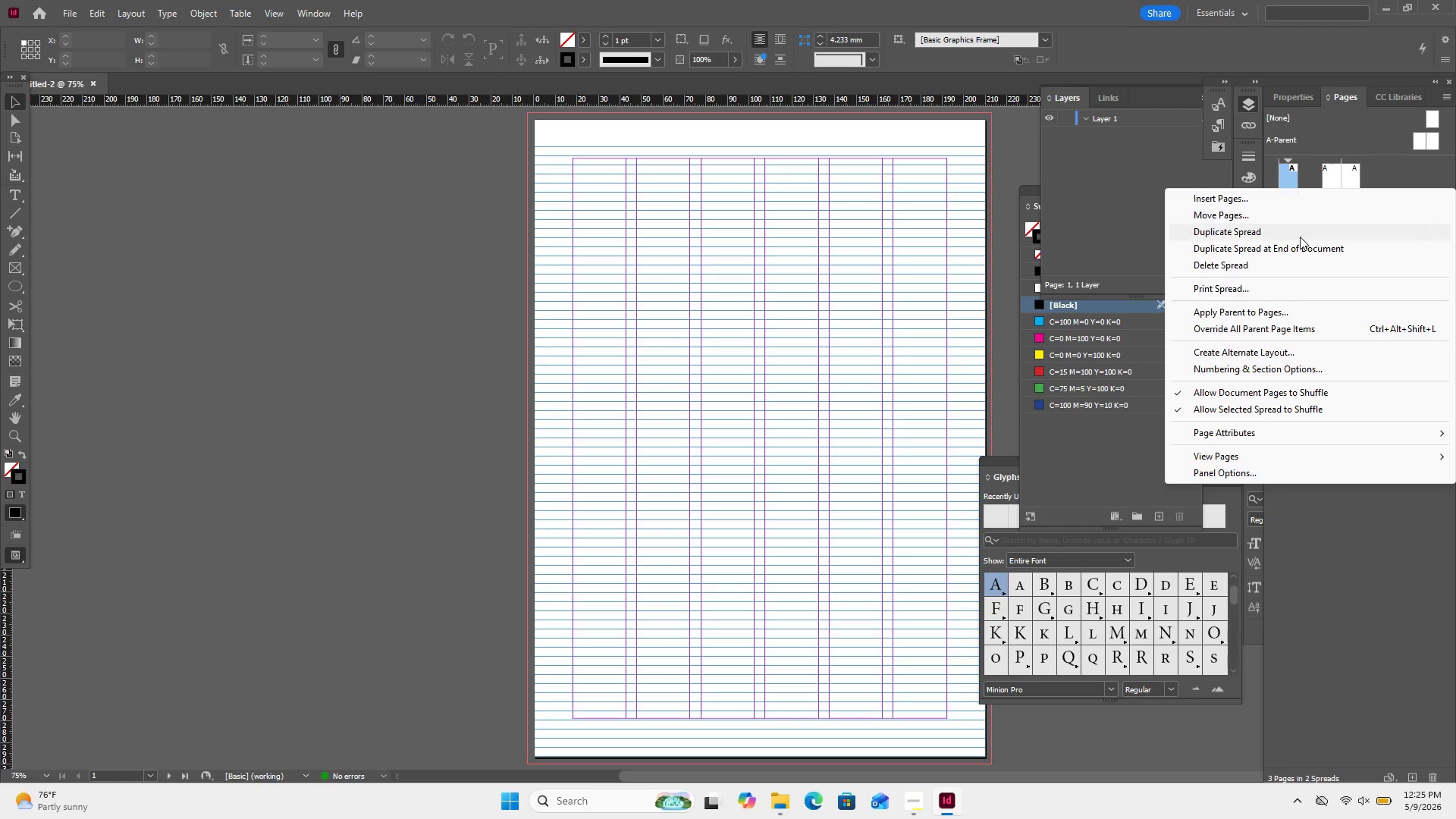 
left_click([785, 387])
 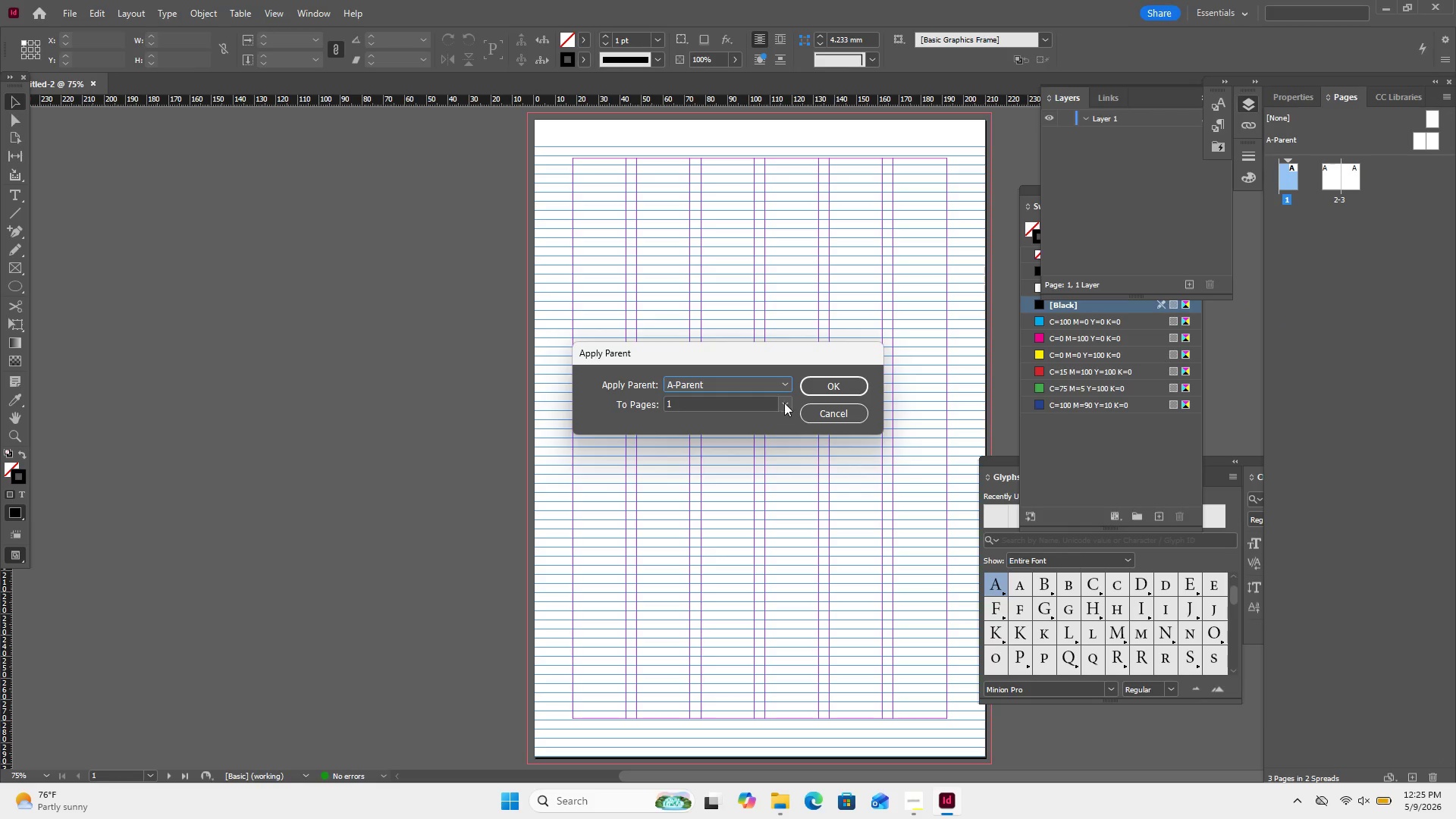 
left_click([784, 403])
 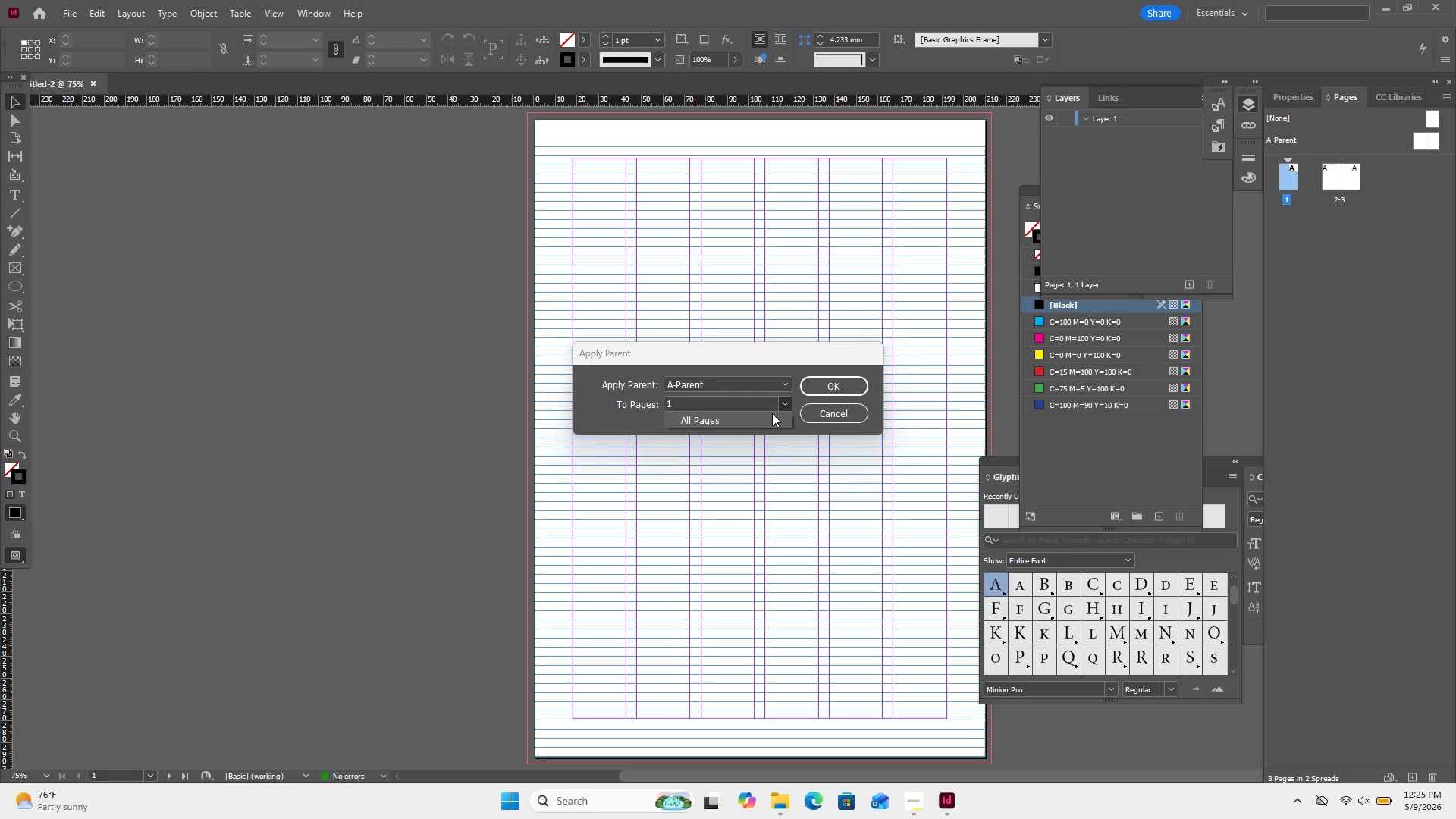 
left_click([772, 413])
 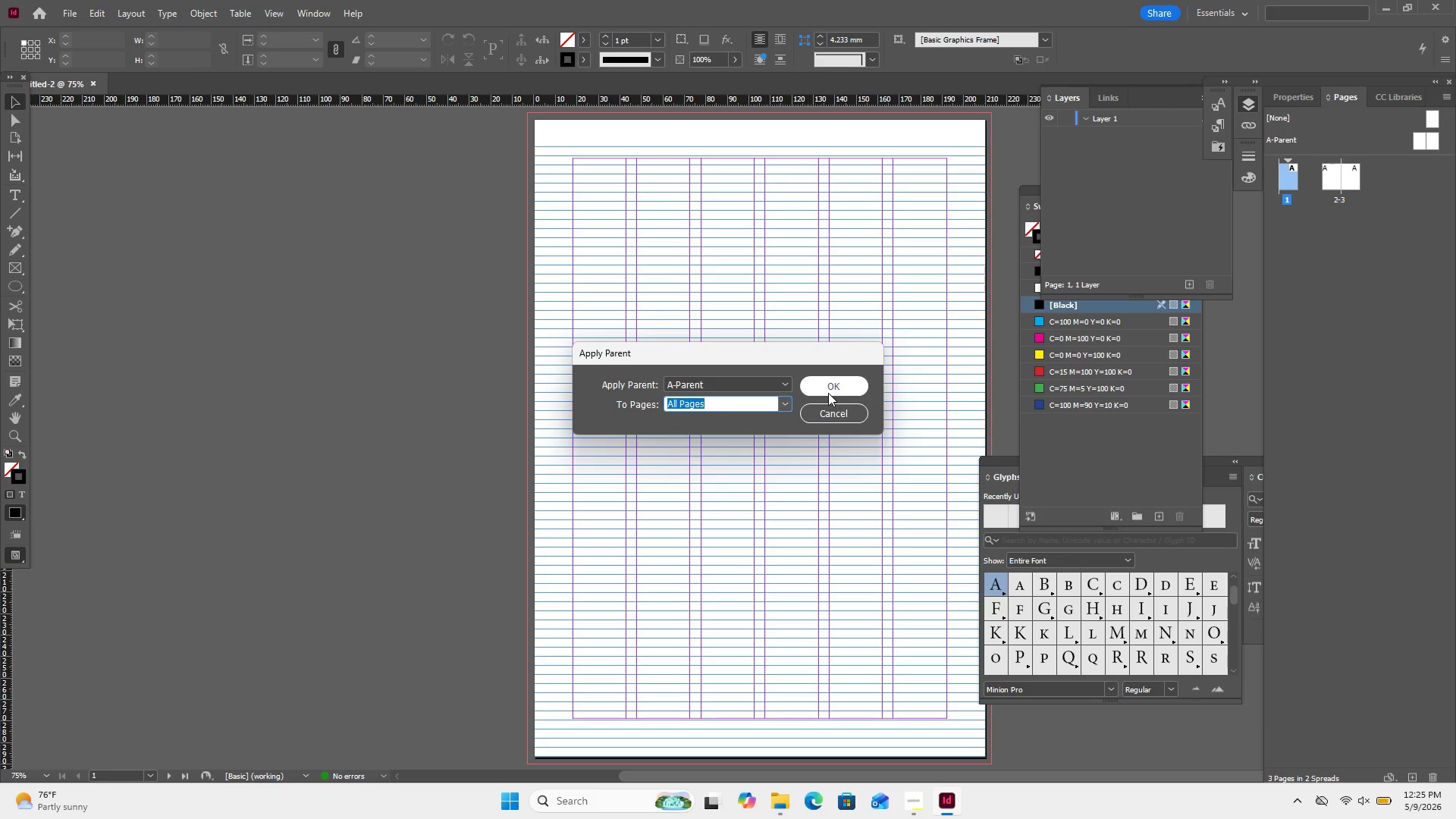 
left_click([828, 393])
 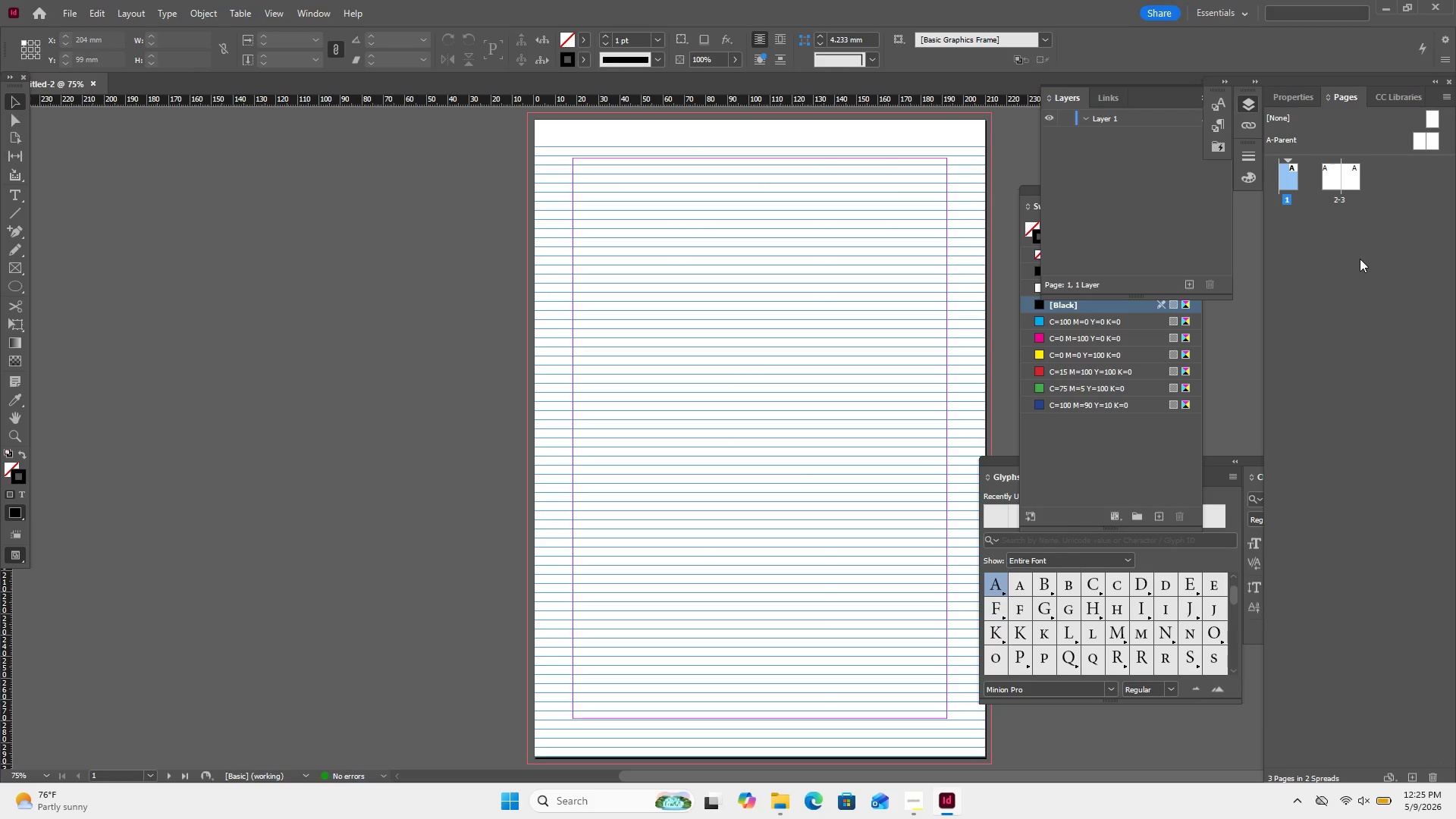 
key(Control+Z)
 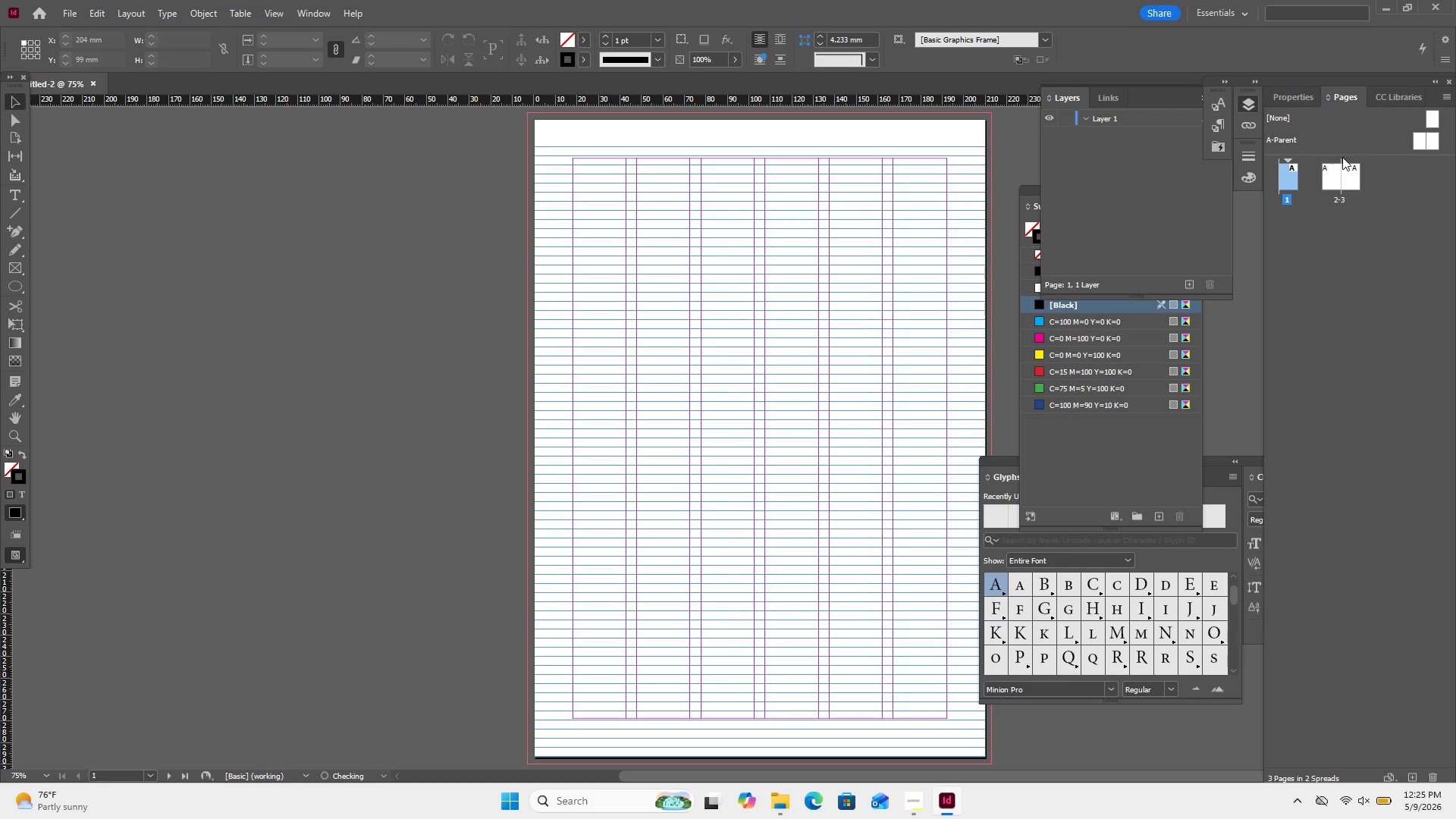 
key(Control+Z)
 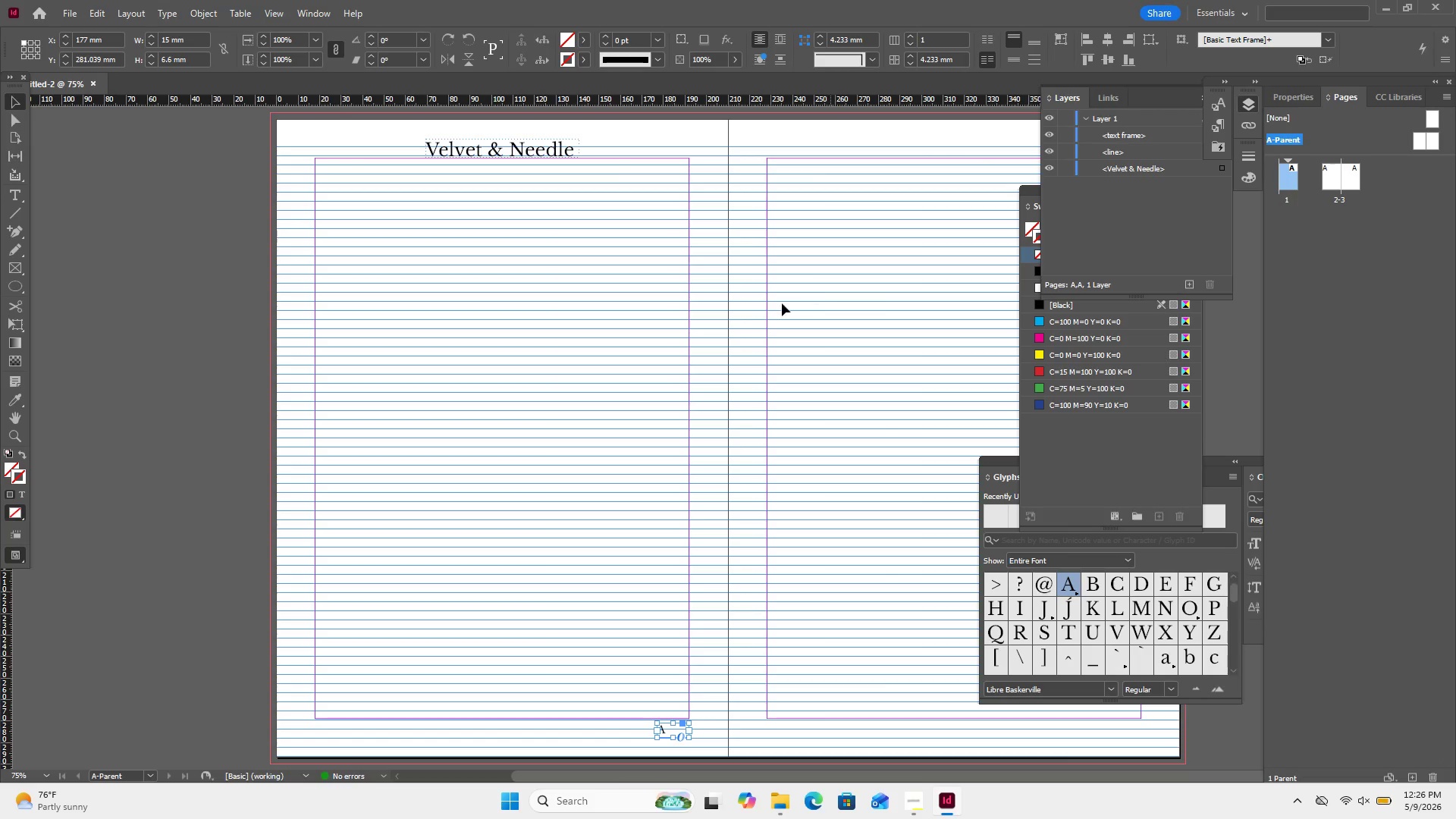 
left_click([714, 248])
 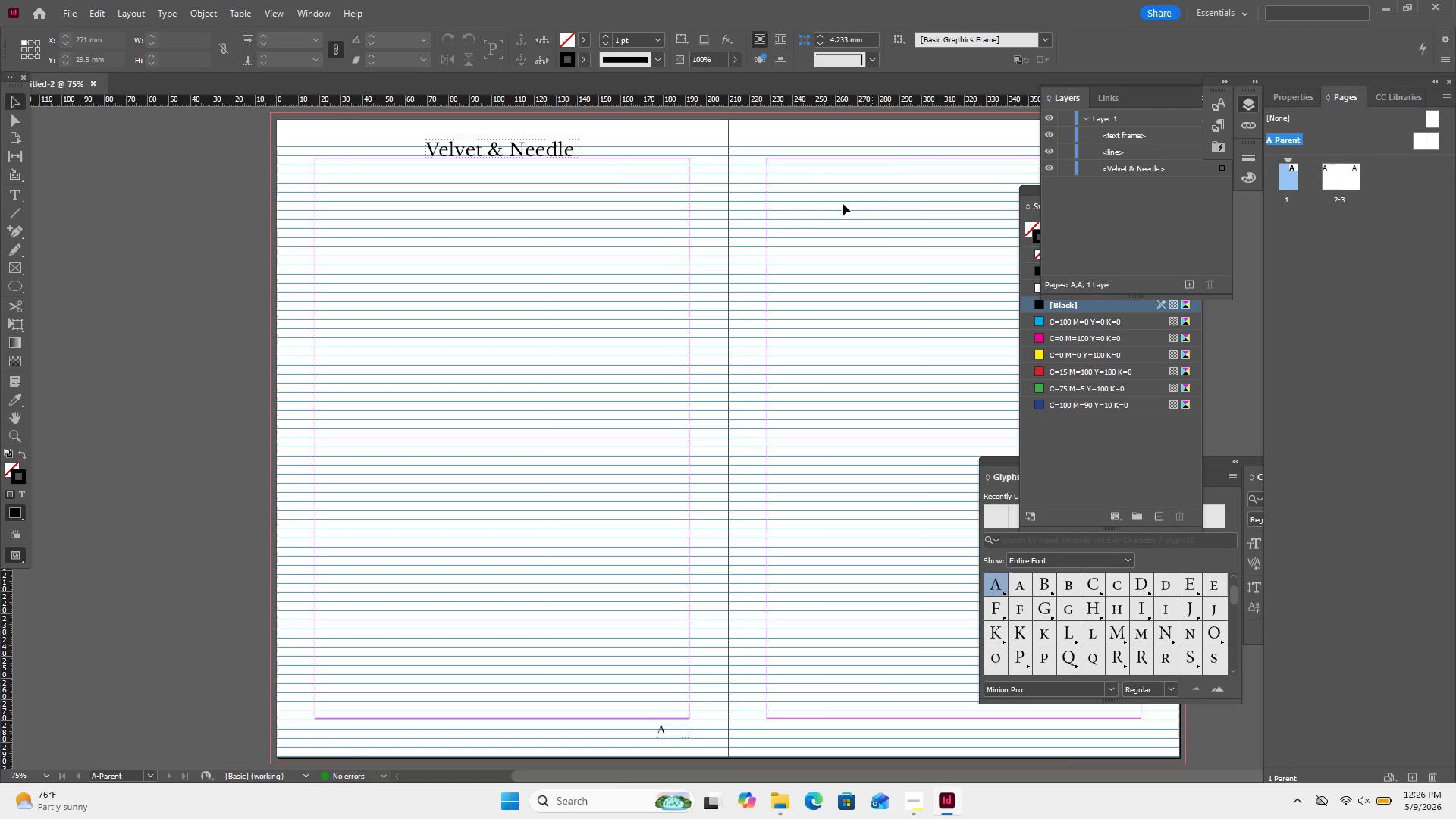 
left_click([679, 187])
 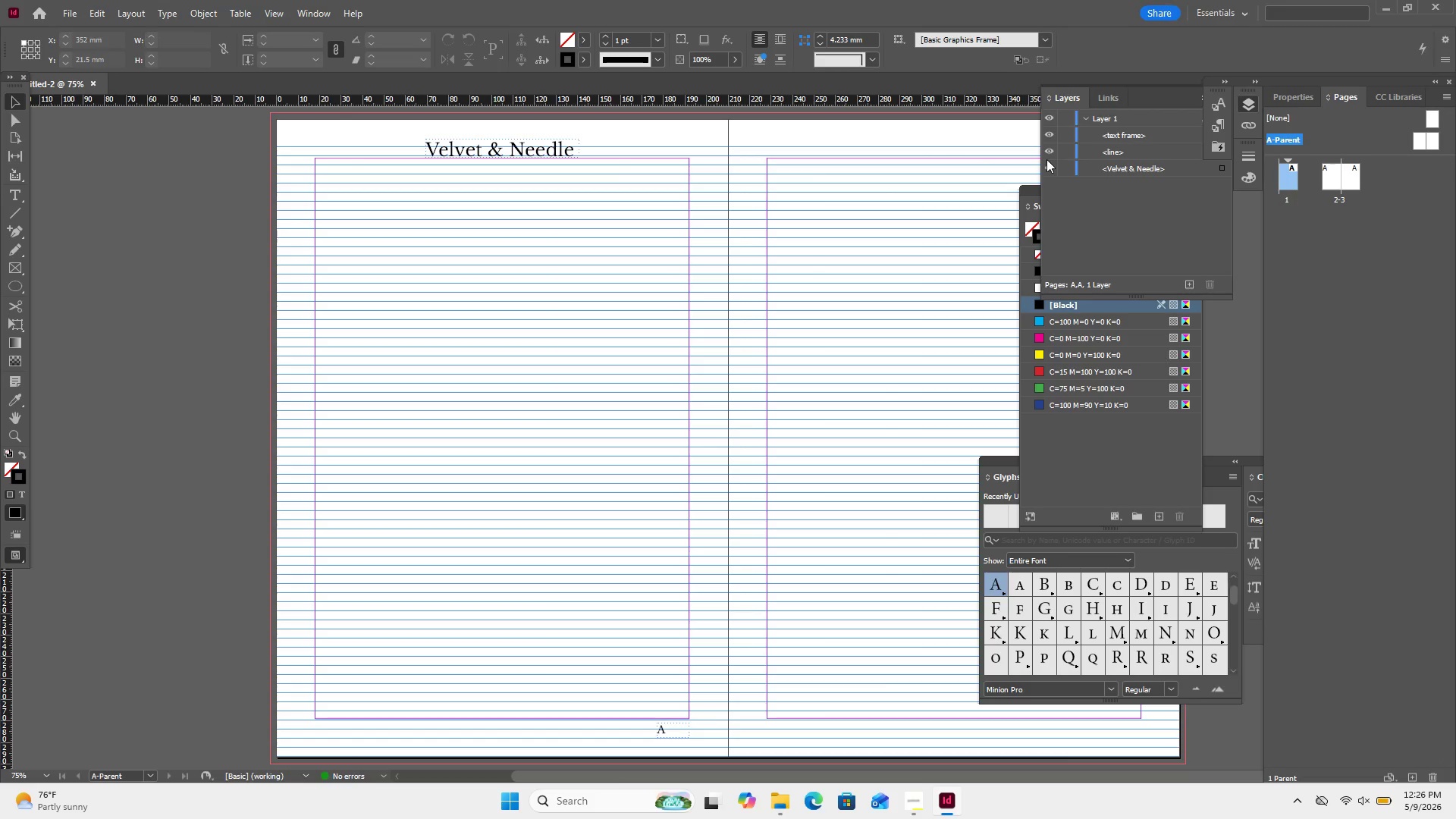 
wait(12.42)
 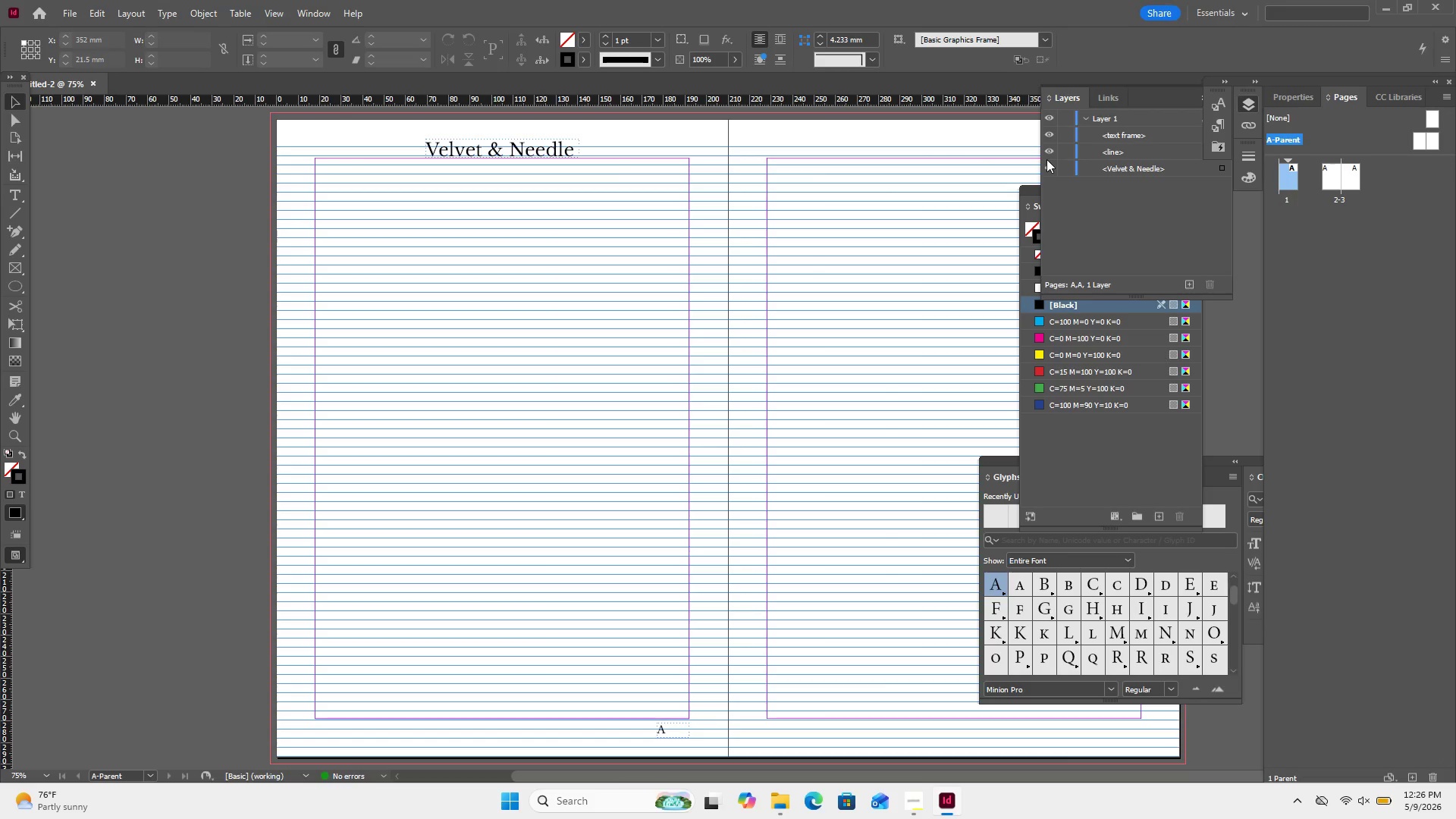 
double_click([1297, 189])
 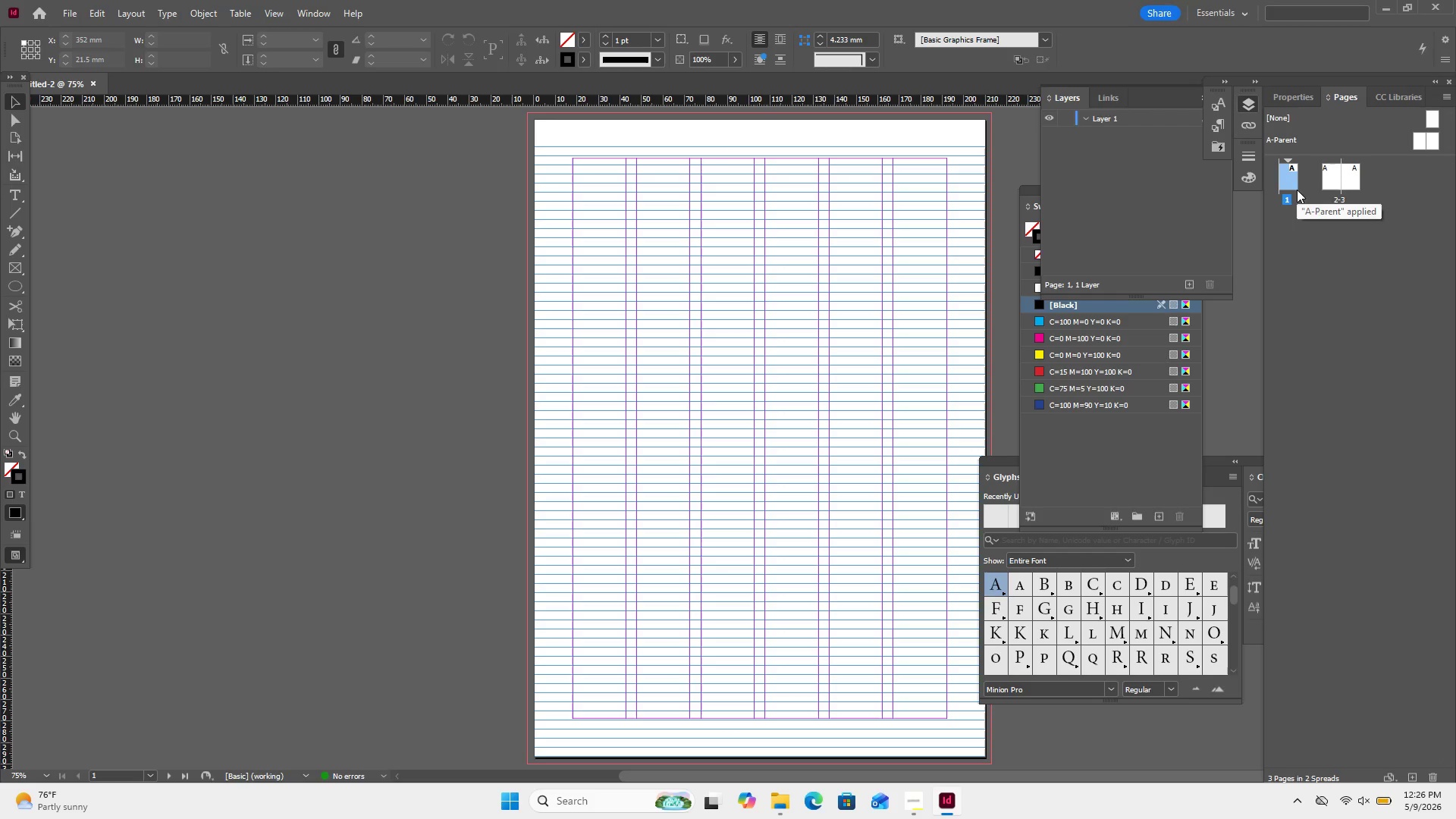 
wait(5.55)
 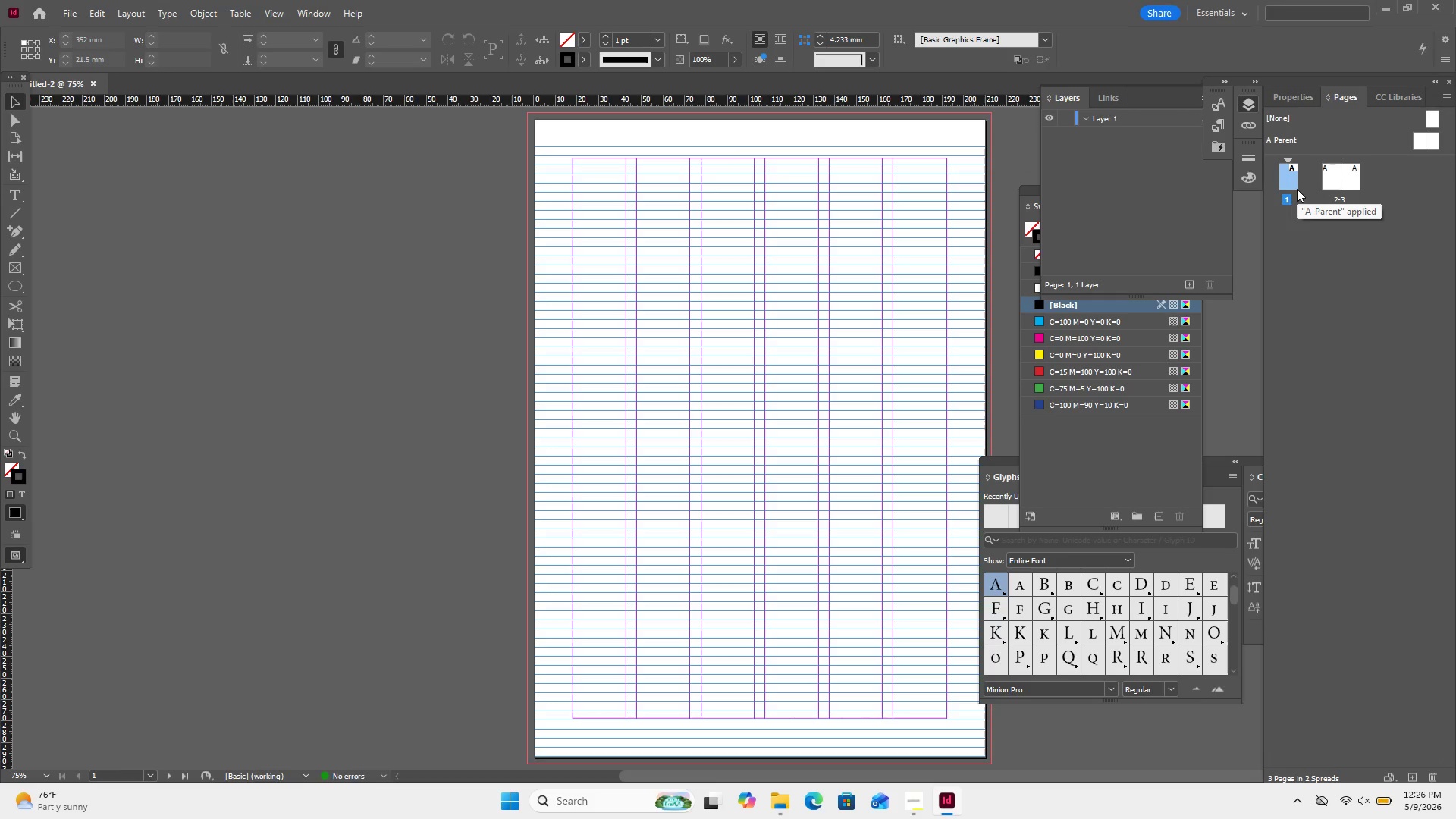 
double_click([1414, 137])
 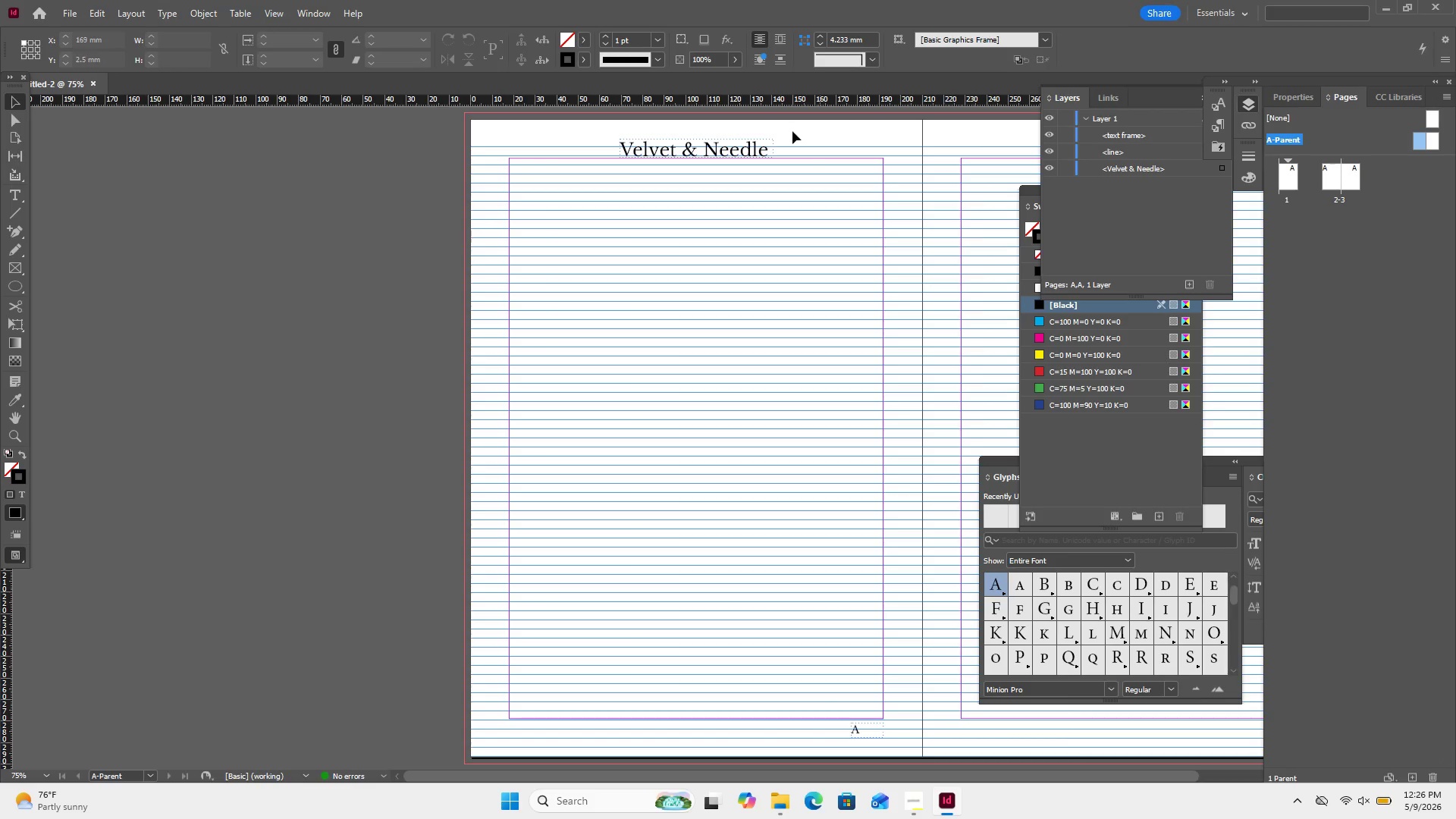 
left_click([748, 145])
 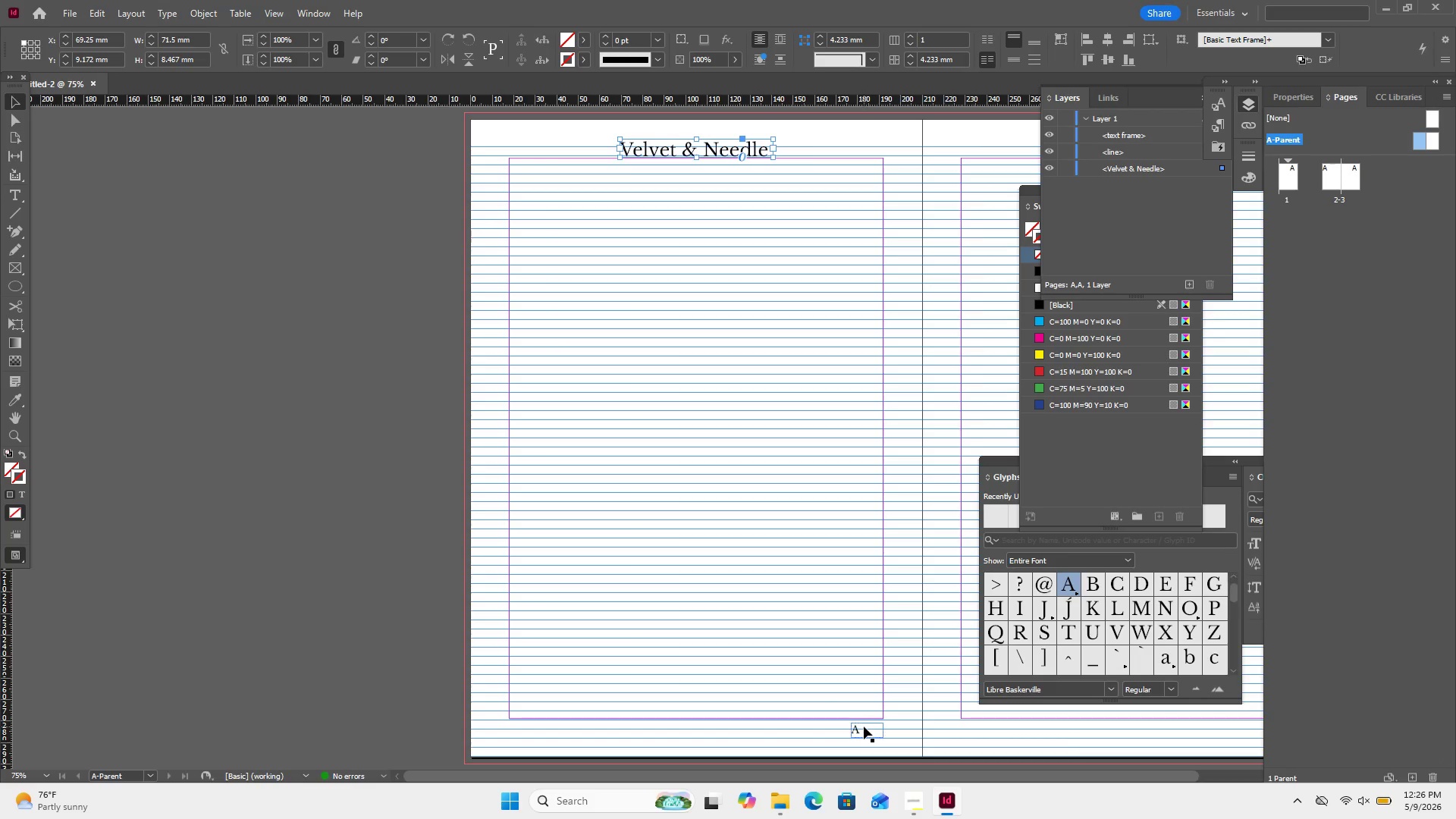 
hold_key(key=ShiftLeft, duration=0.56)
left_click([864, 726])
 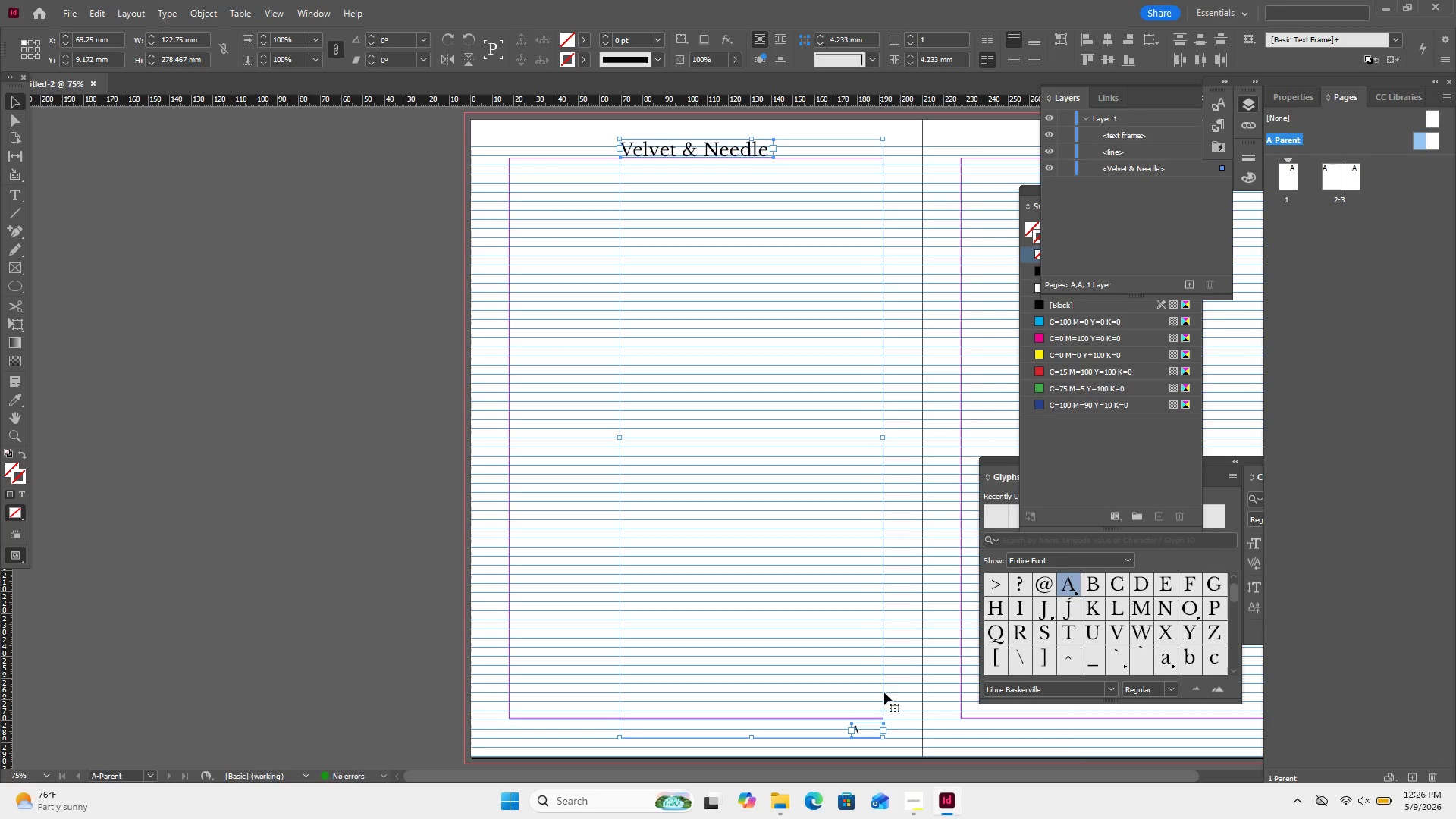 
key(Control+C)
 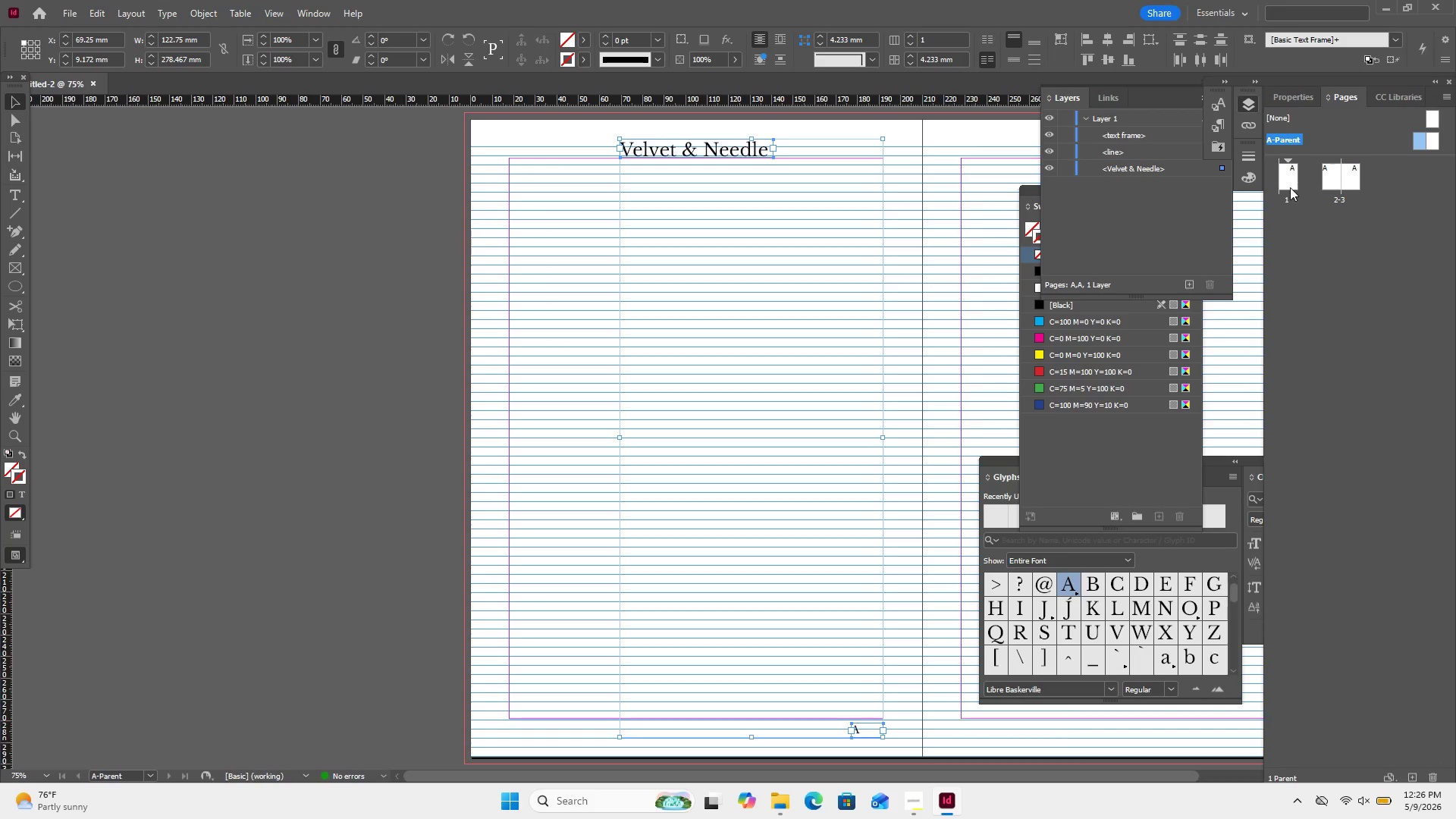 
double_click([1290, 187])
 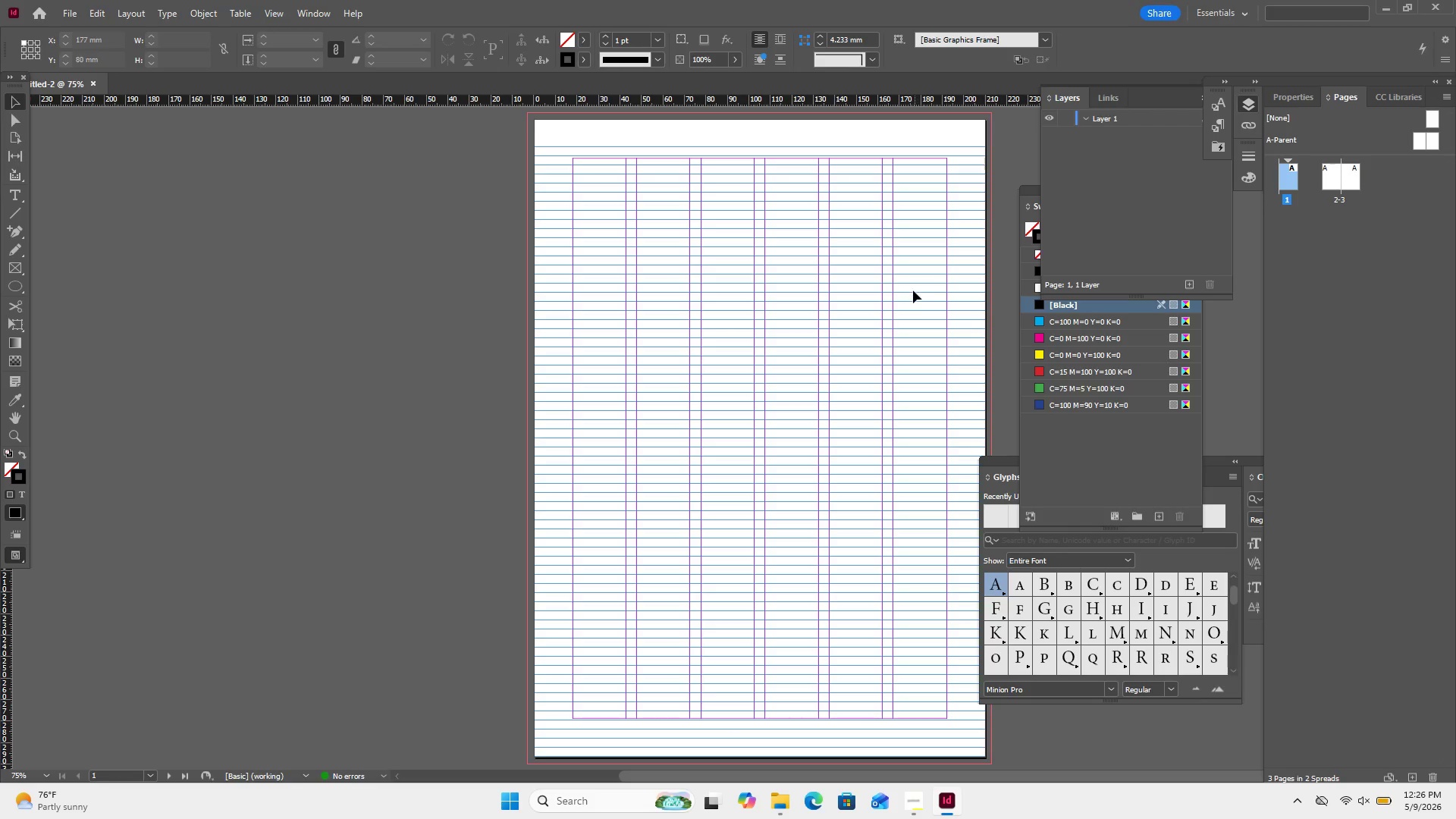 
left_click([913, 290])
 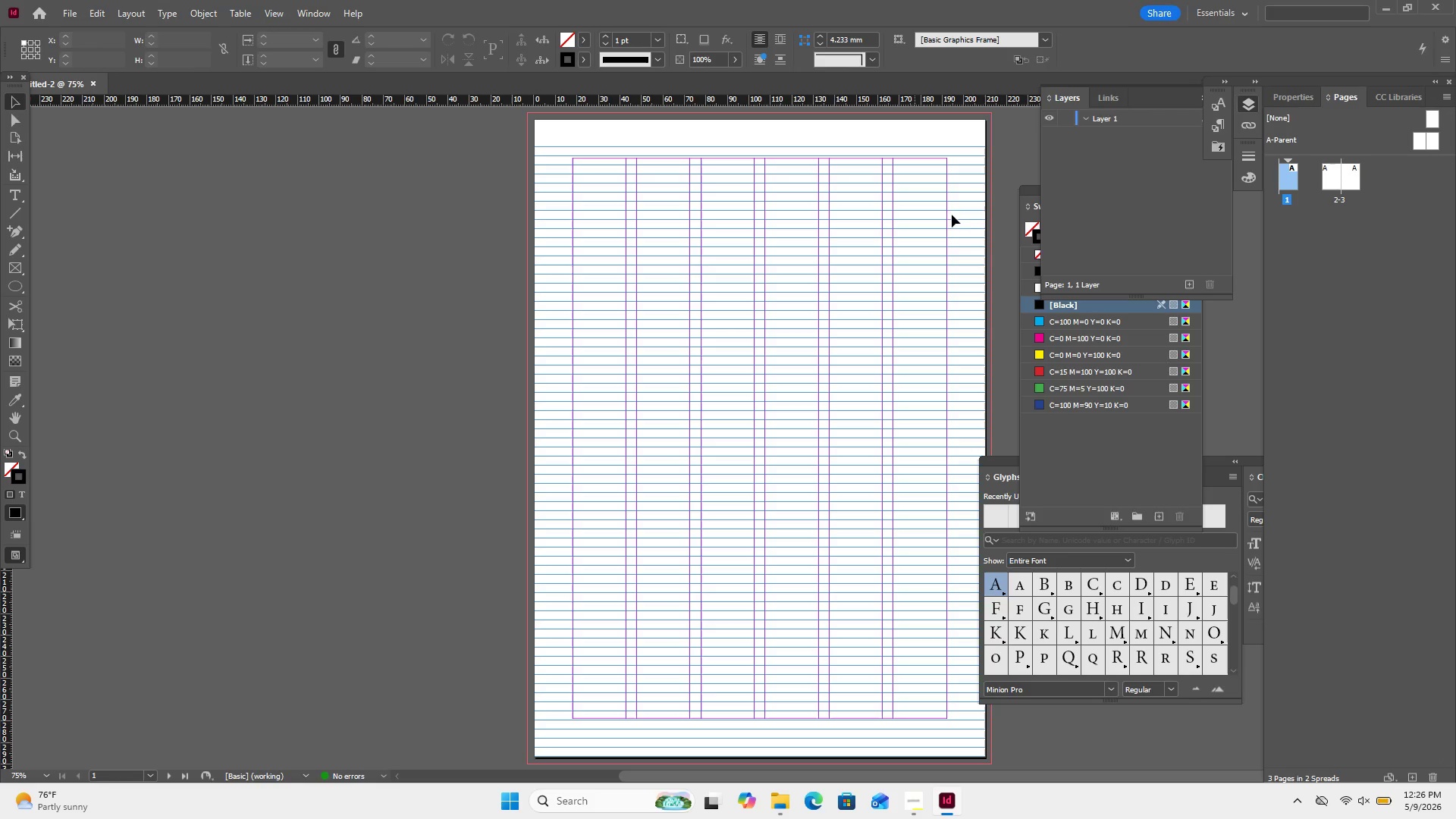 
left_click_drag(start_coordinate=[971, 202], to_coordinate=[735, 378])
 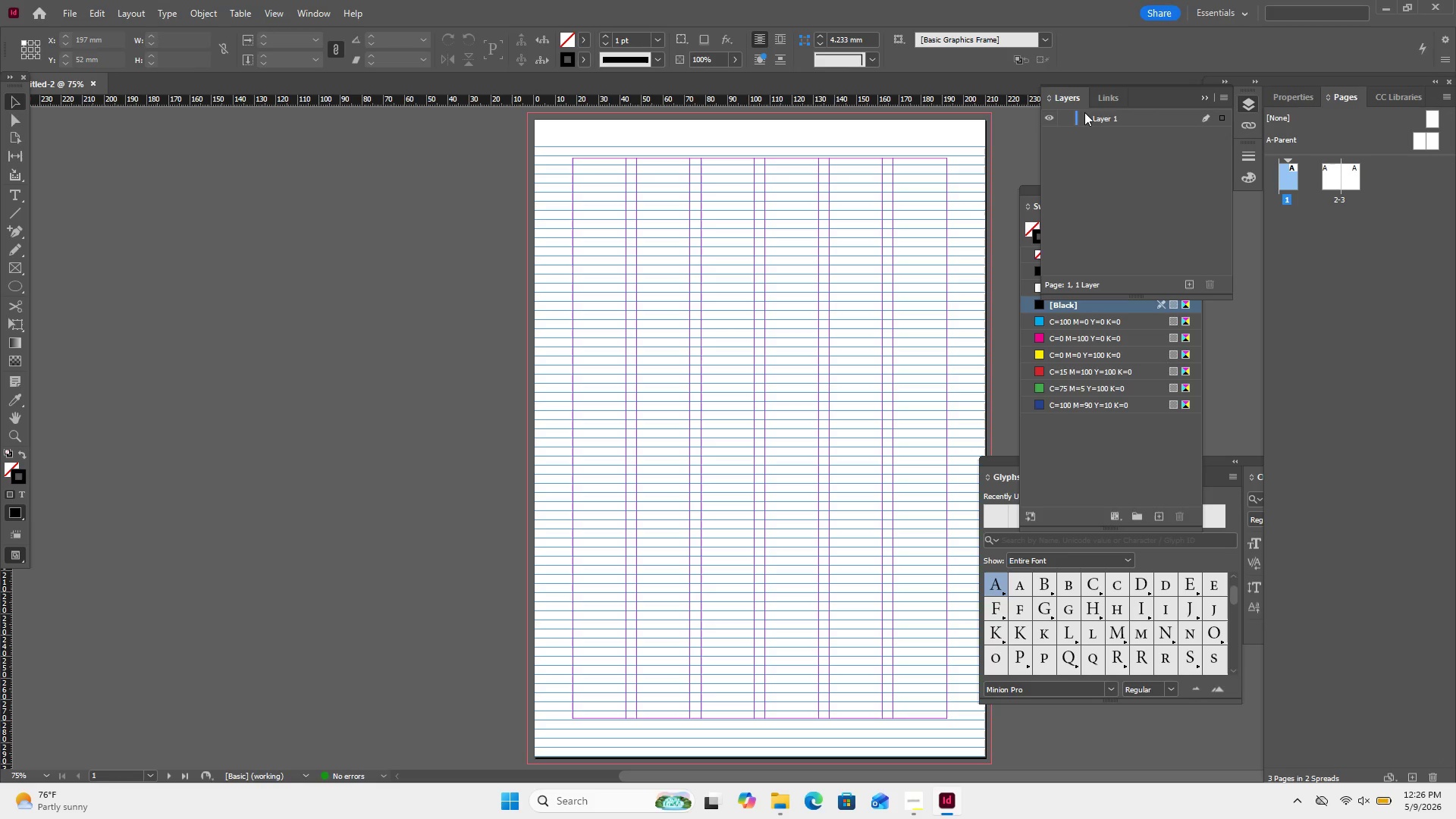 
double_click([1083, 113])
 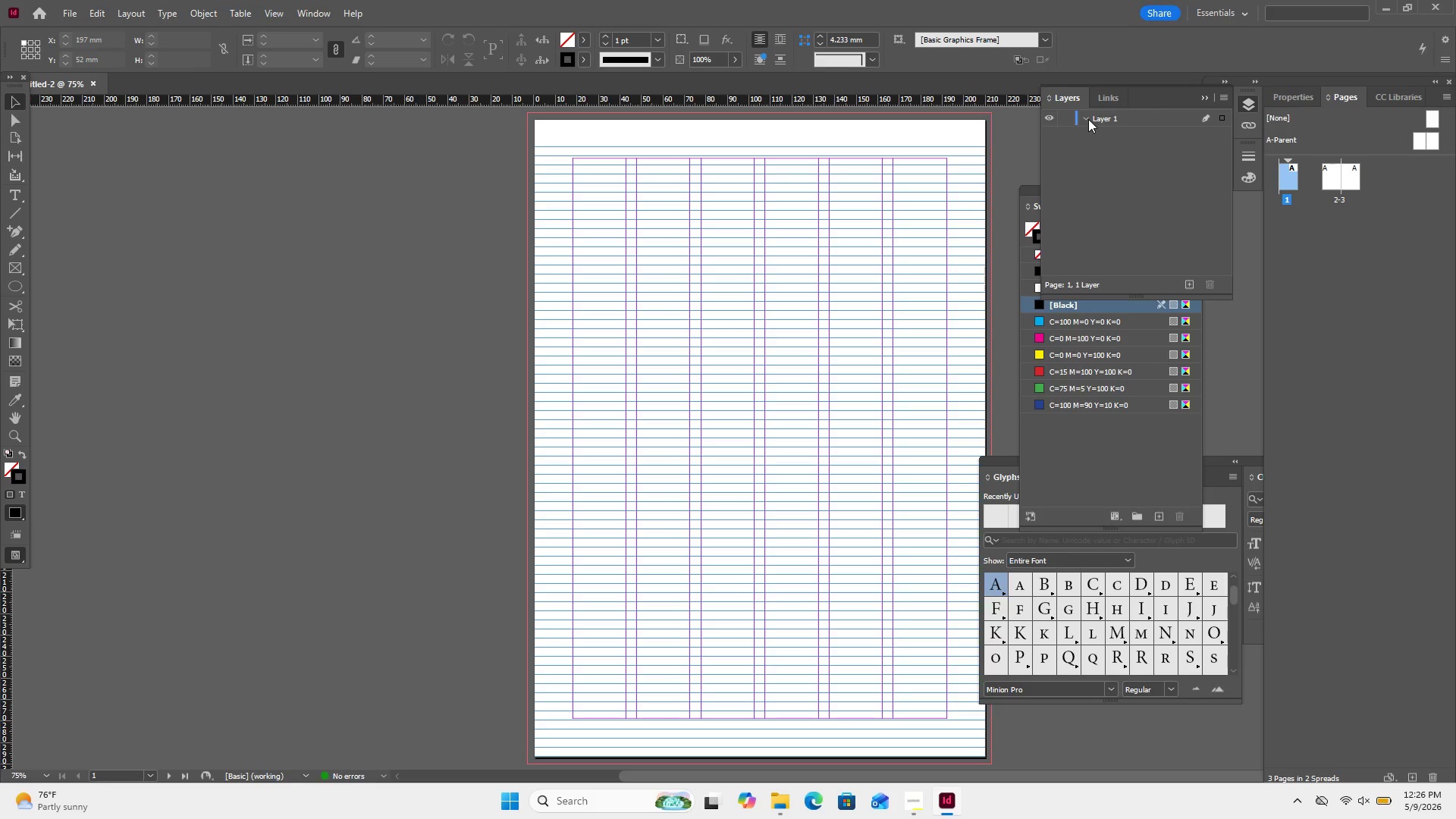 
left_click([1088, 119])
 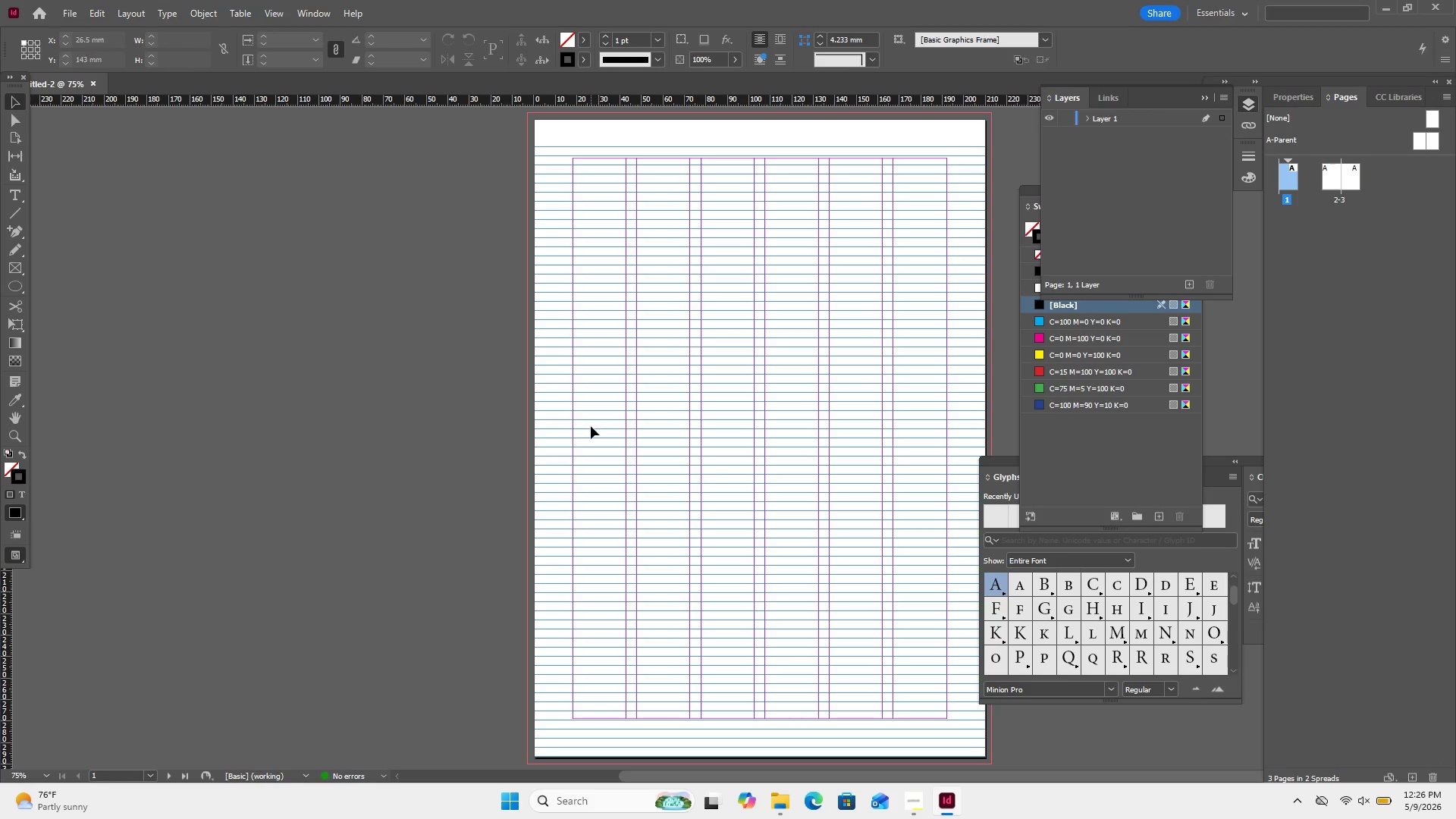 
key(Control+V)
 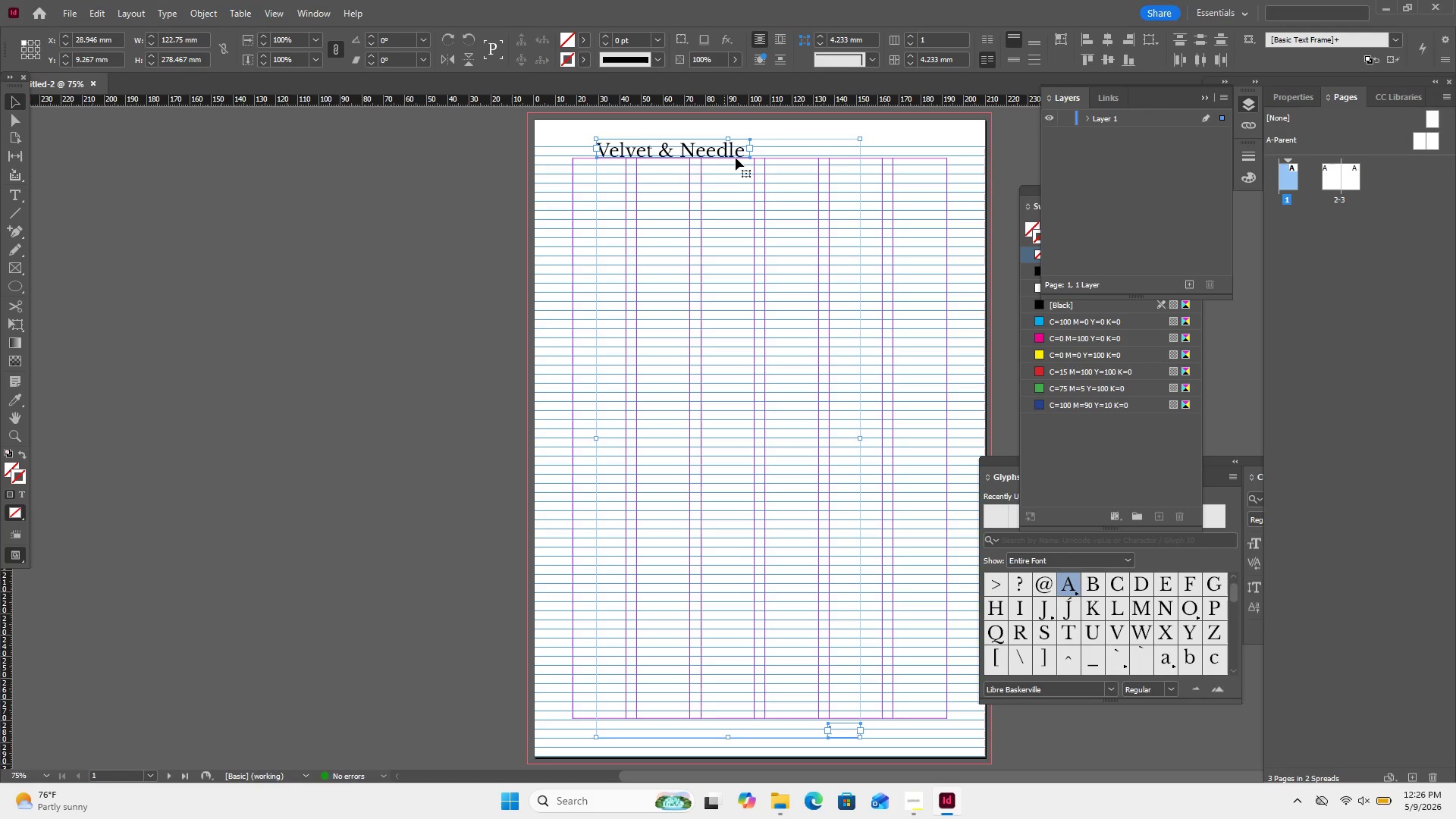 
left_click_drag(start_coordinate=[740, 151], to_coordinate=[811, 146])
 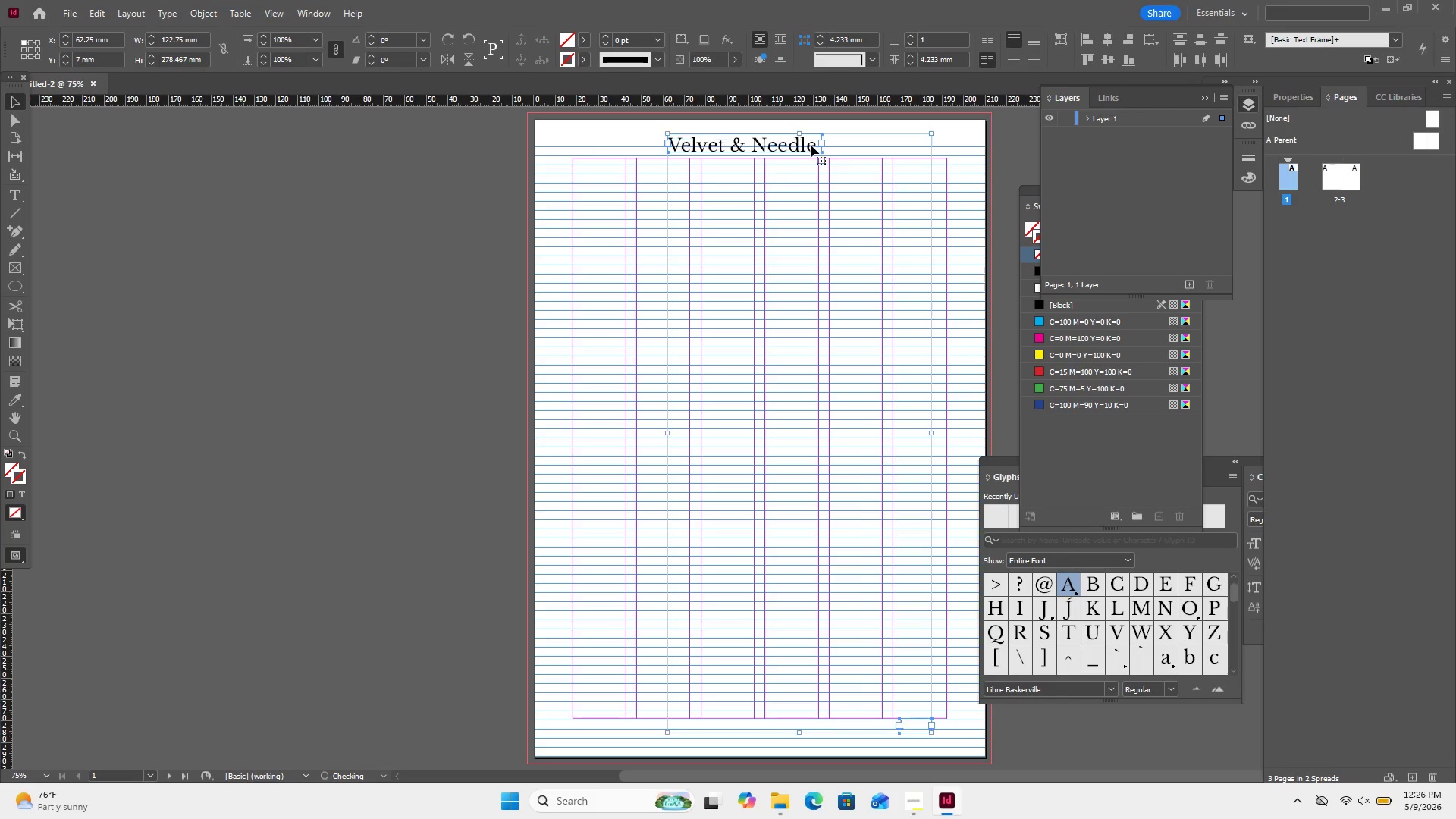 
left_click([811, 145])
 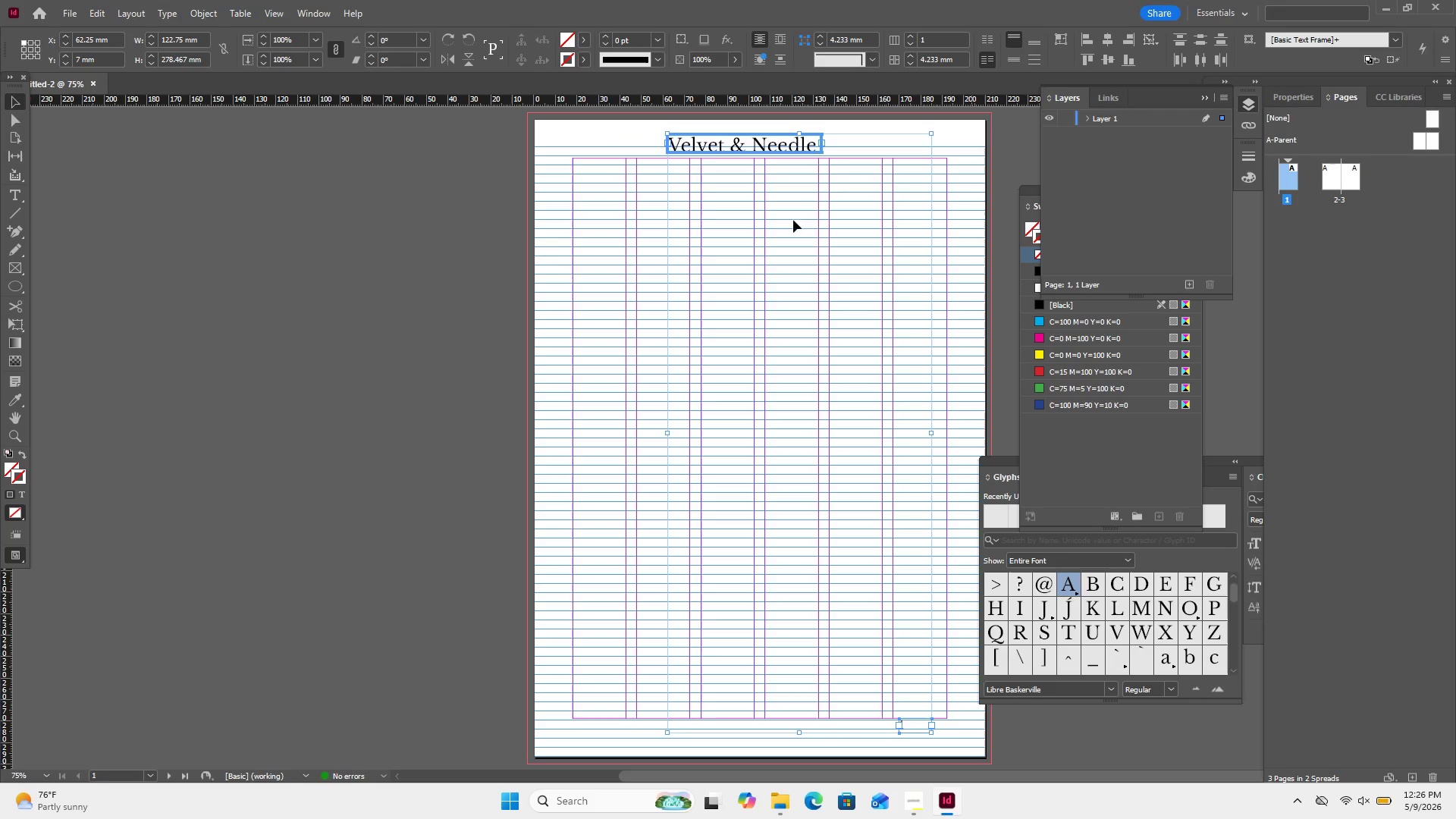 
left_click([413, 184])
 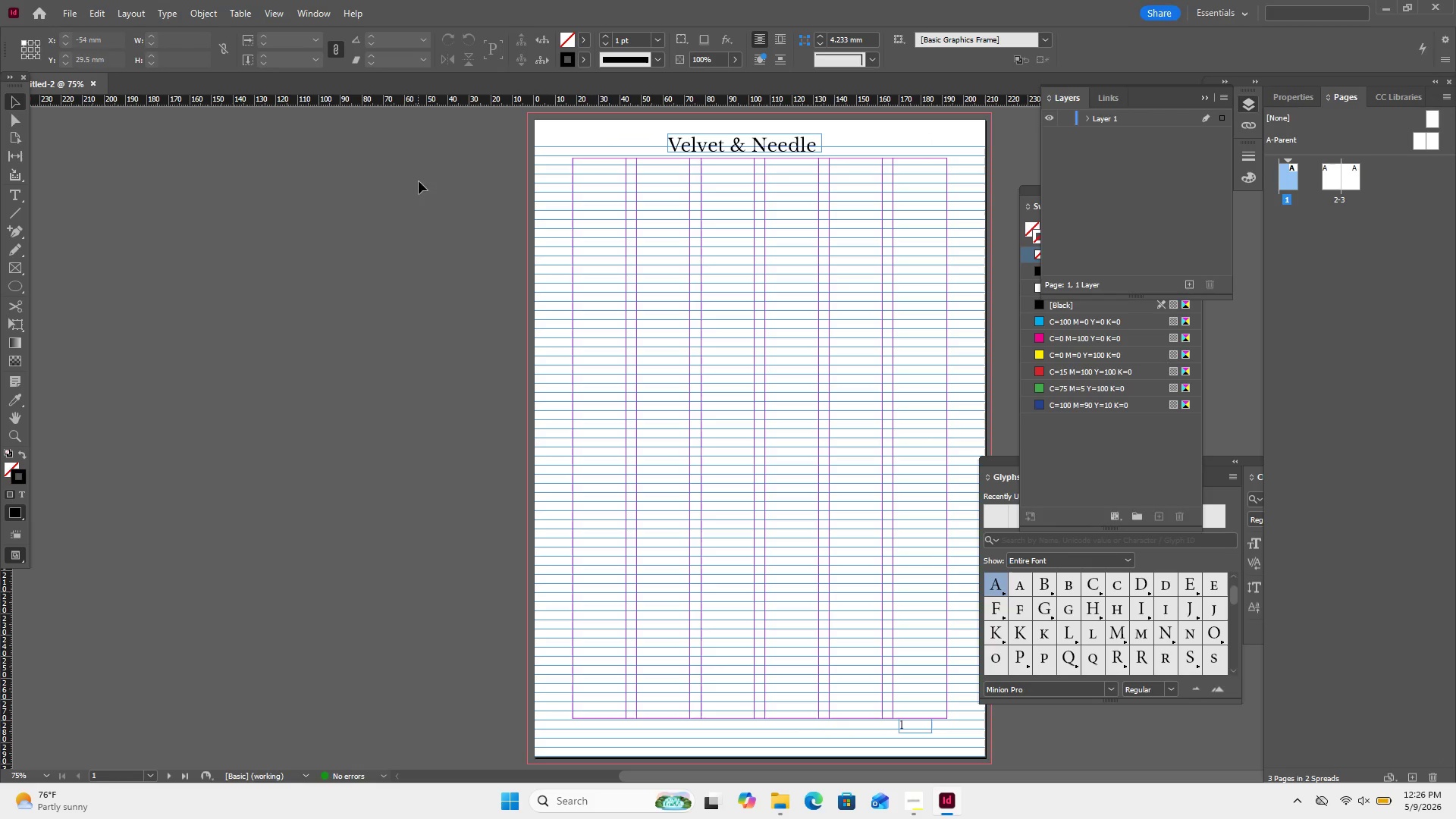 
key(Control+Z)
 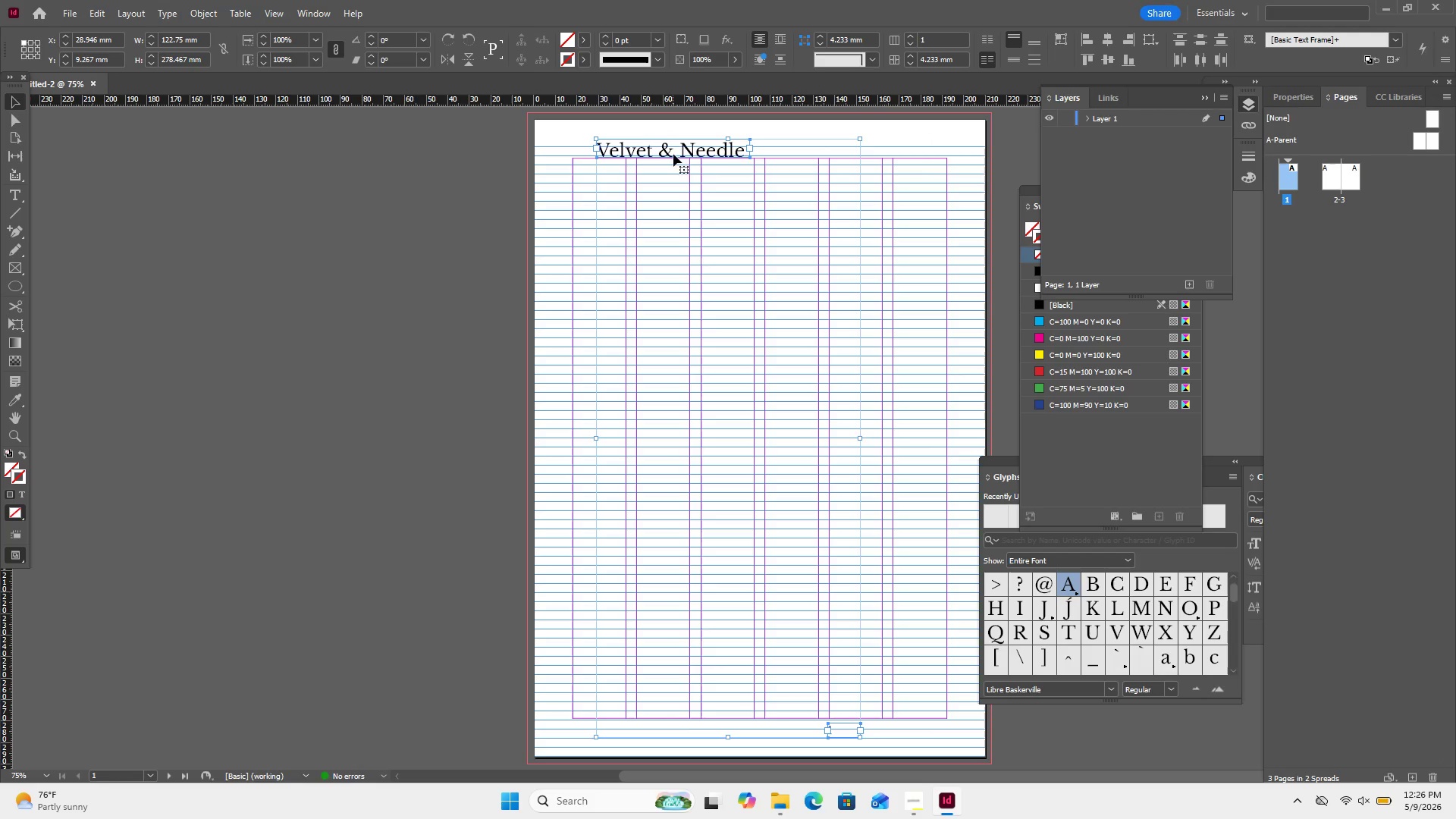 
left_click_drag(start_coordinate=[679, 151], to_coordinate=[764, 147])
 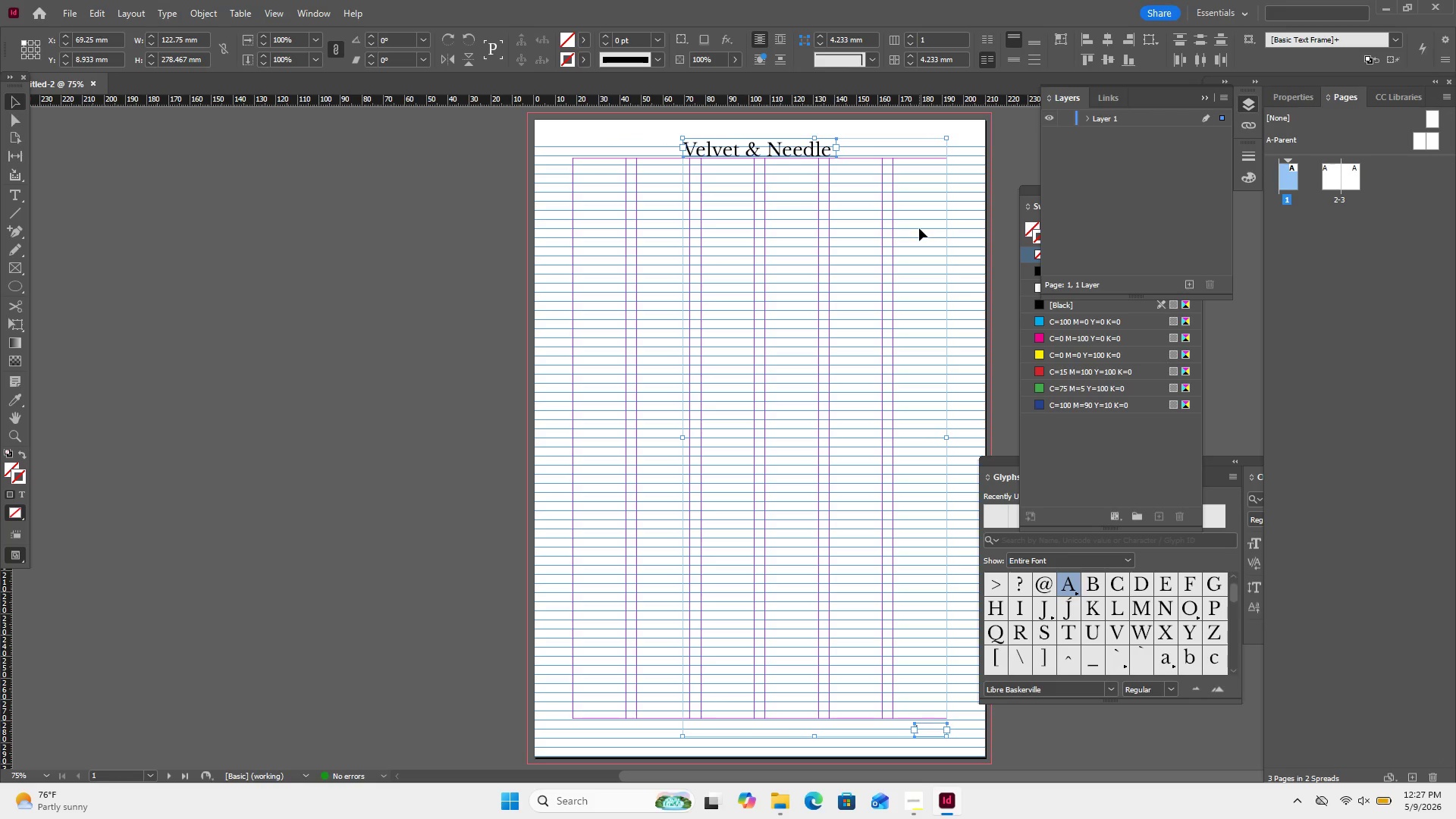 
key(ArrowUp)
 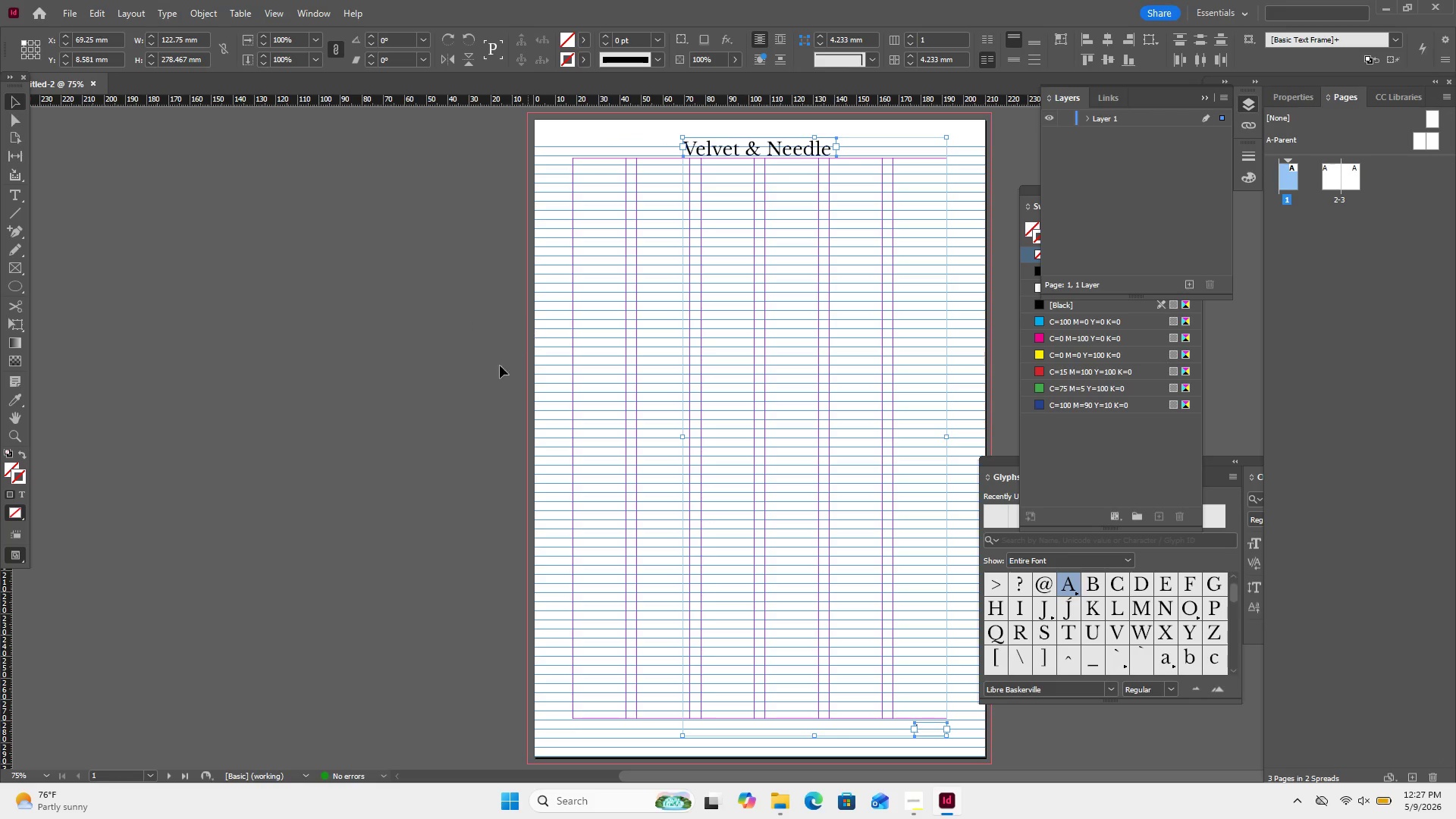 
left_click([465, 385])
 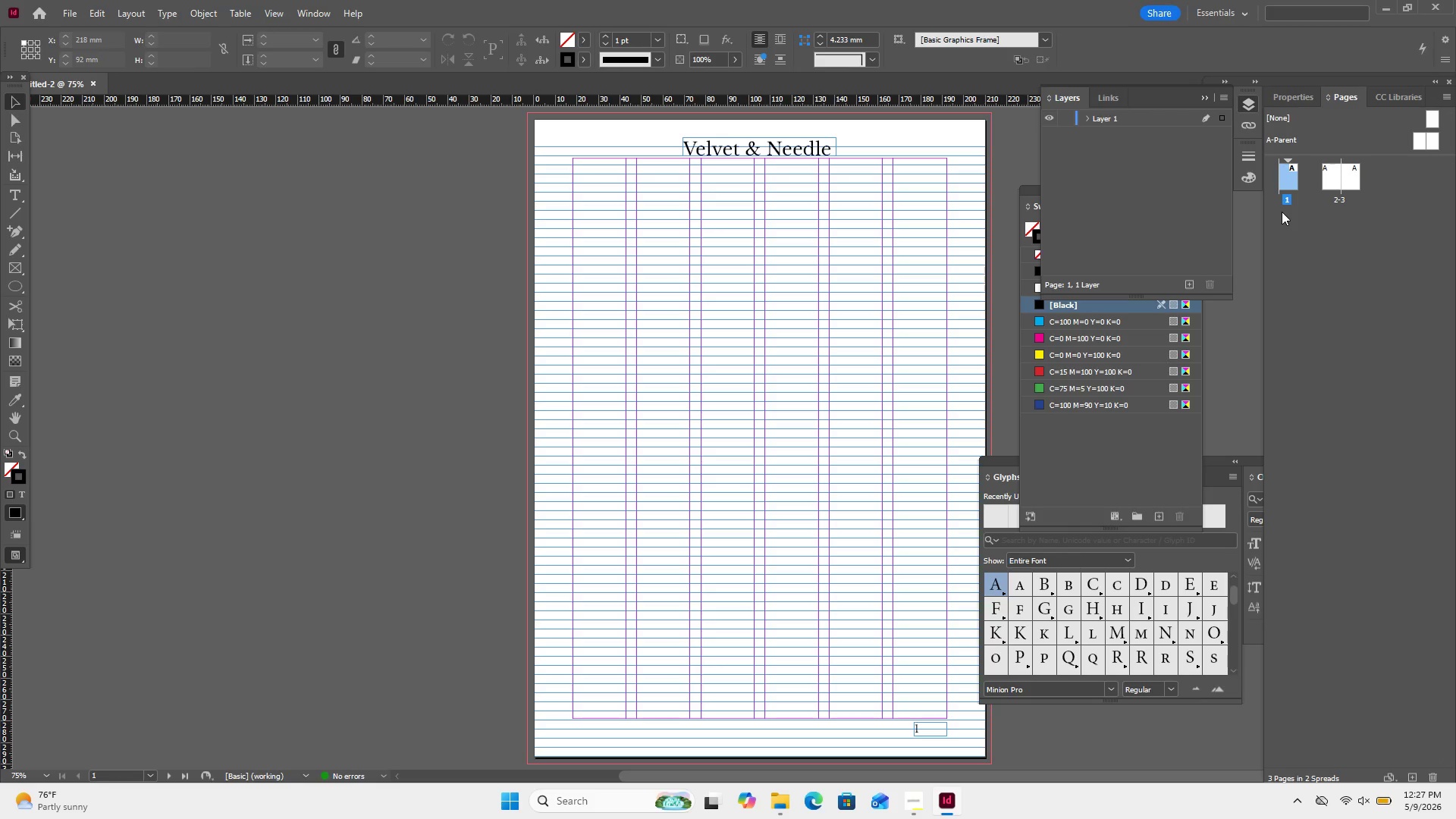 
wait(23.03)
 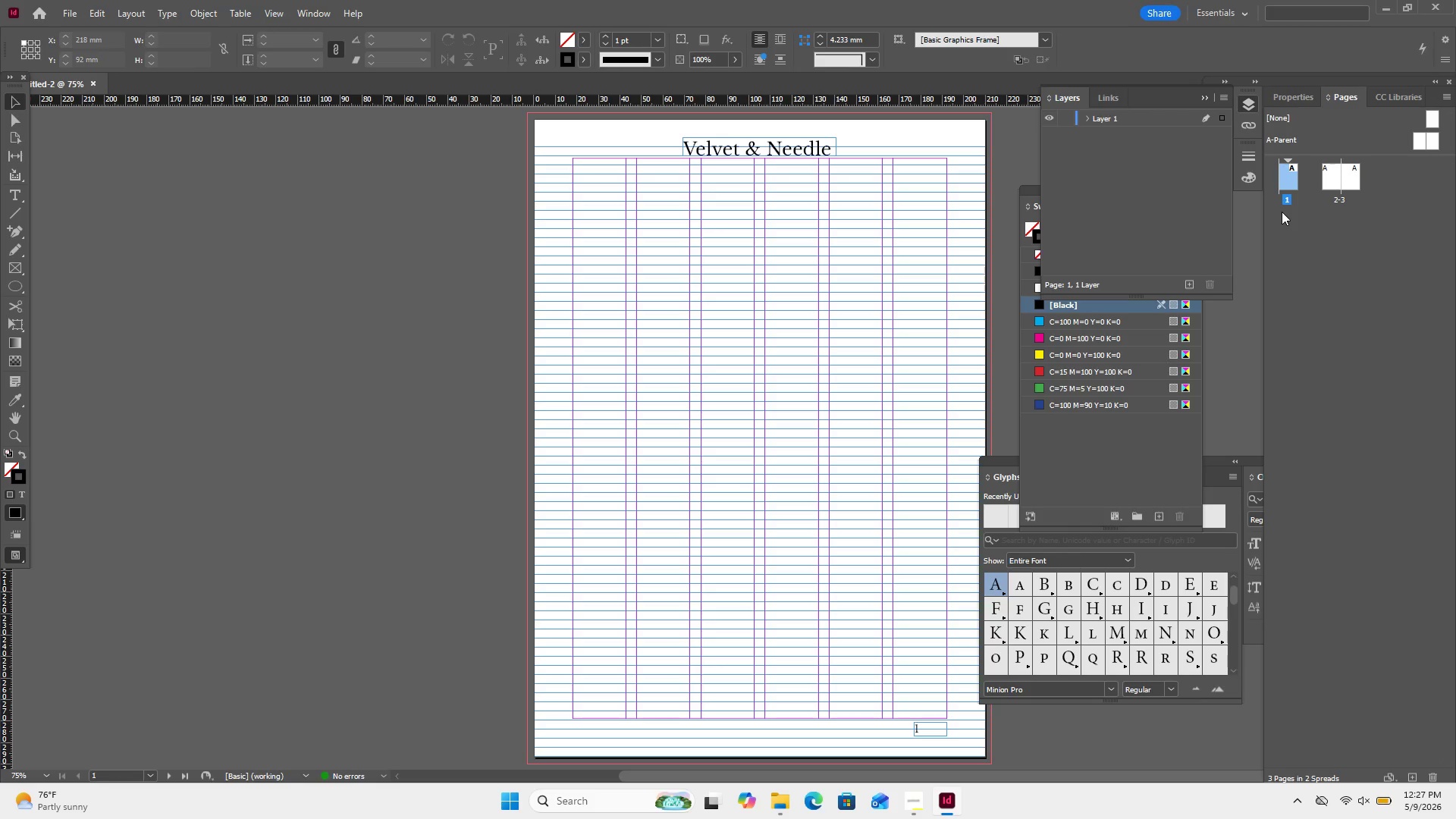 
double_click([1325, 172])
 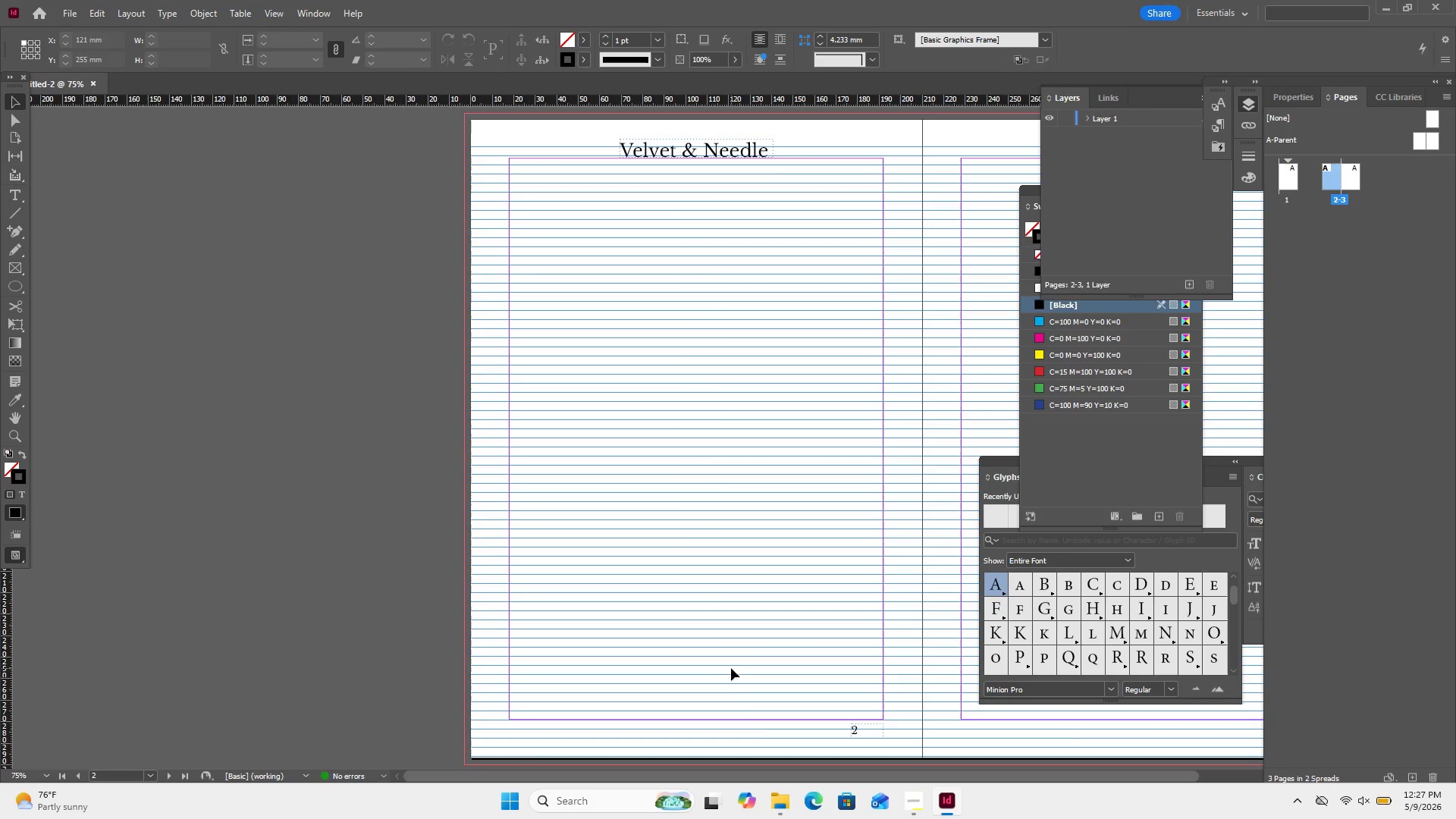 
left_click_drag(start_coordinate=[756, 775], to_coordinate=[996, 756])
 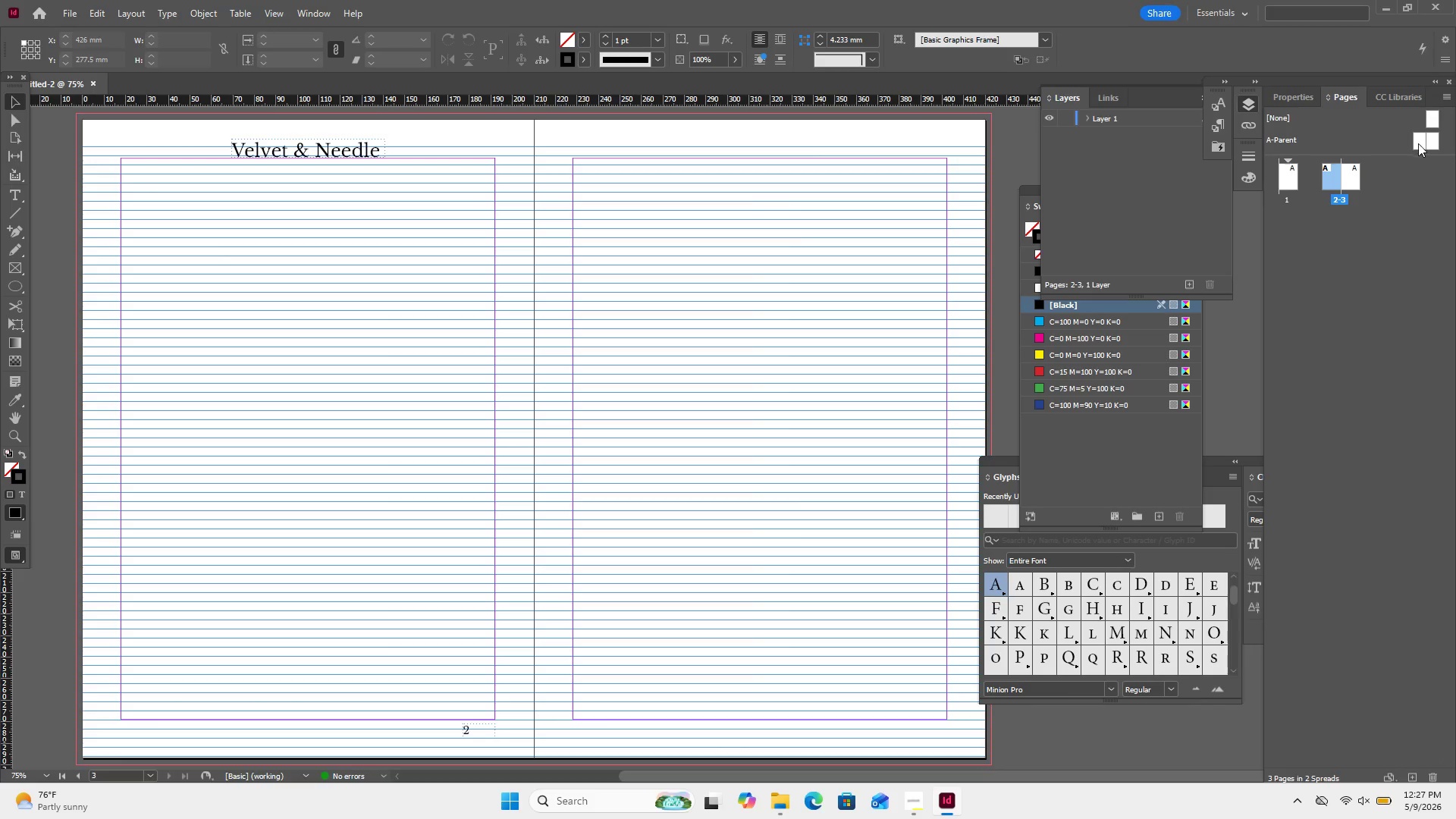 
left_click([1418, 143])
 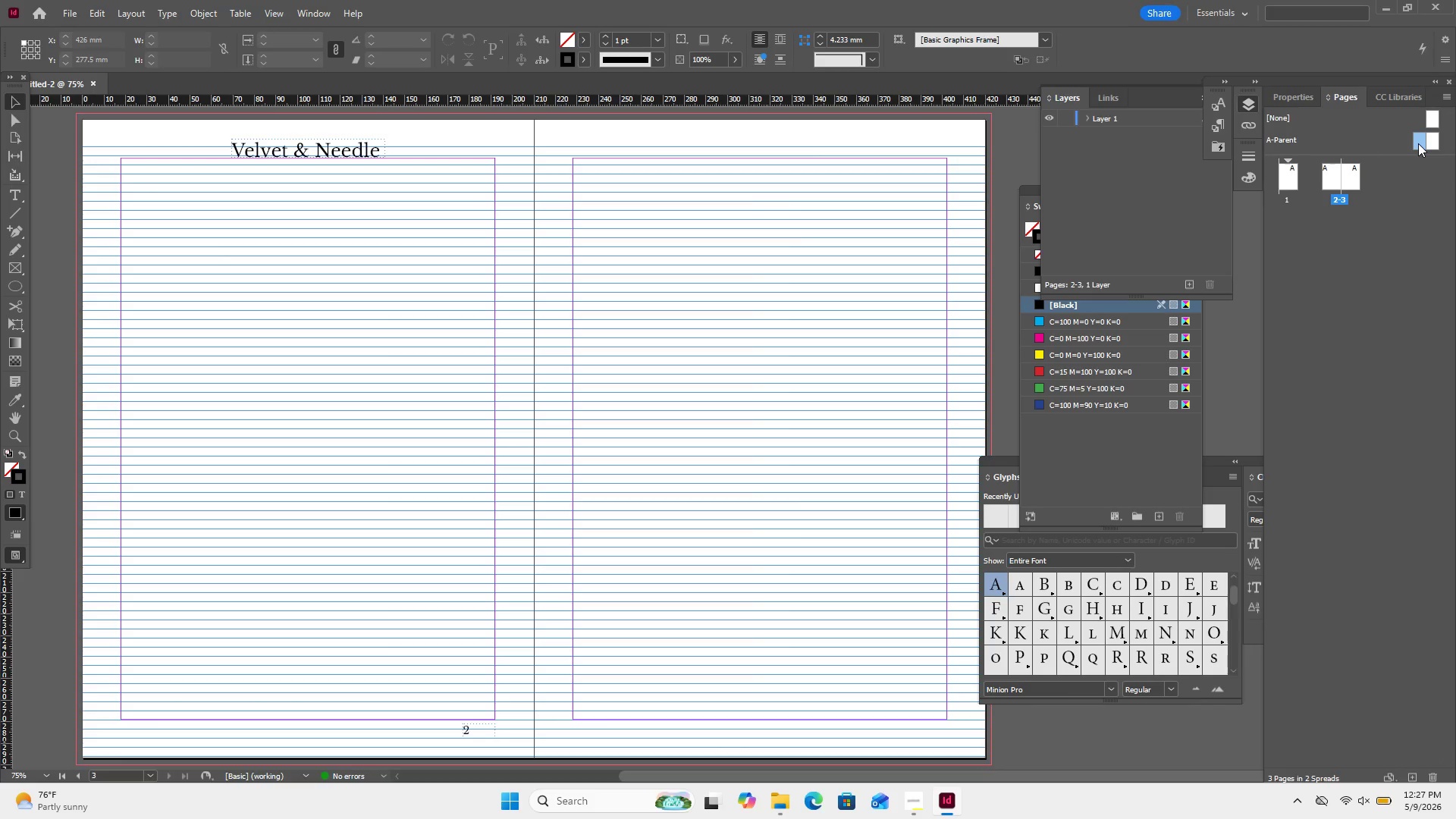 
double_click([1418, 143])
 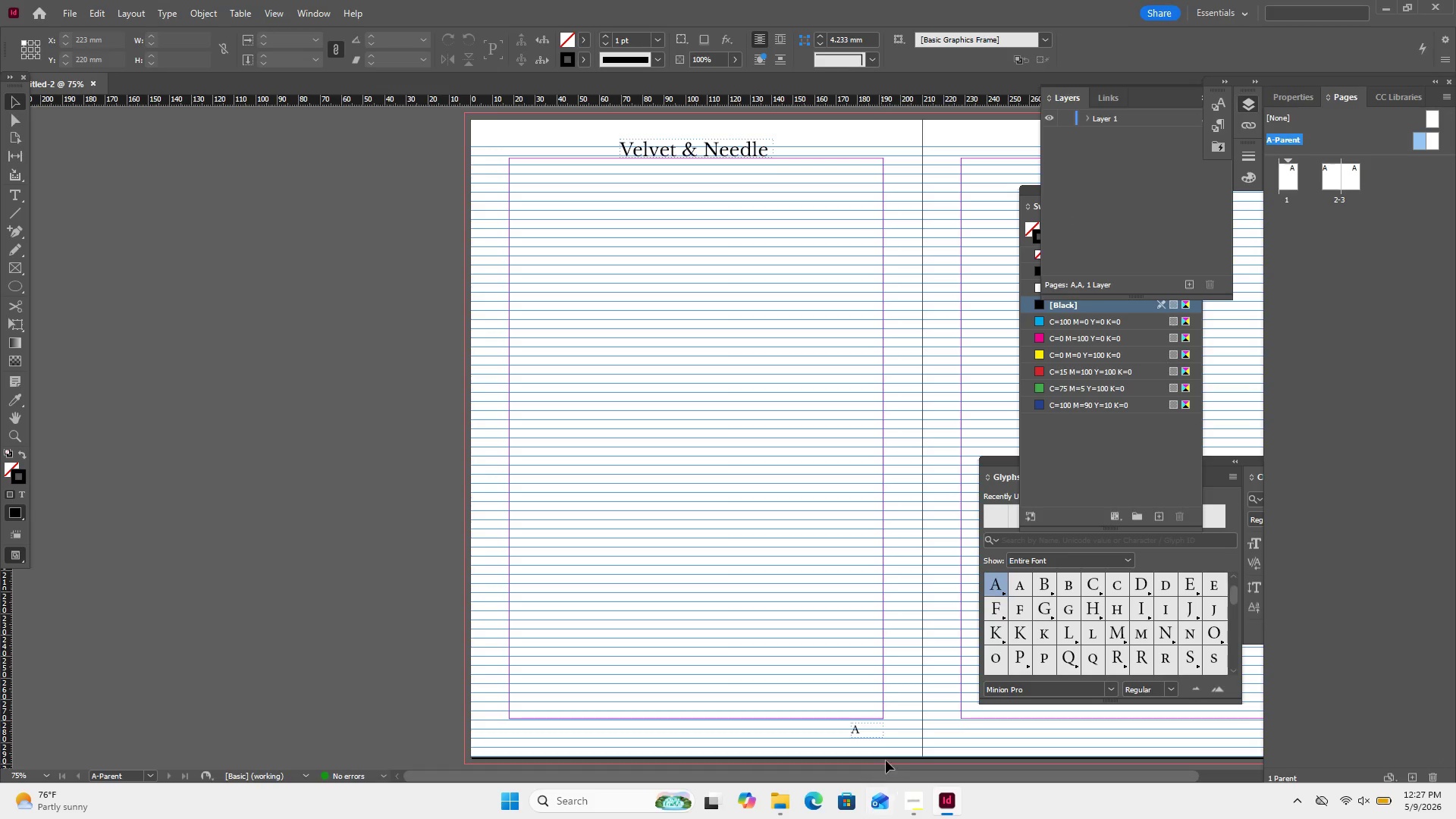 
left_click_drag(start_coordinate=[880, 779], to_coordinate=[1051, 759])
 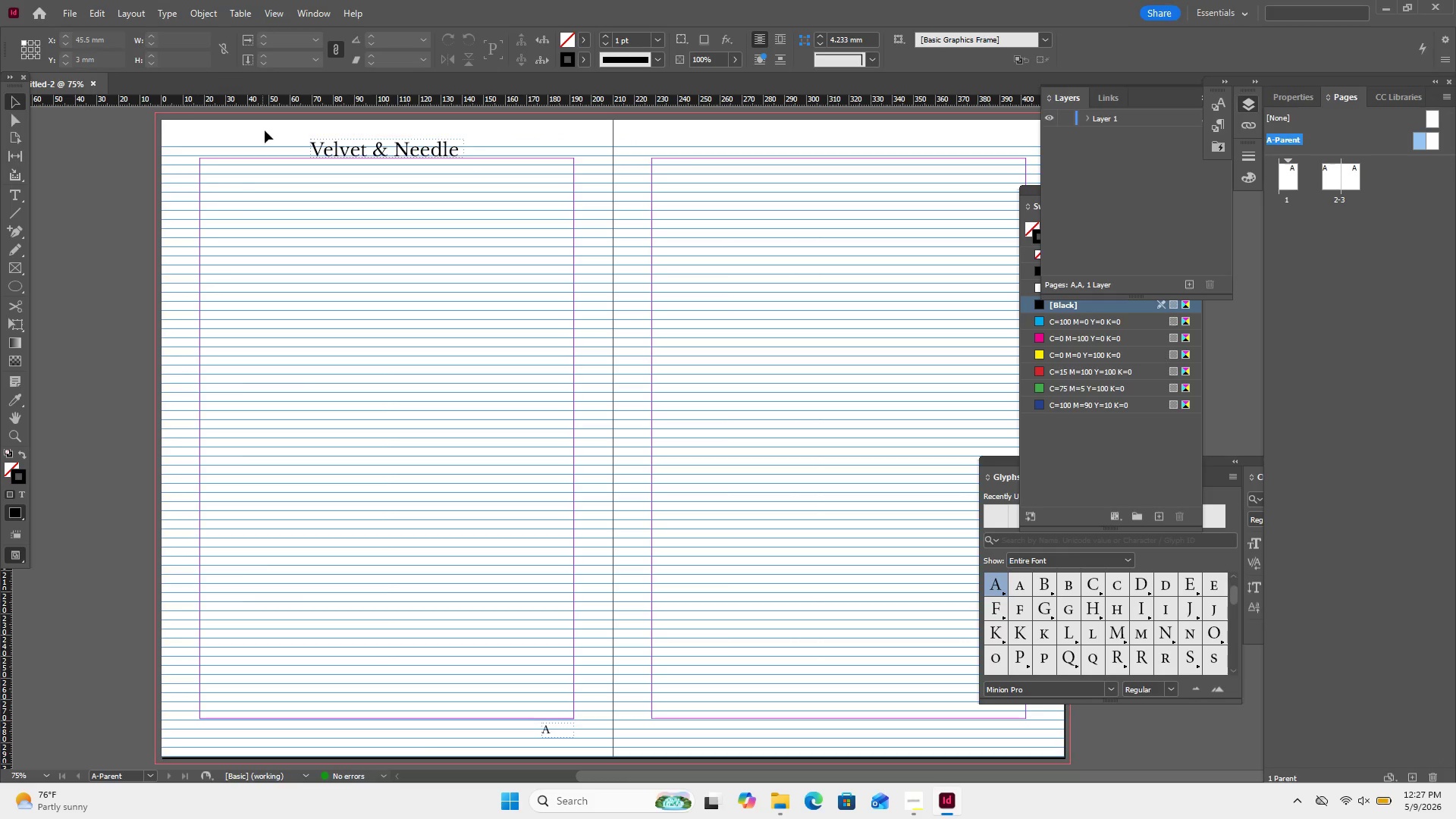 
left_click_drag(start_coordinate=[265, 130], to_coordinate=[595, 744])
 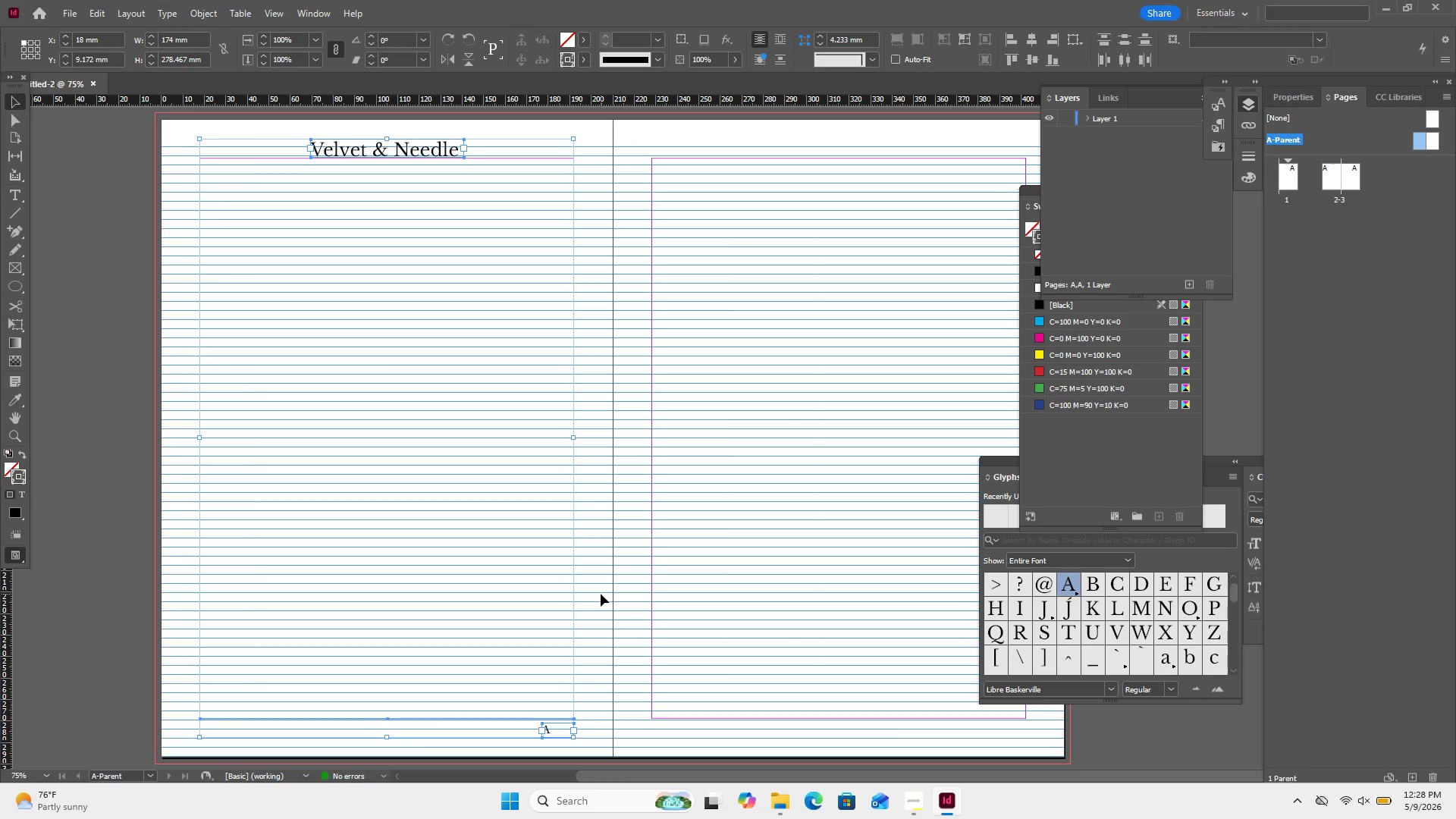 
left_click([601, 594])
 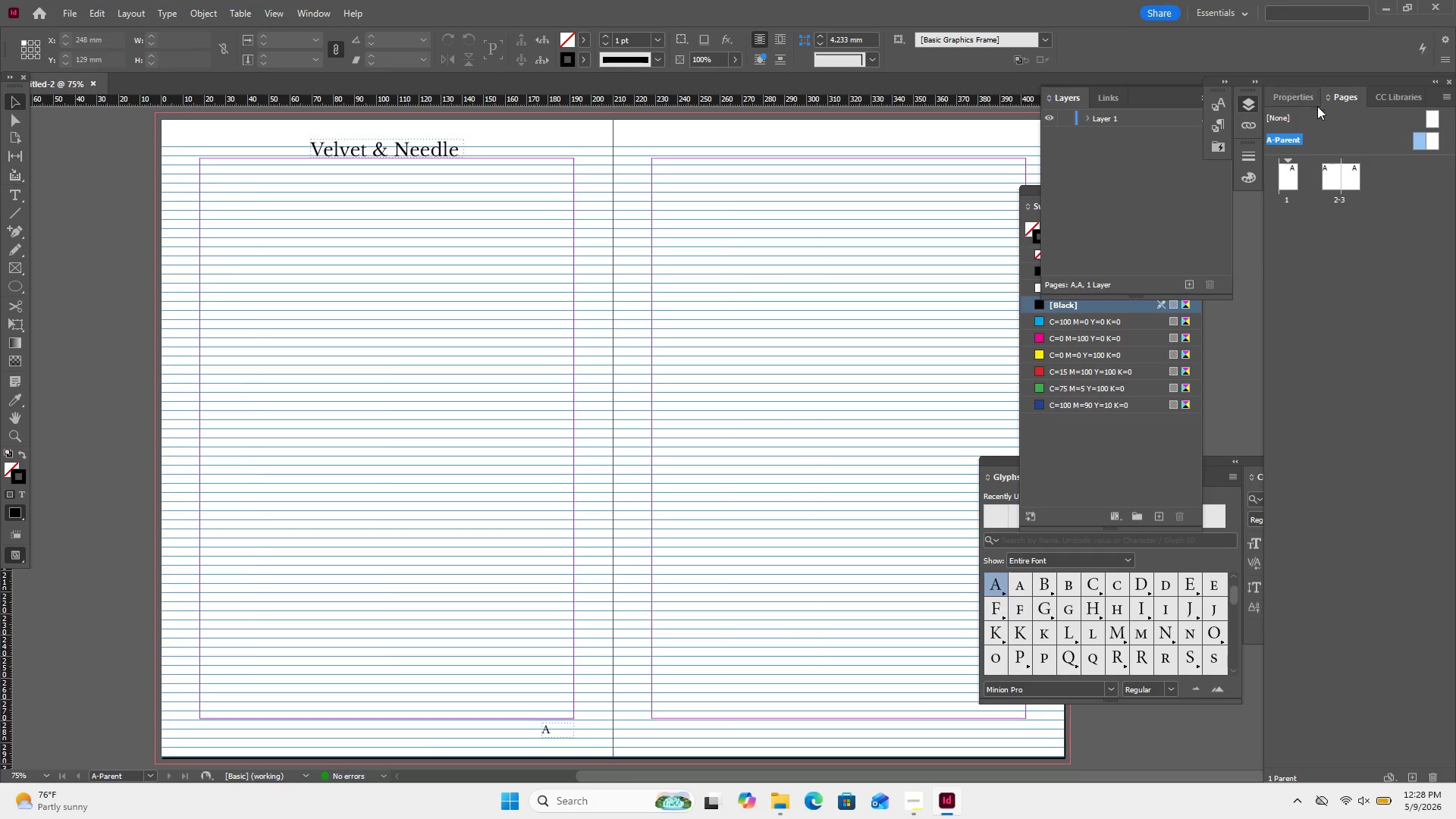 
left_click([1308, 108])
 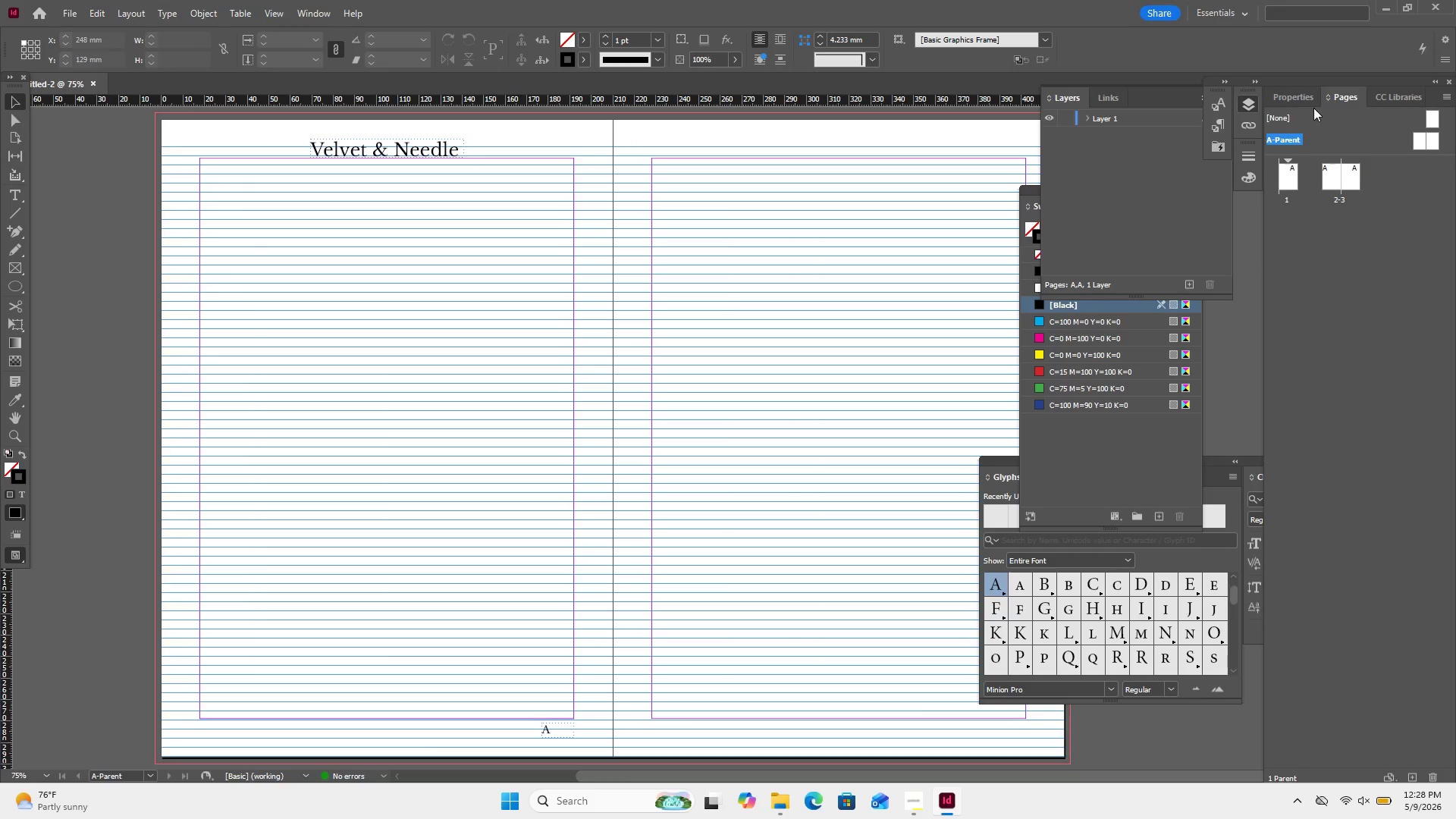 
left_click([1290, 89])
 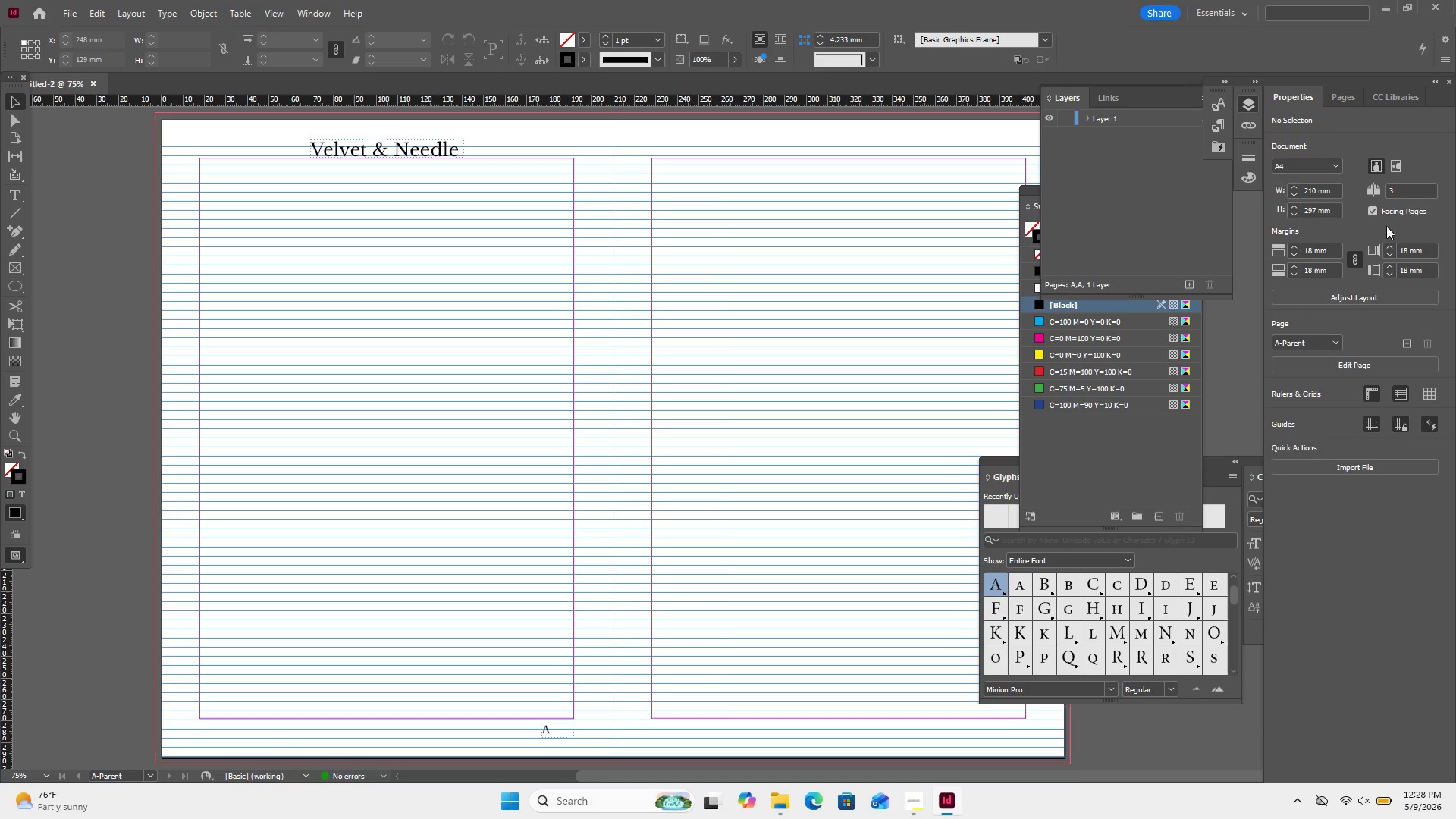 
wait(5.25)
 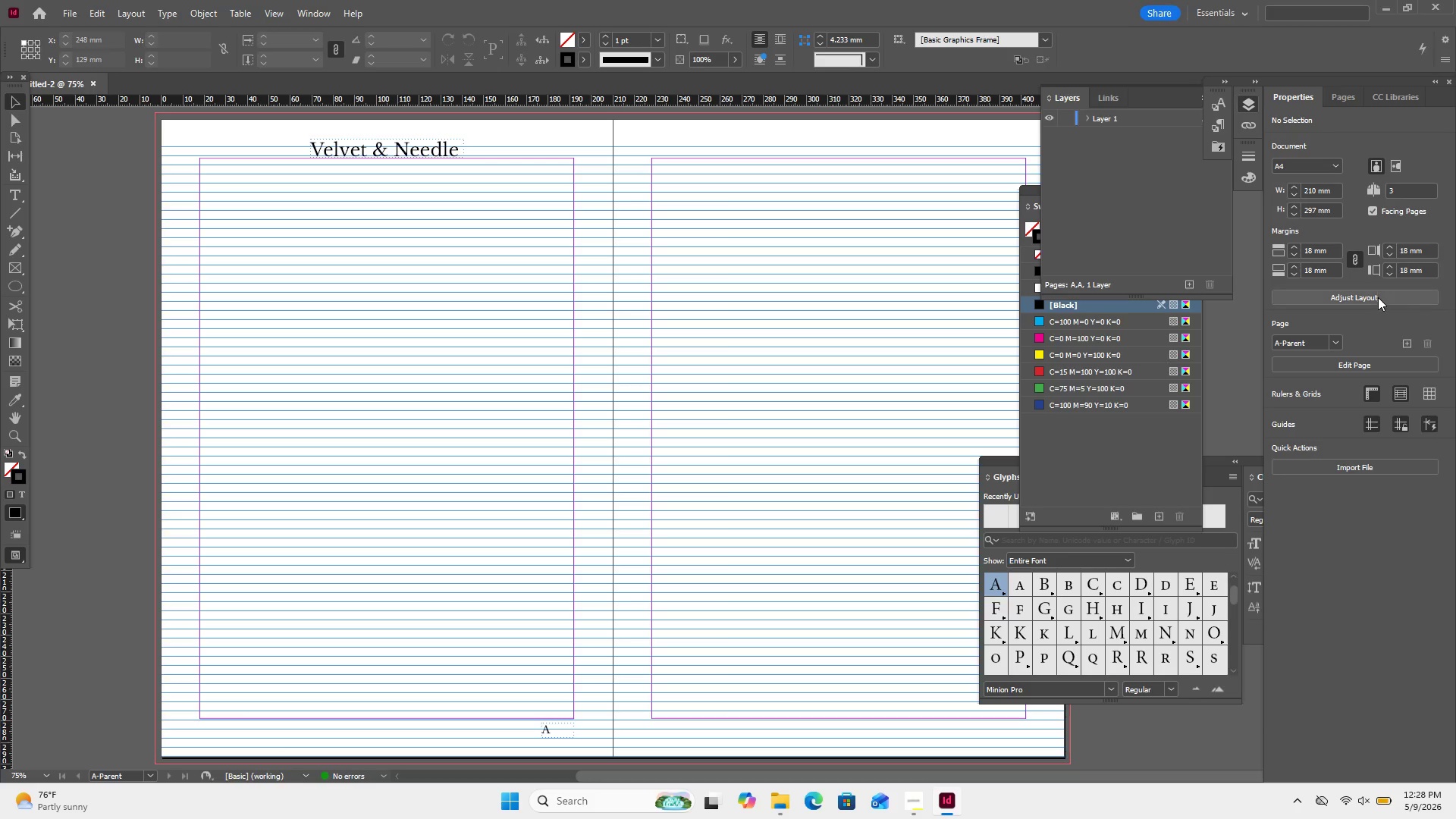 
left_click([1373, 208])
 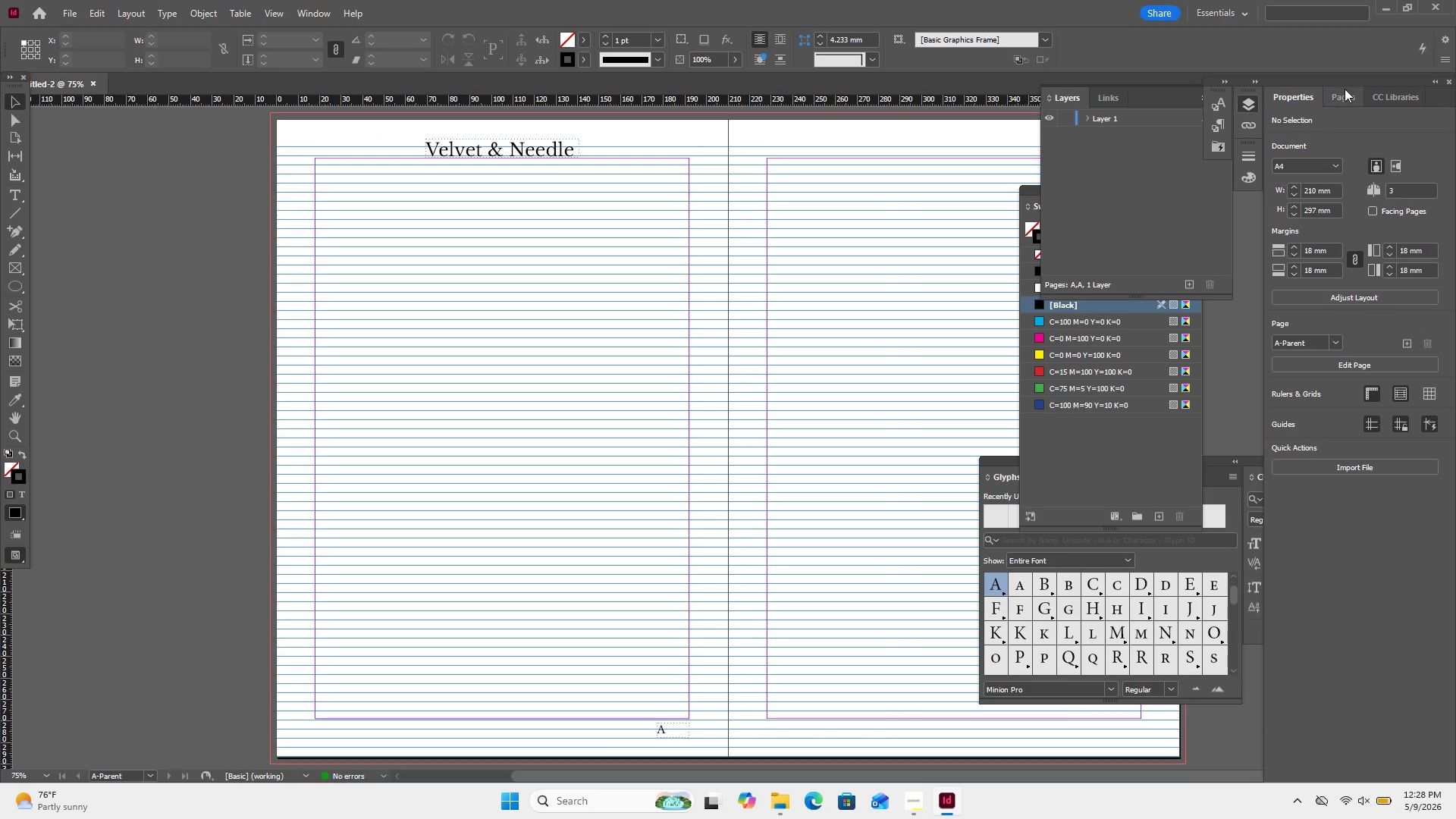 
left_click([1345, 89])
 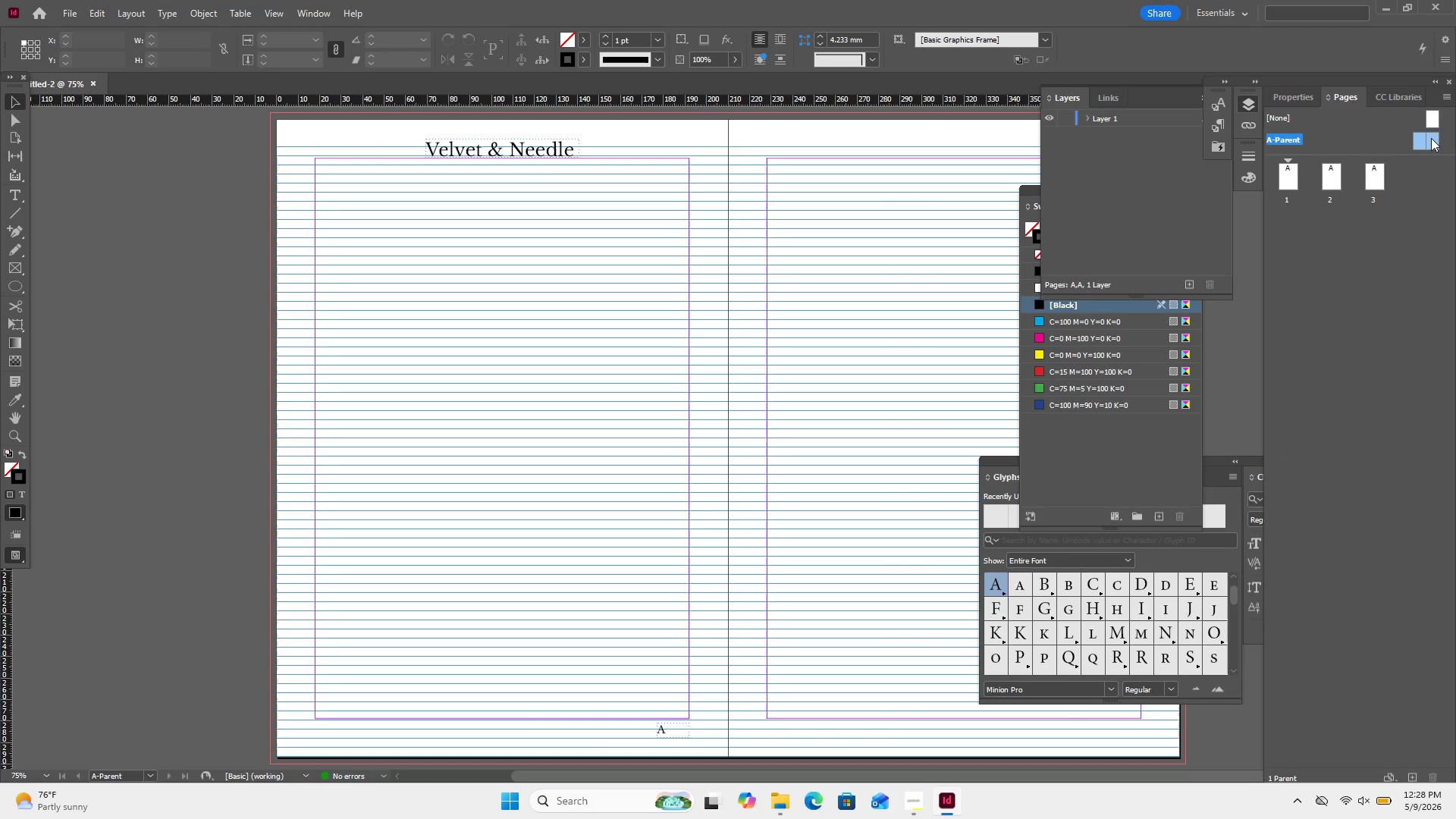 
double_click([1431, 138])
 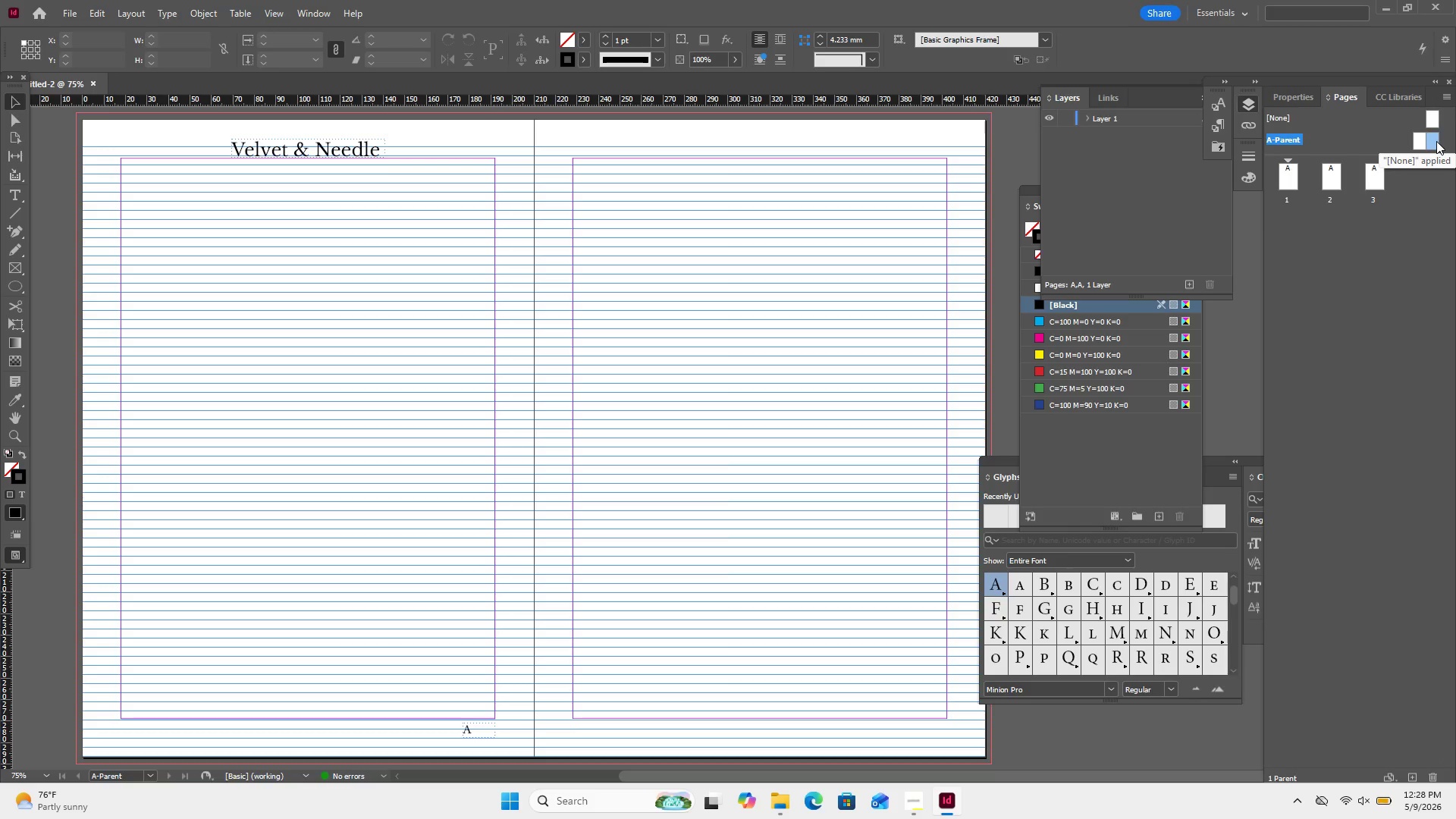 
left_click([1436, 141])
 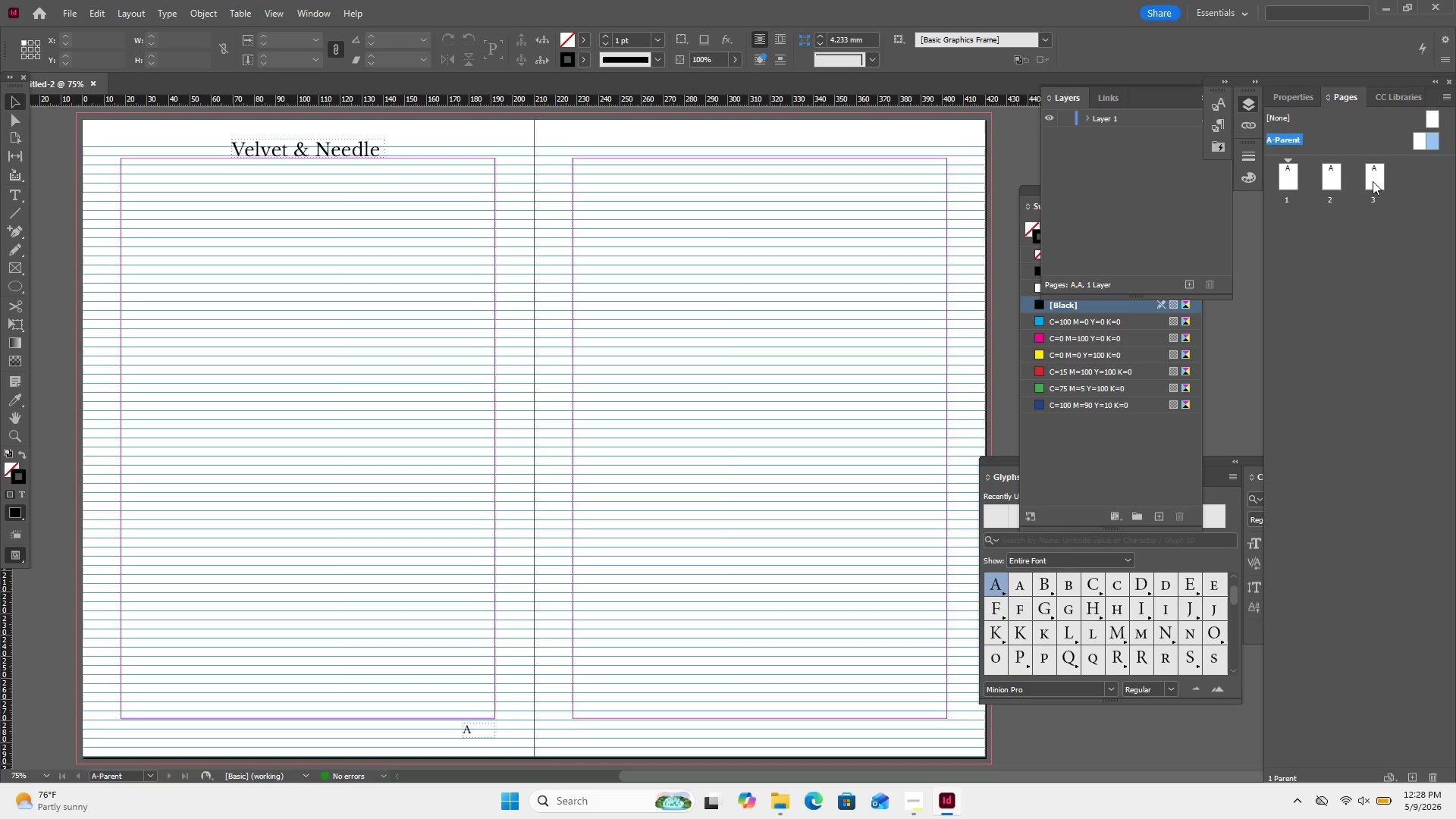 
double_click([1373, 181])
 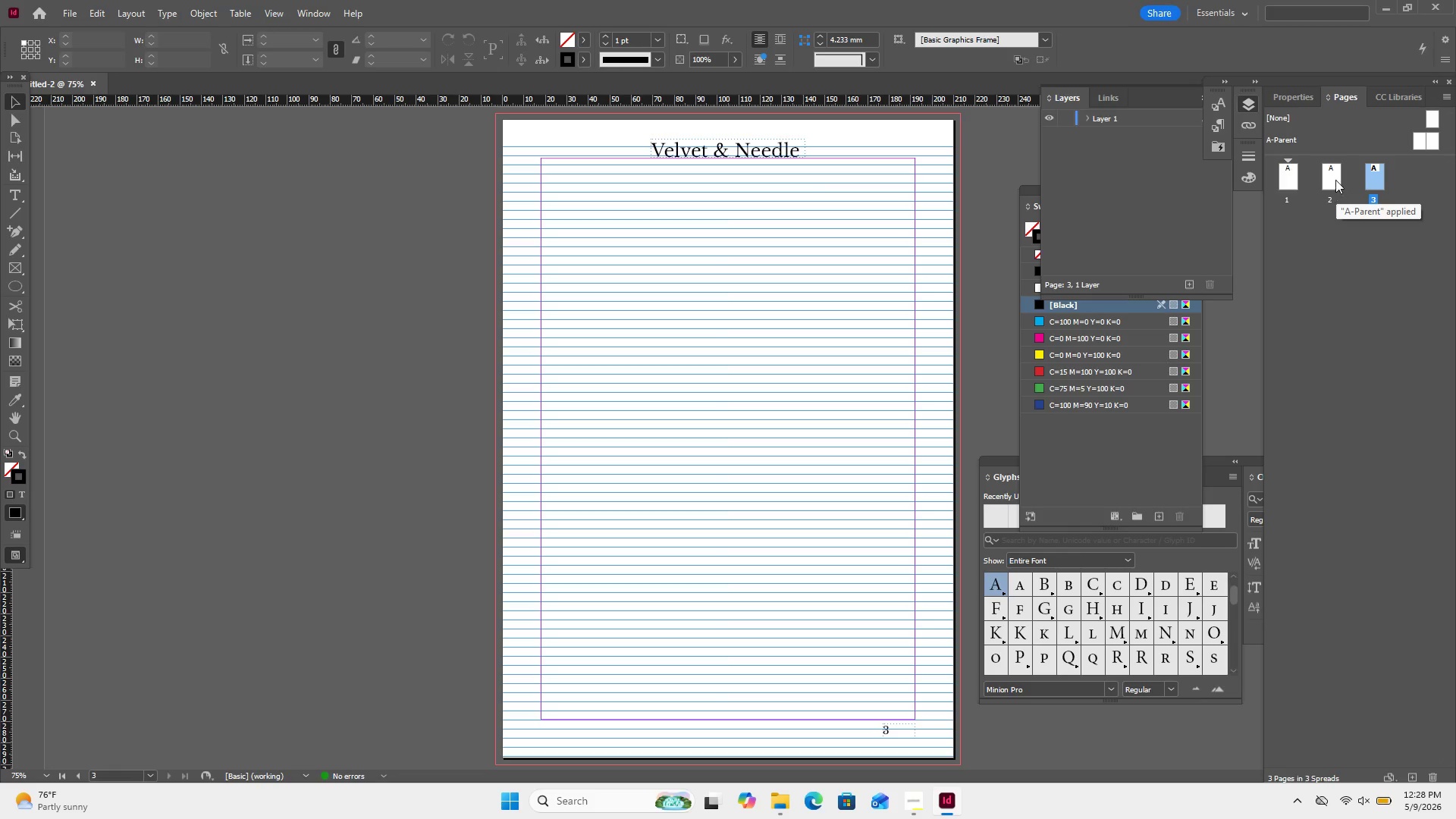 
double_click([1335, 180])
 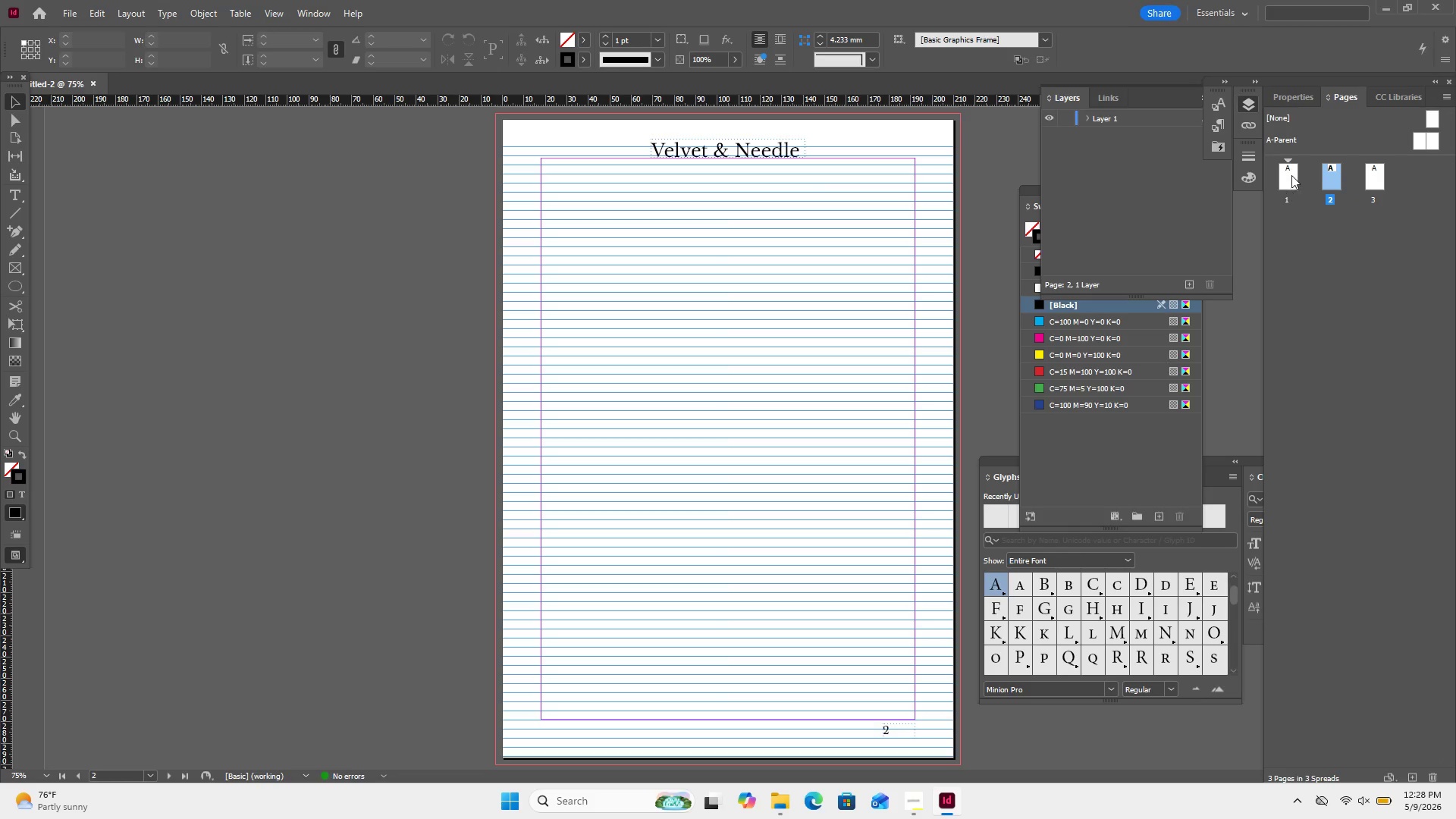 
double_click([1291, 174])
 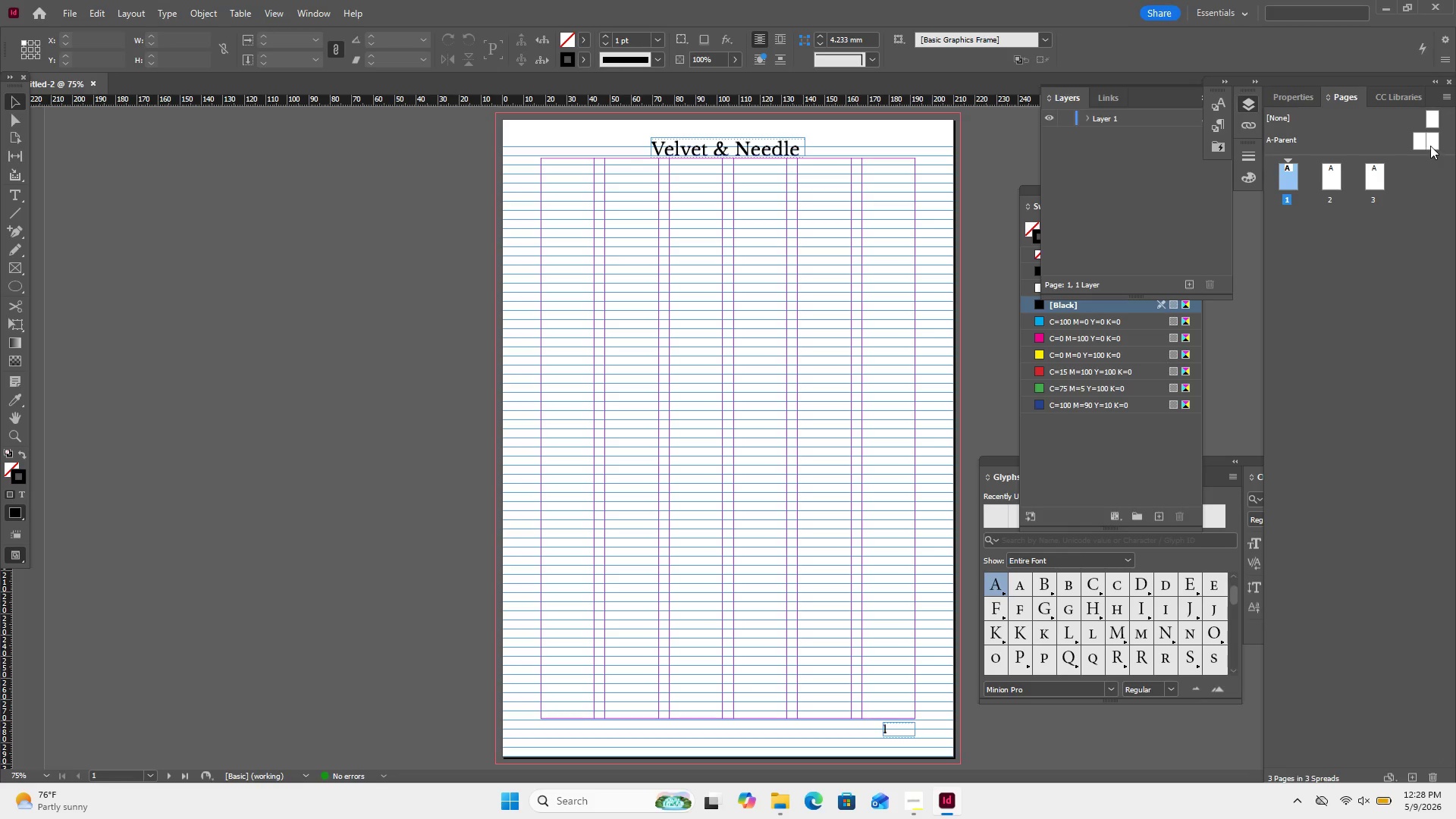 
double_click([1431, 145])
 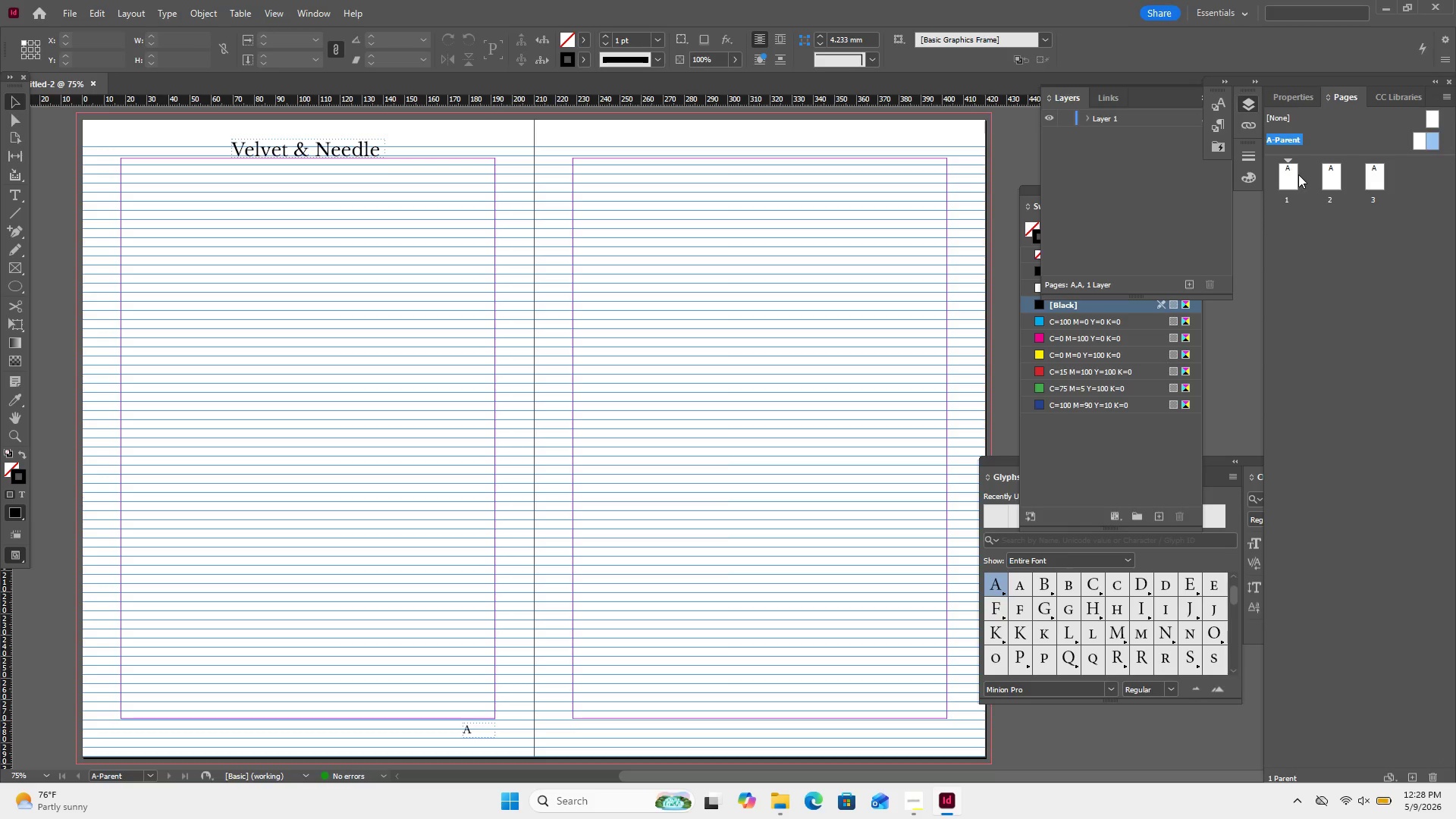 
left_click([1295, 178])
 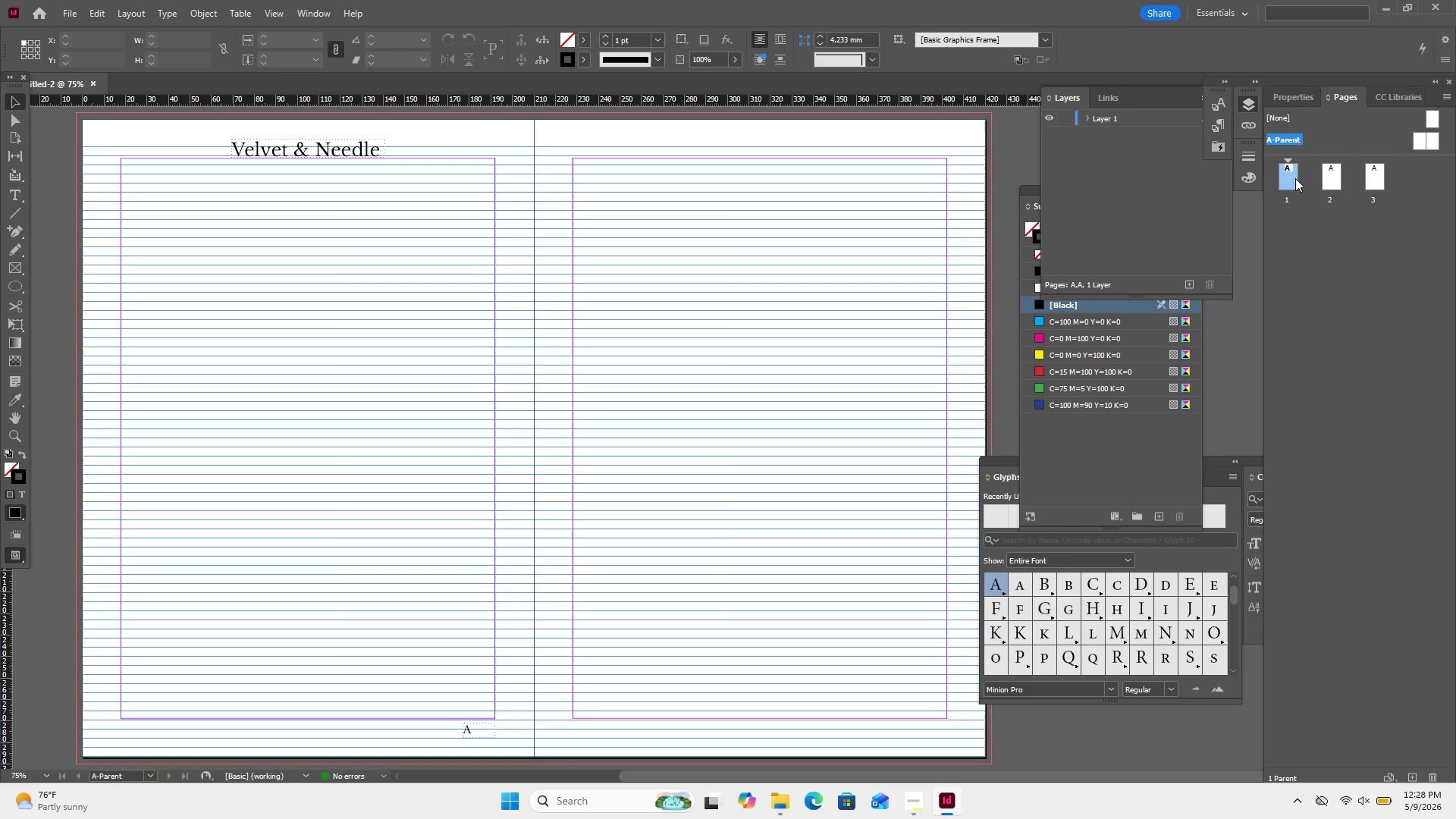 
double_click([1295, 178])
 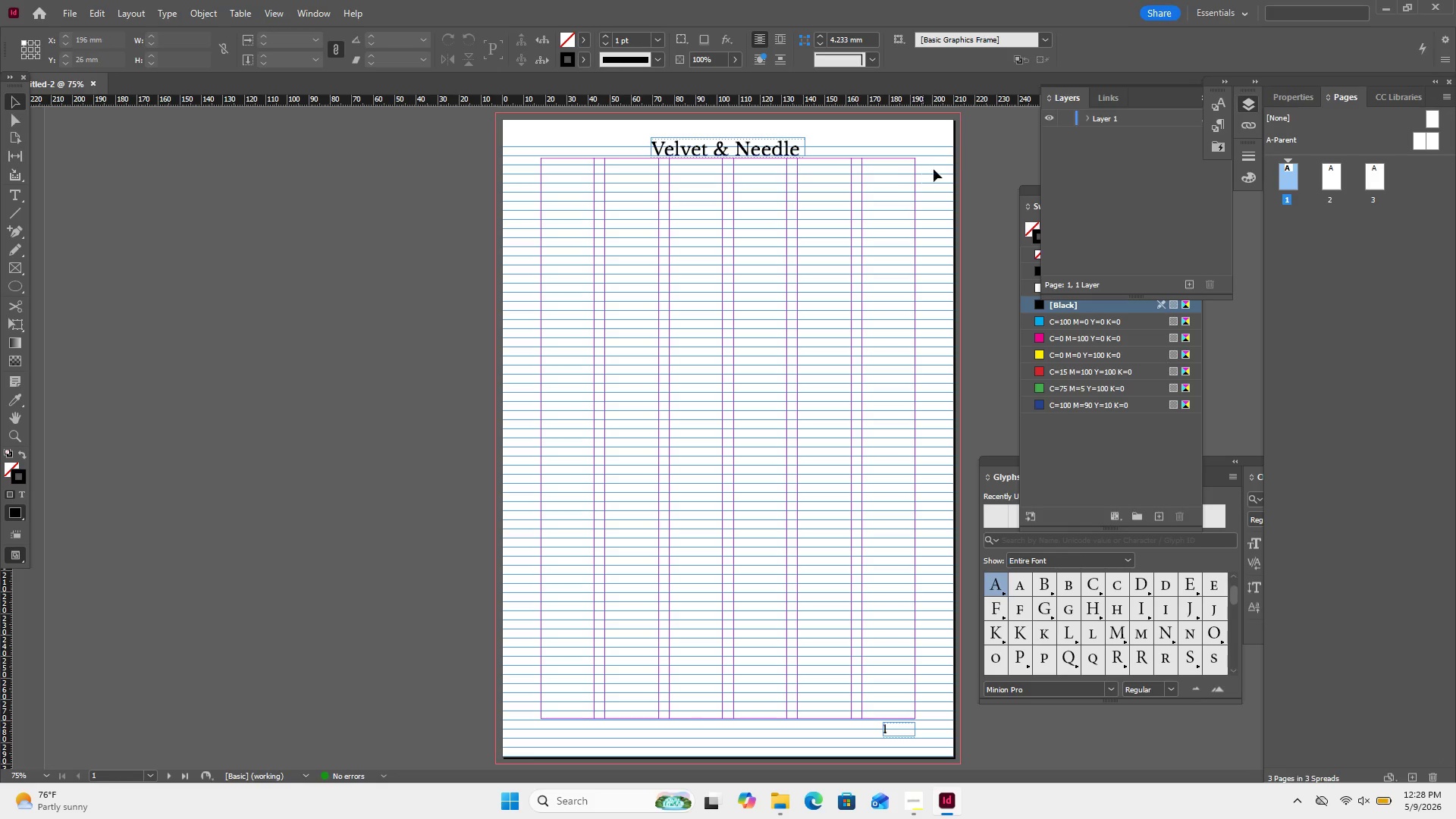 
left_click([965, 165])
 